 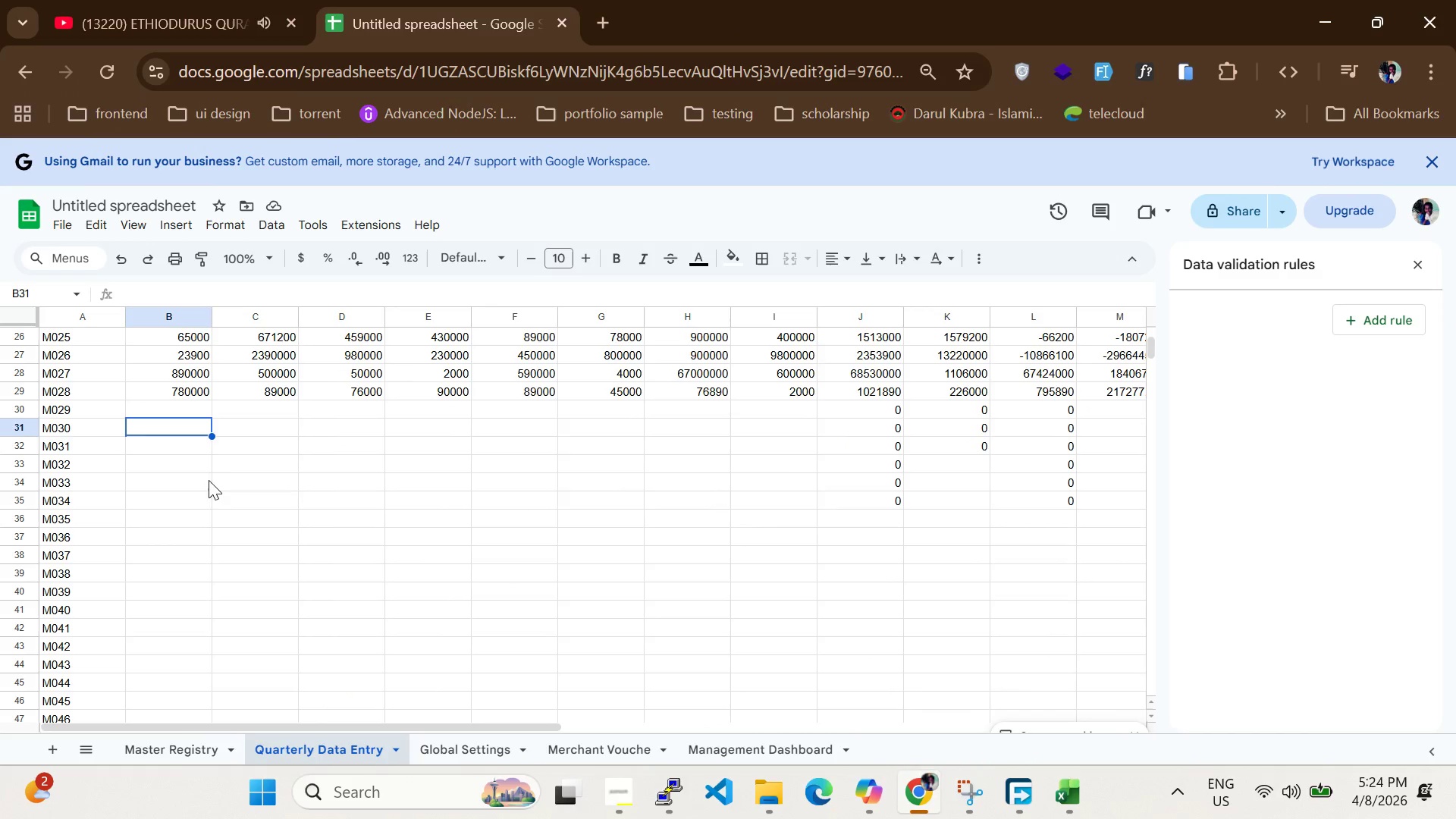 
left_click([225, 406])
 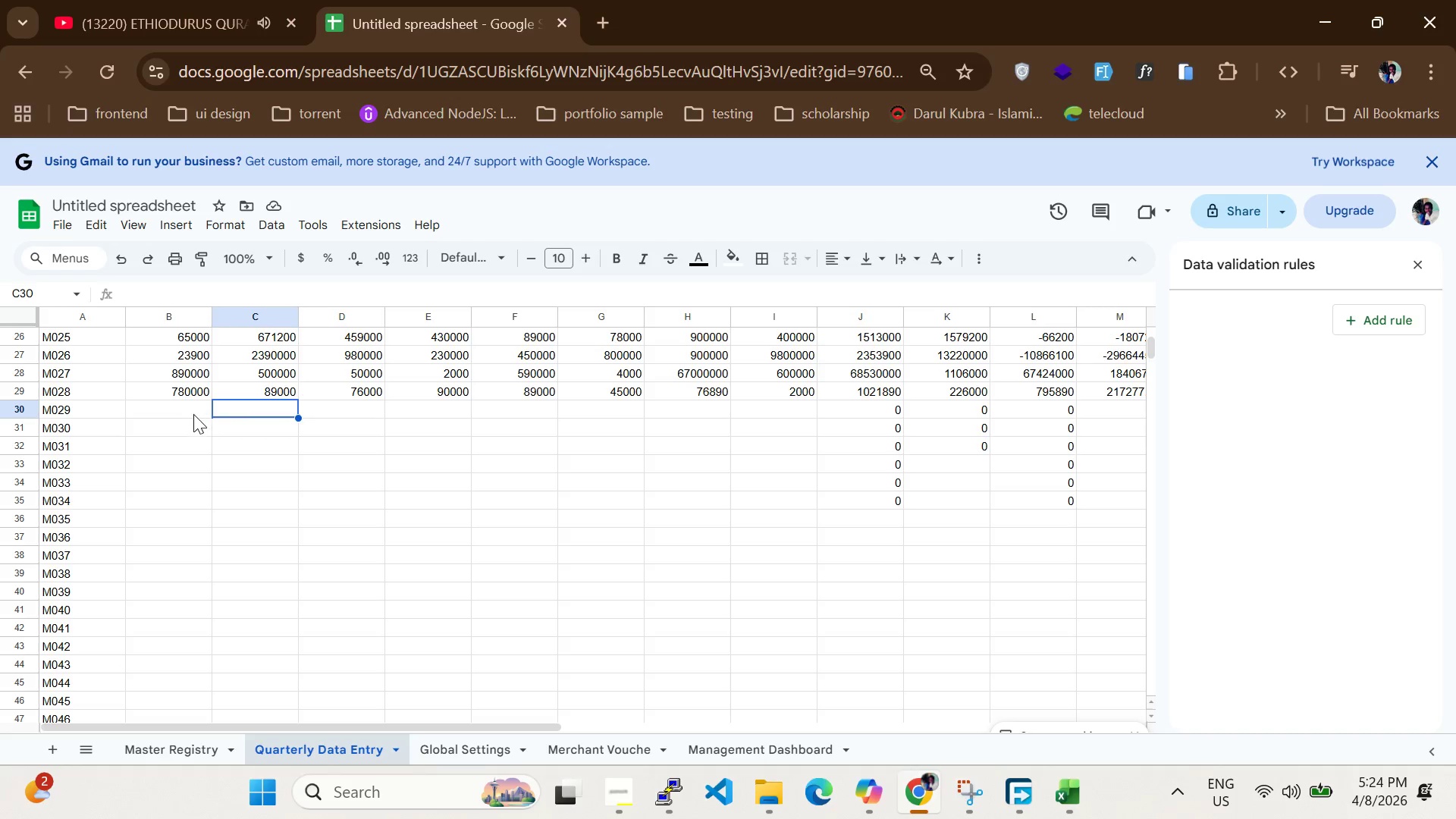 
left_click([193, 414])
 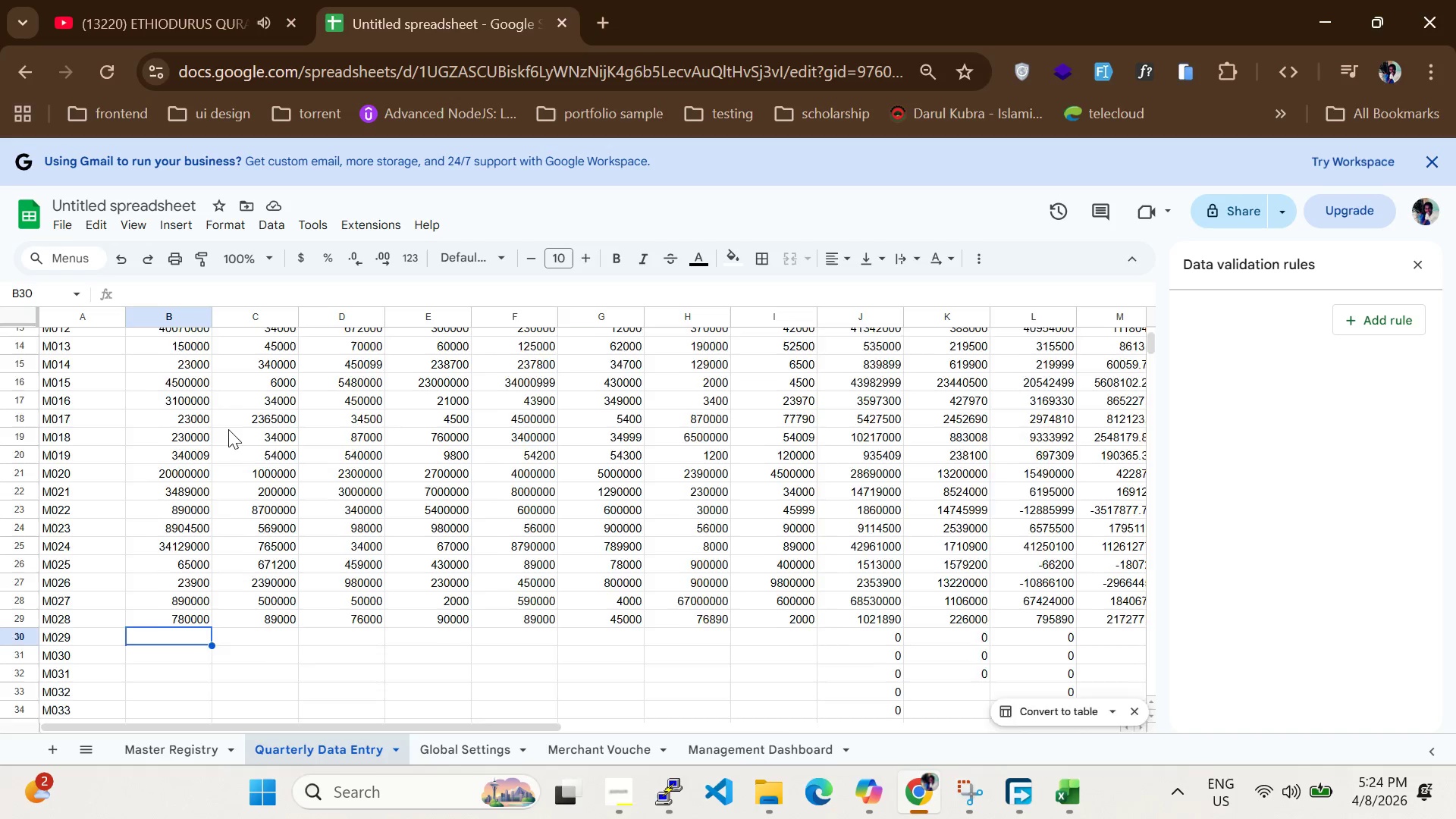 
scroll: coordinate [230, 429], scroll_direction: up, amount: 6.0
 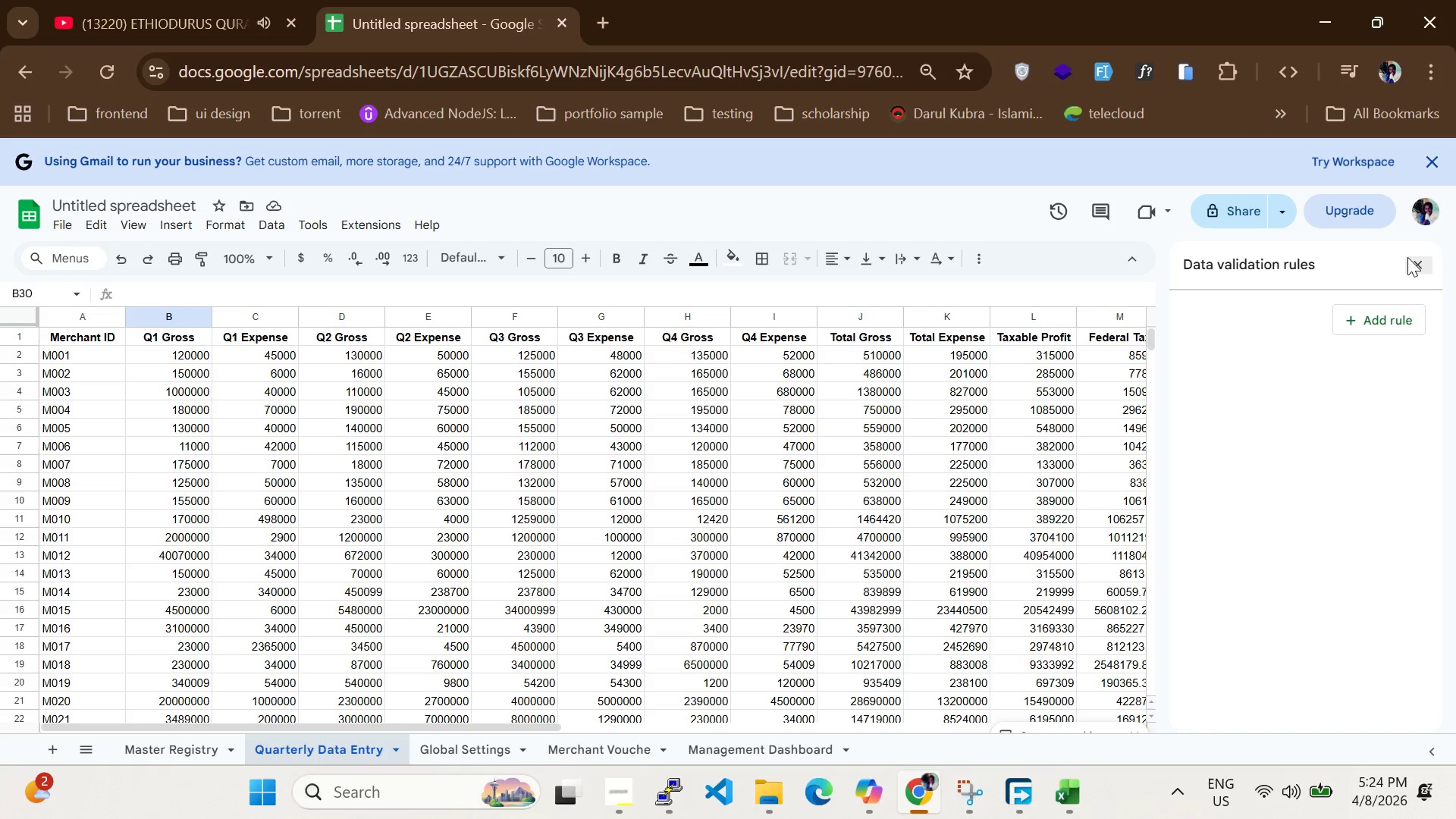 
left_click([1417, 265])
 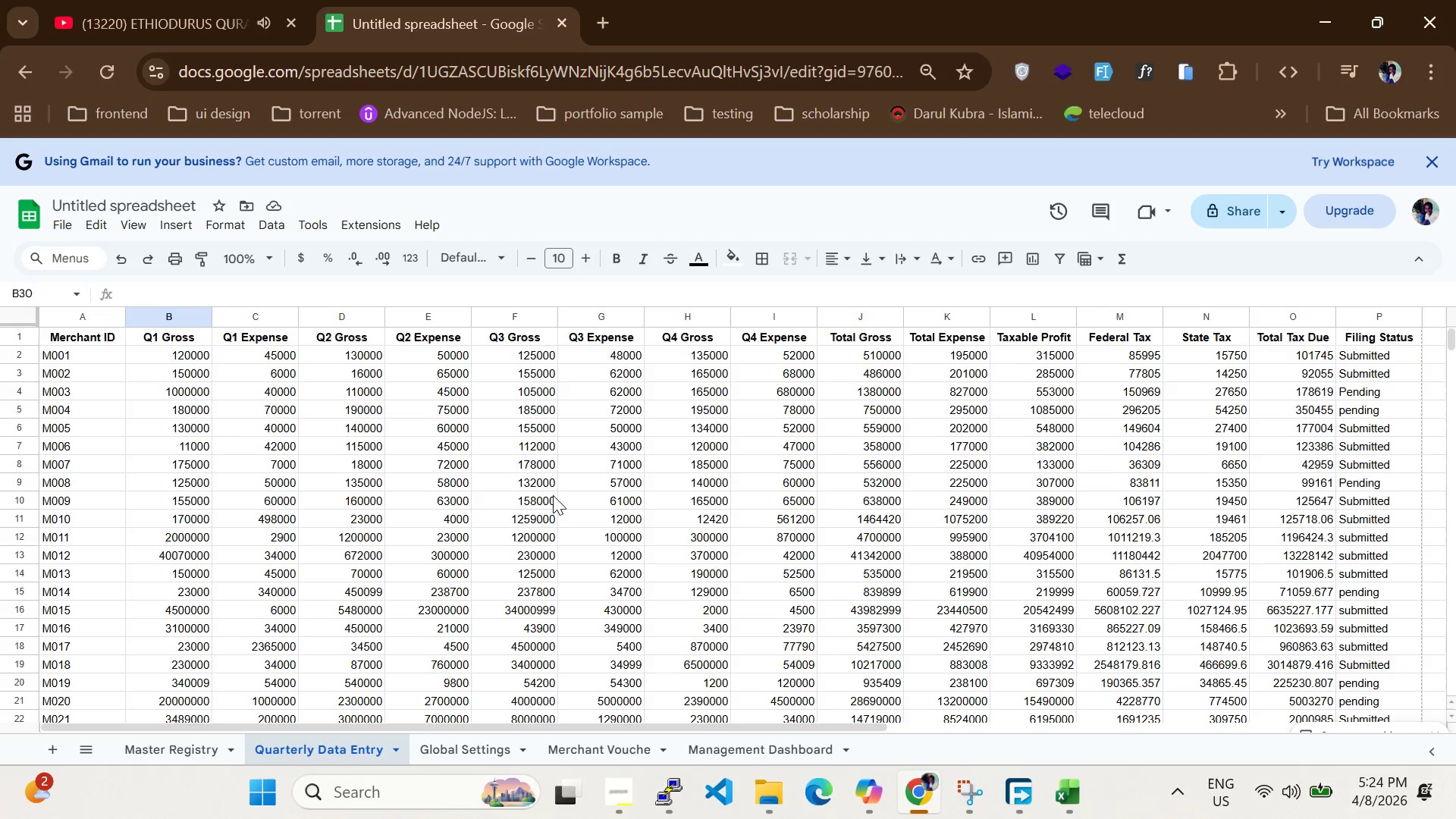 
scroll: coordinate [549, 501], scroll_direction: down, amount: 2.0
 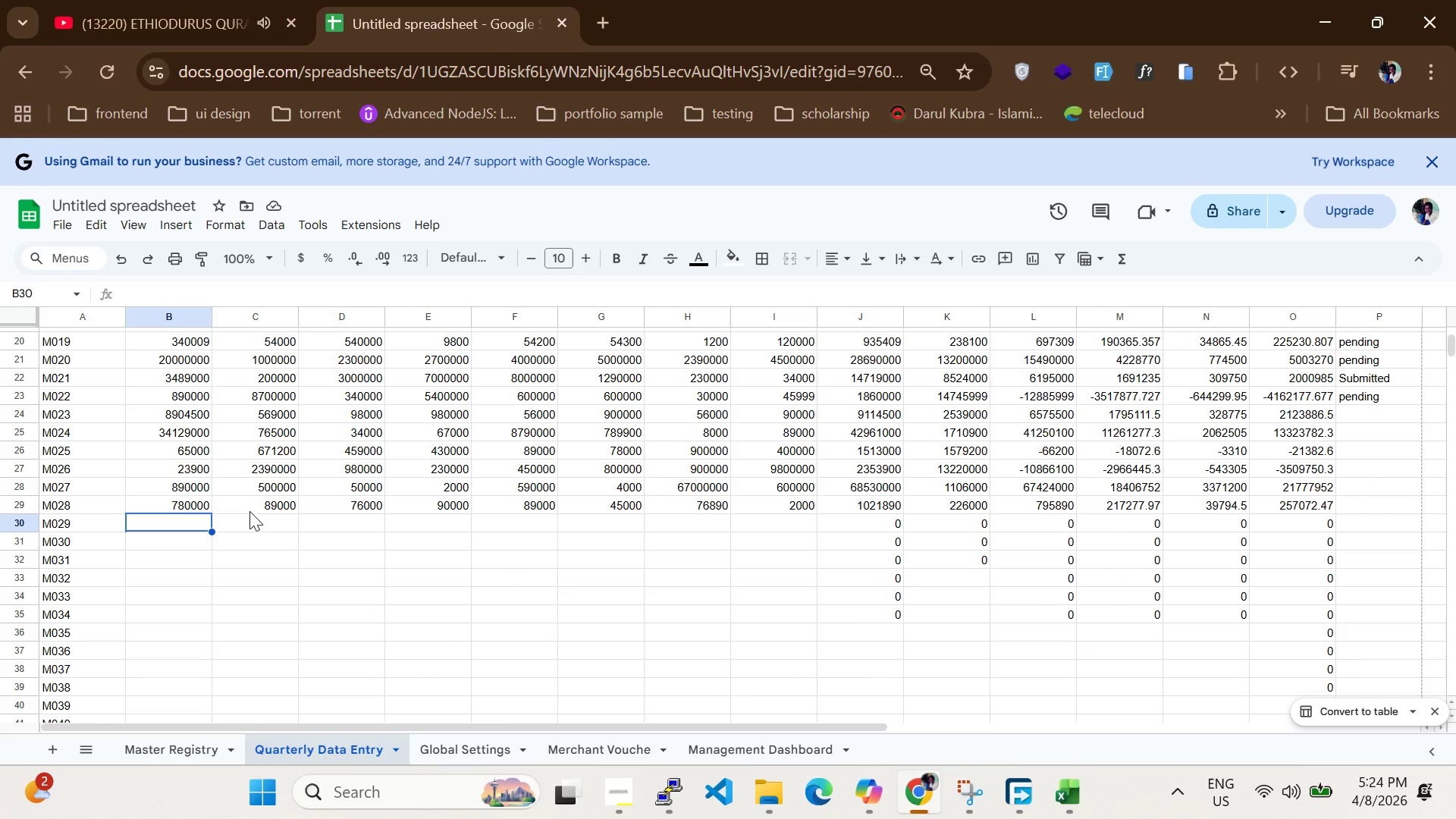 
type(2300000)
 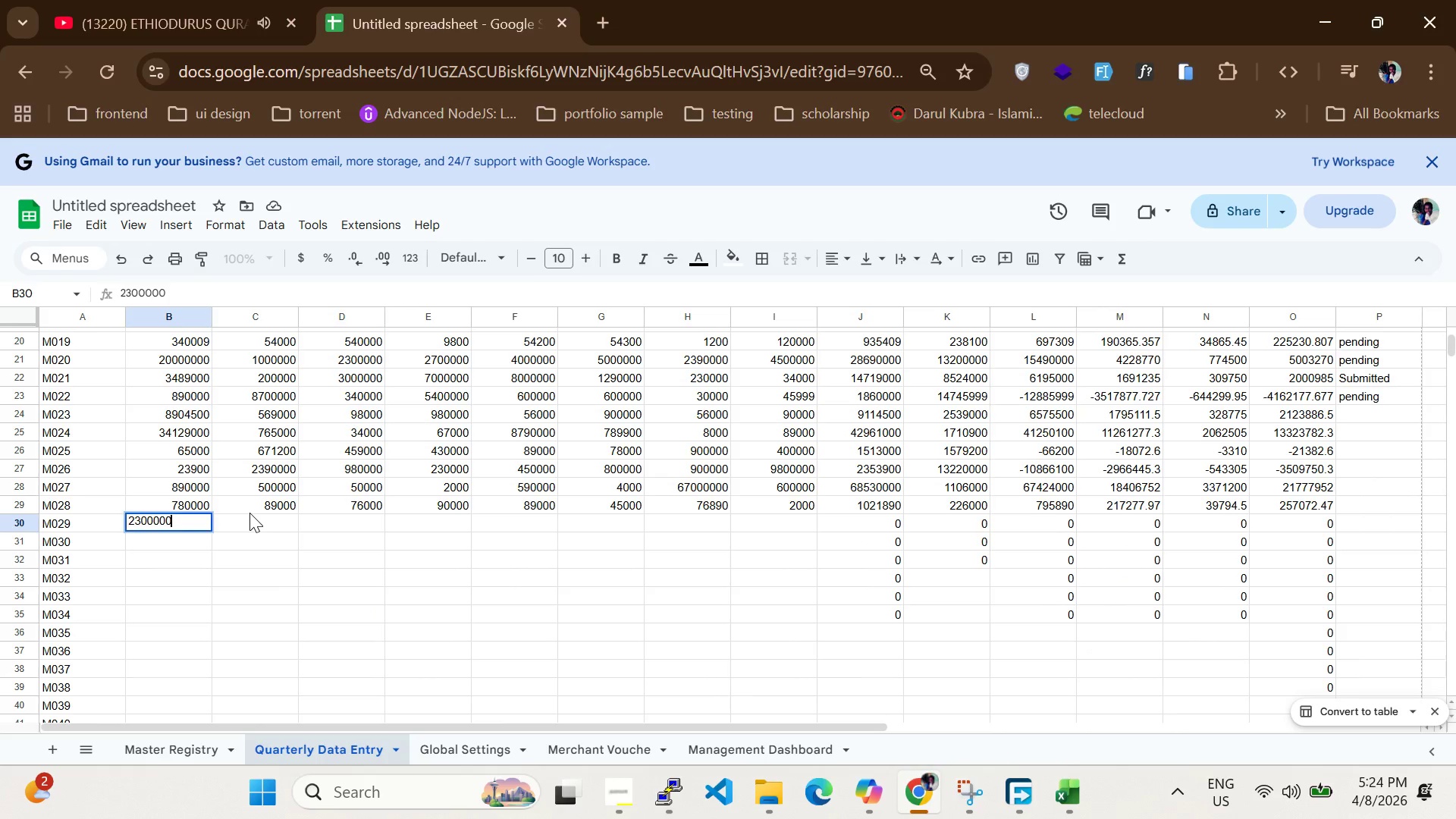 
key(Enter)
 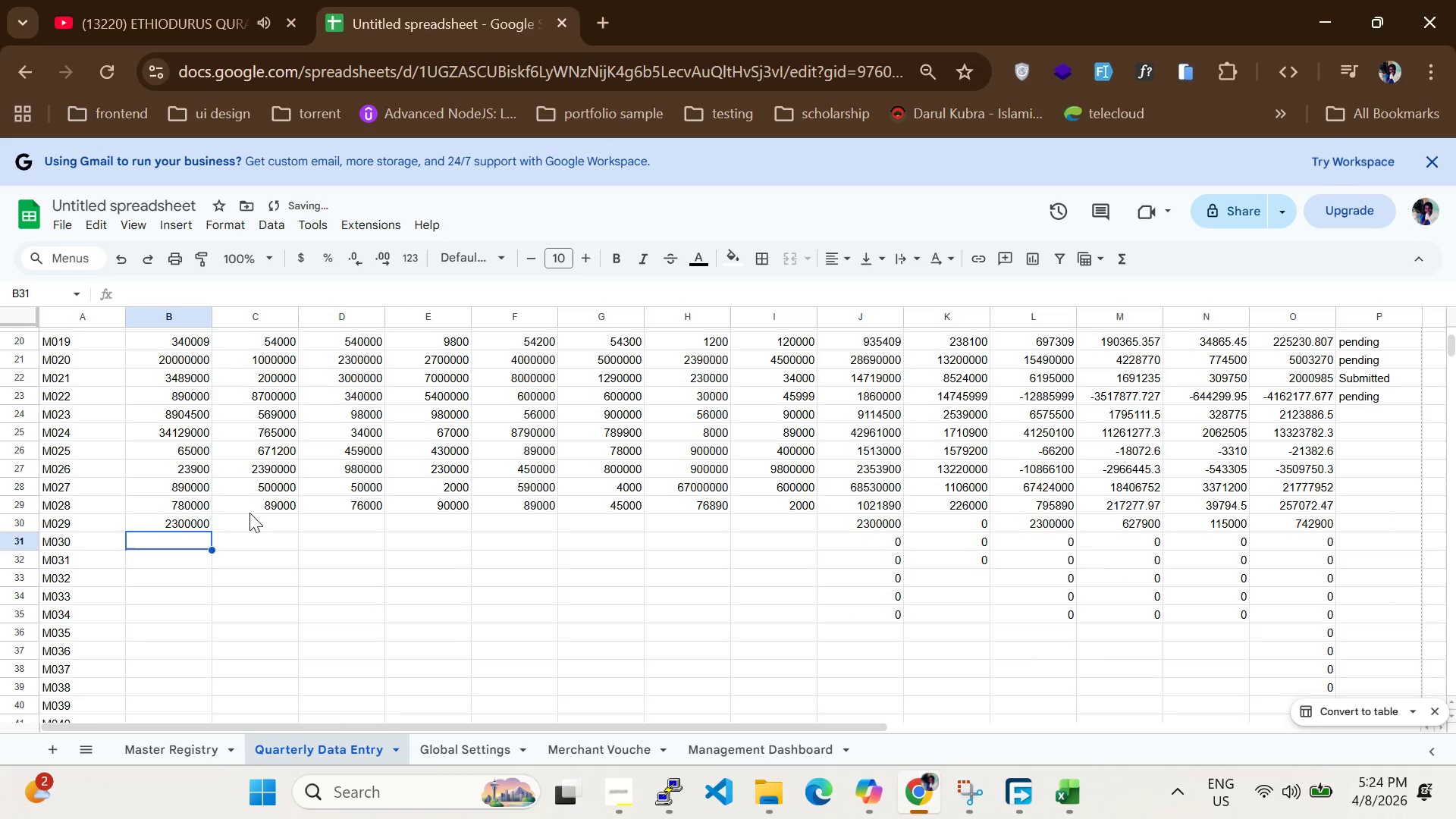 
double_click([250, 519])
 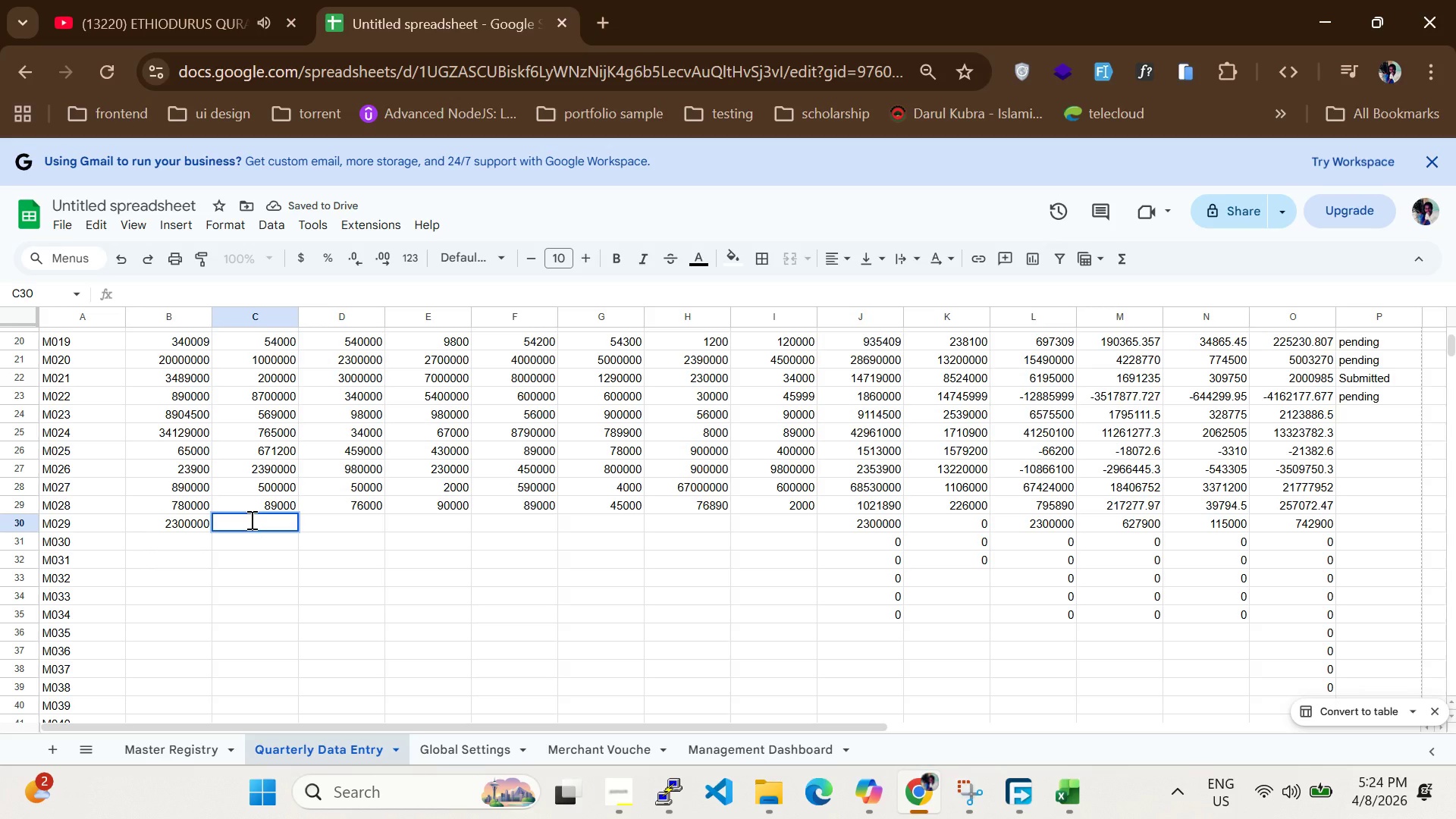 
left_click([250, 519])
 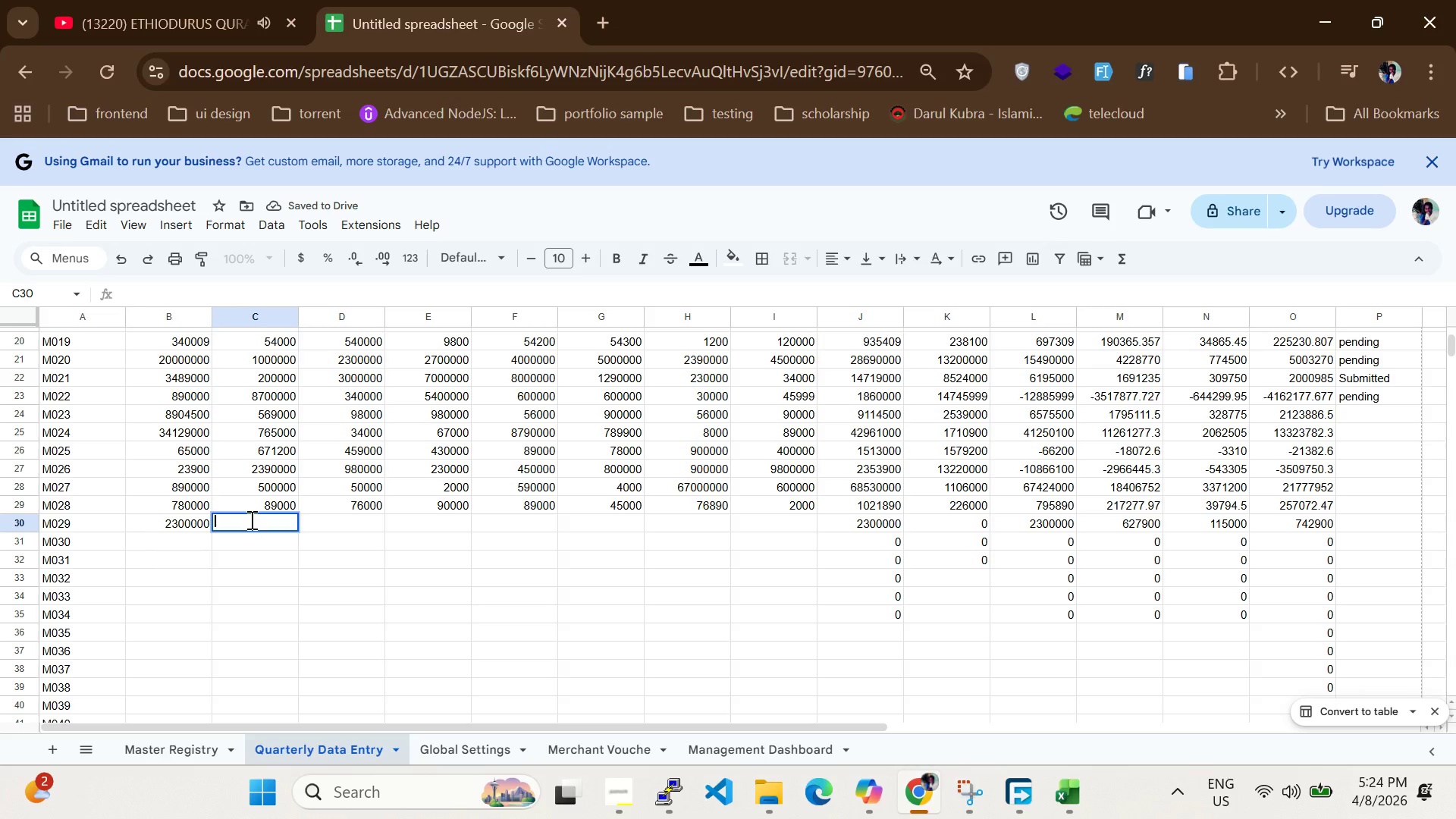 
type(450000)
 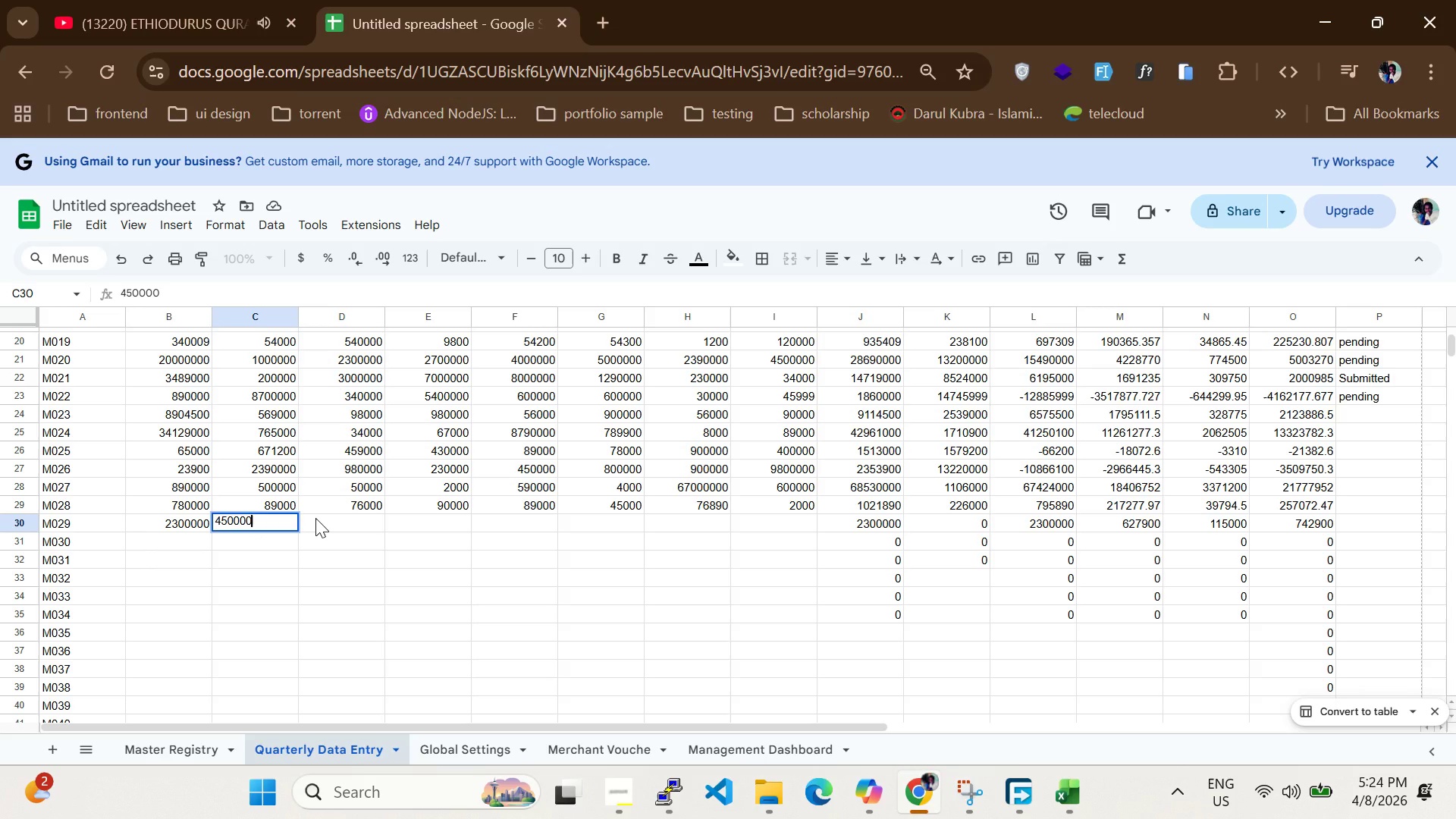 
left_click([335, 533])
 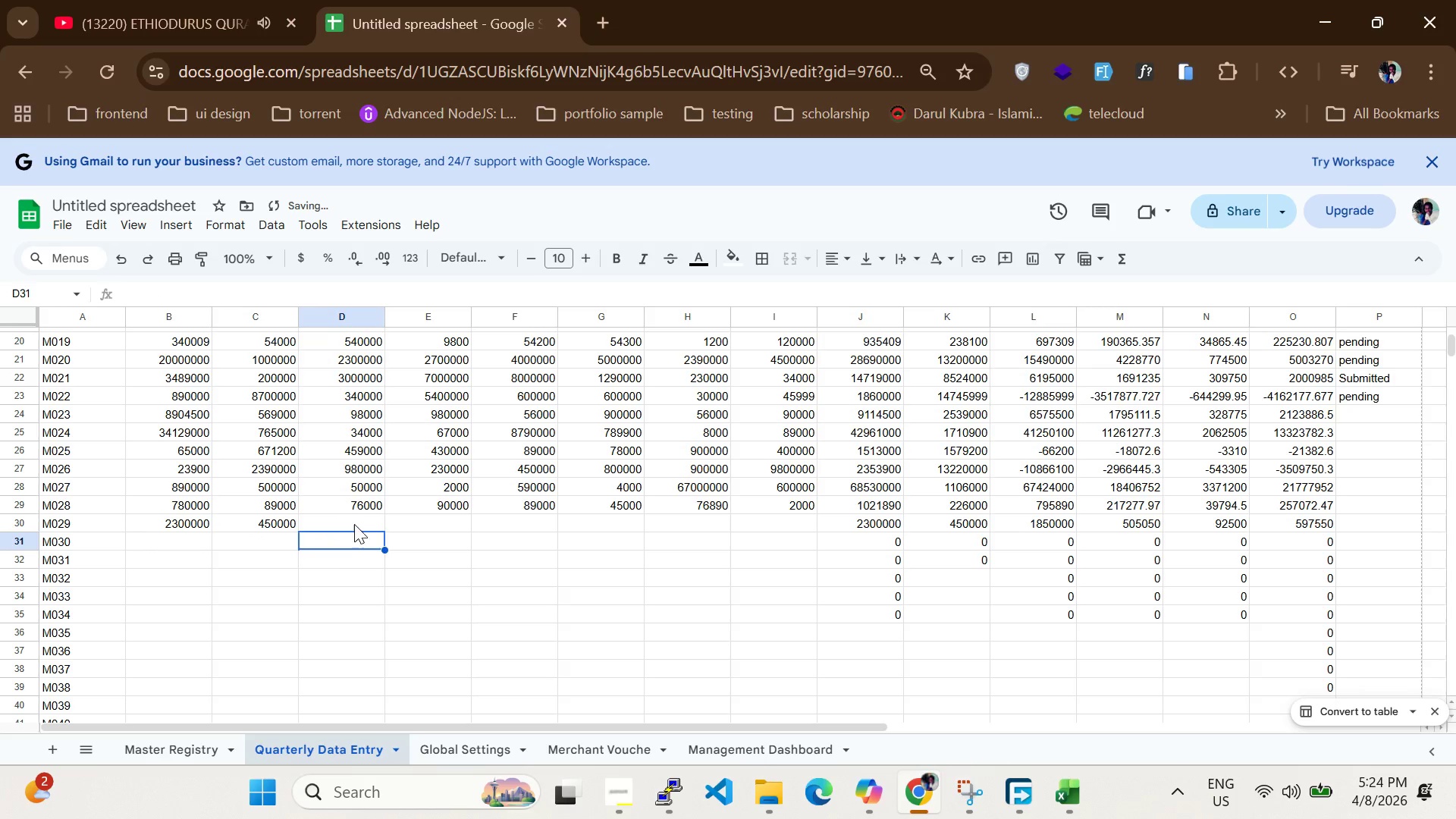 
left_click([378, 522])
 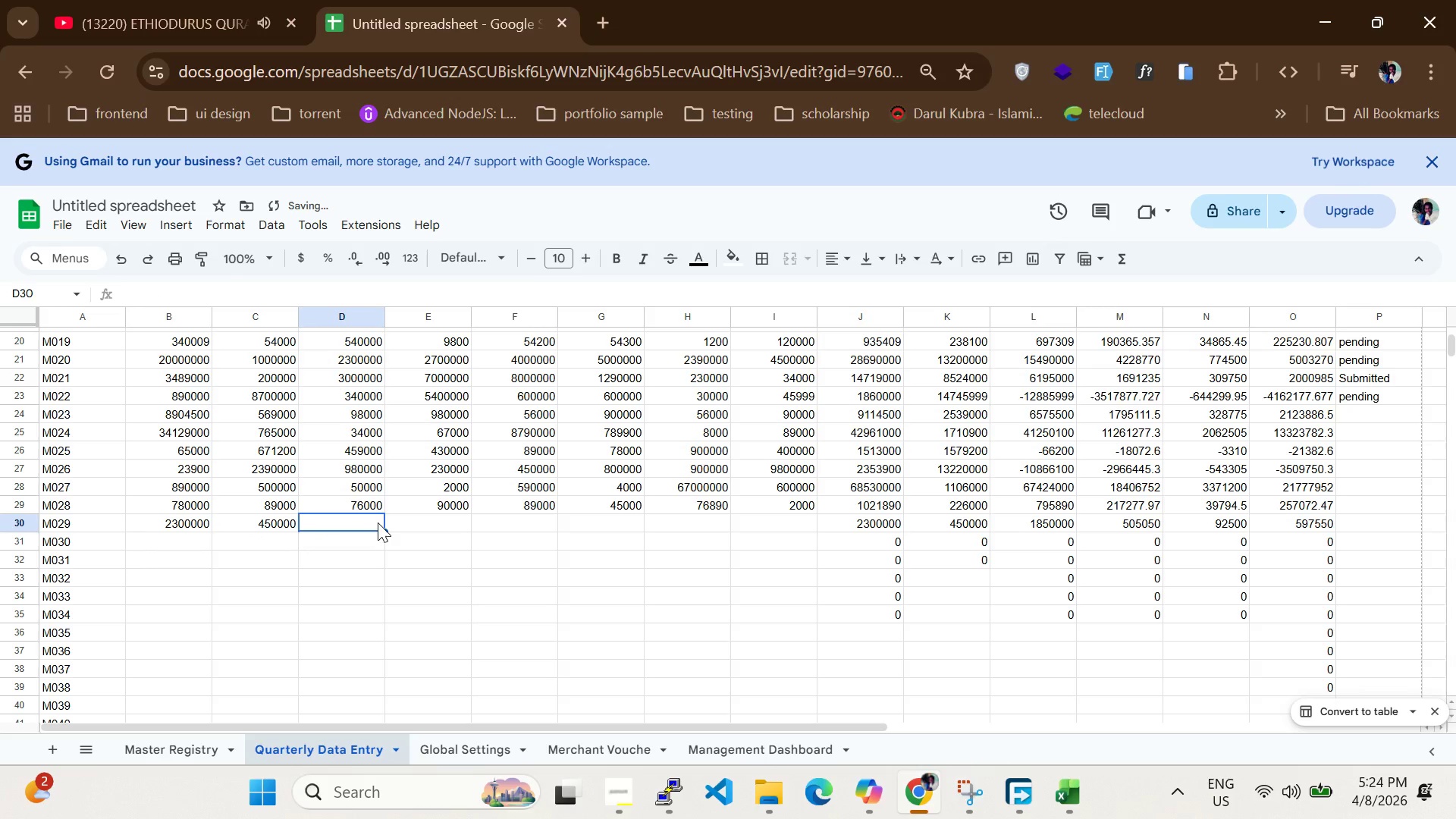 
type(450000)
 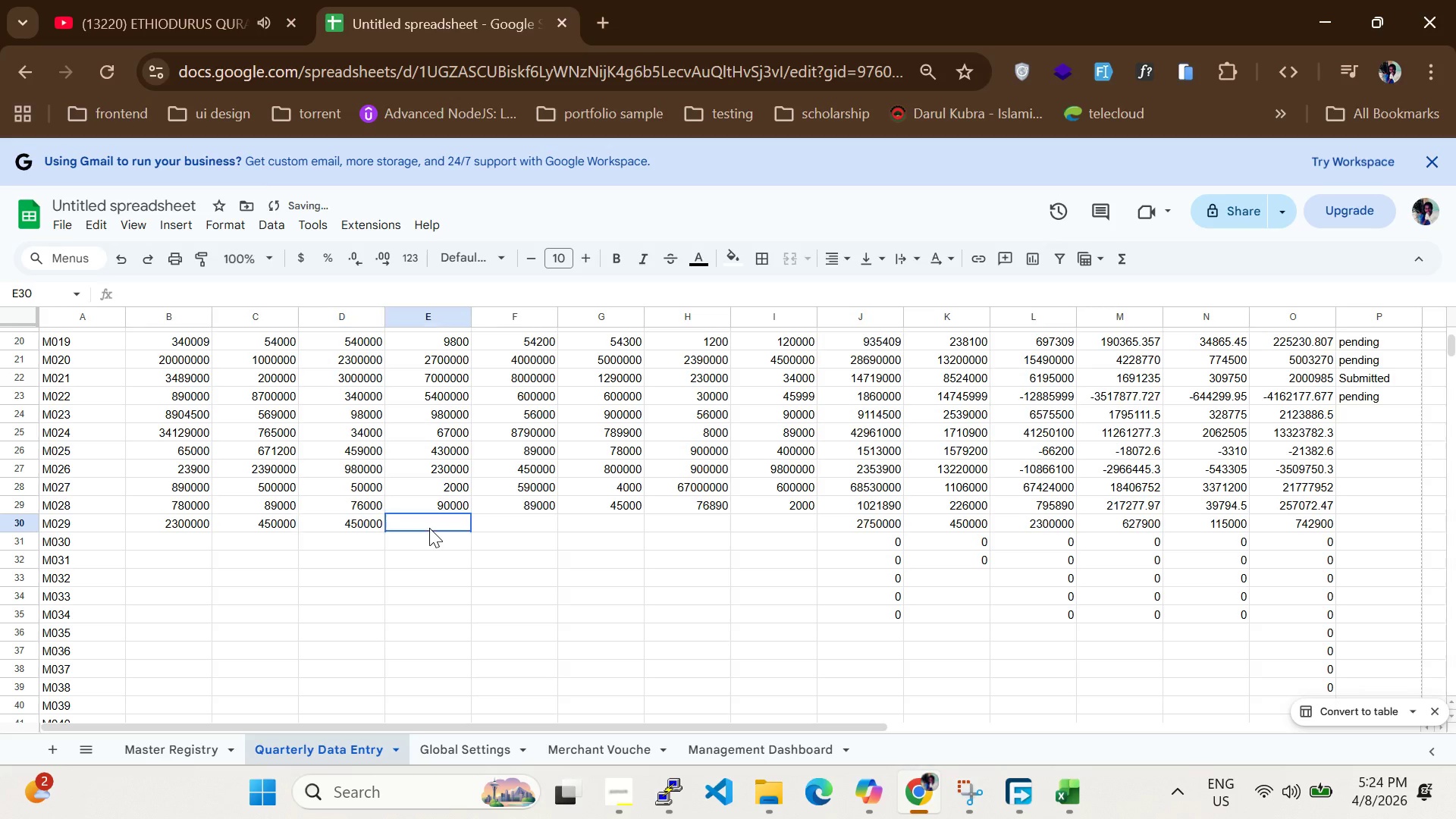 
double_click([429, 528])
 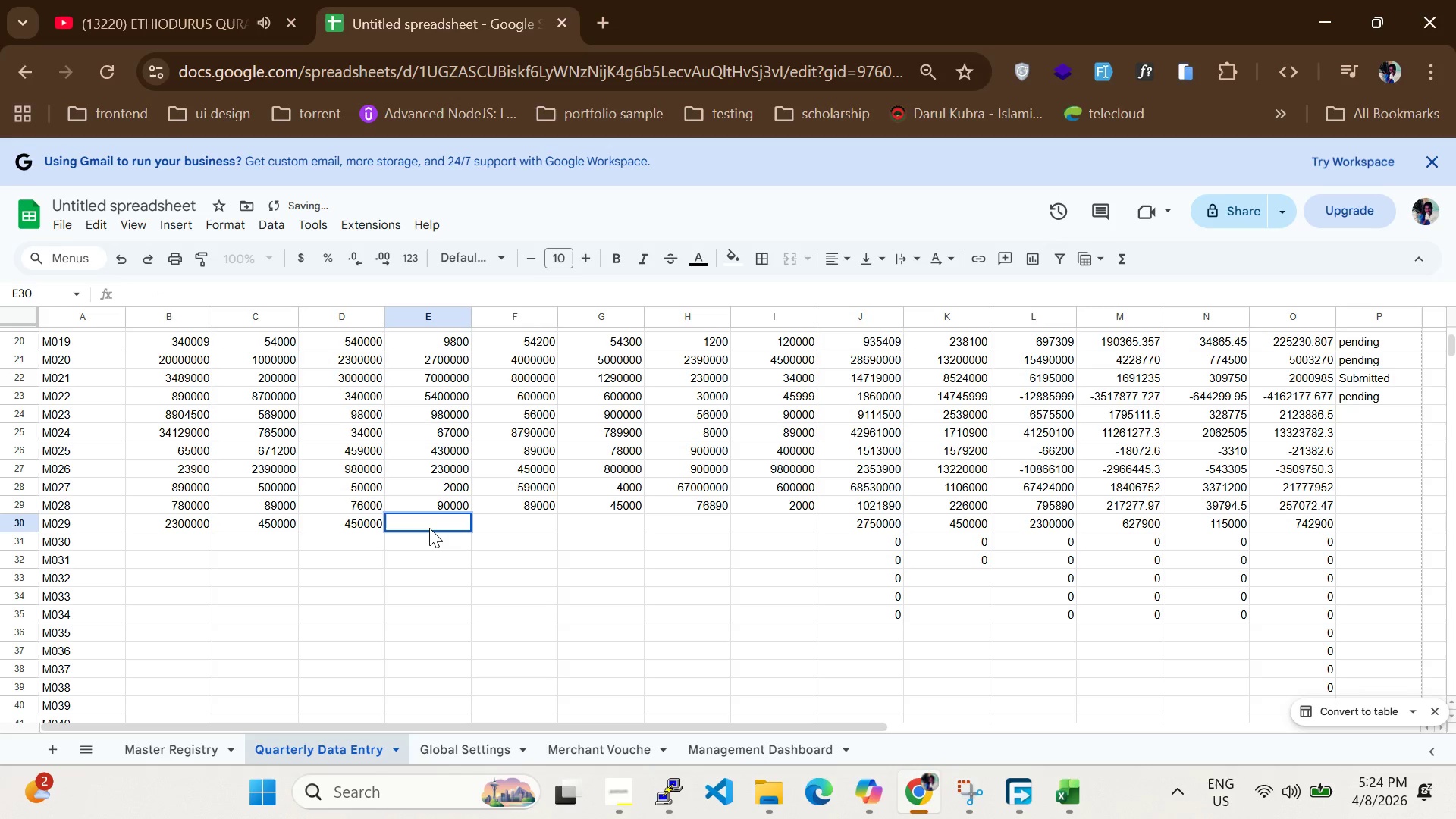 
type(349000)
 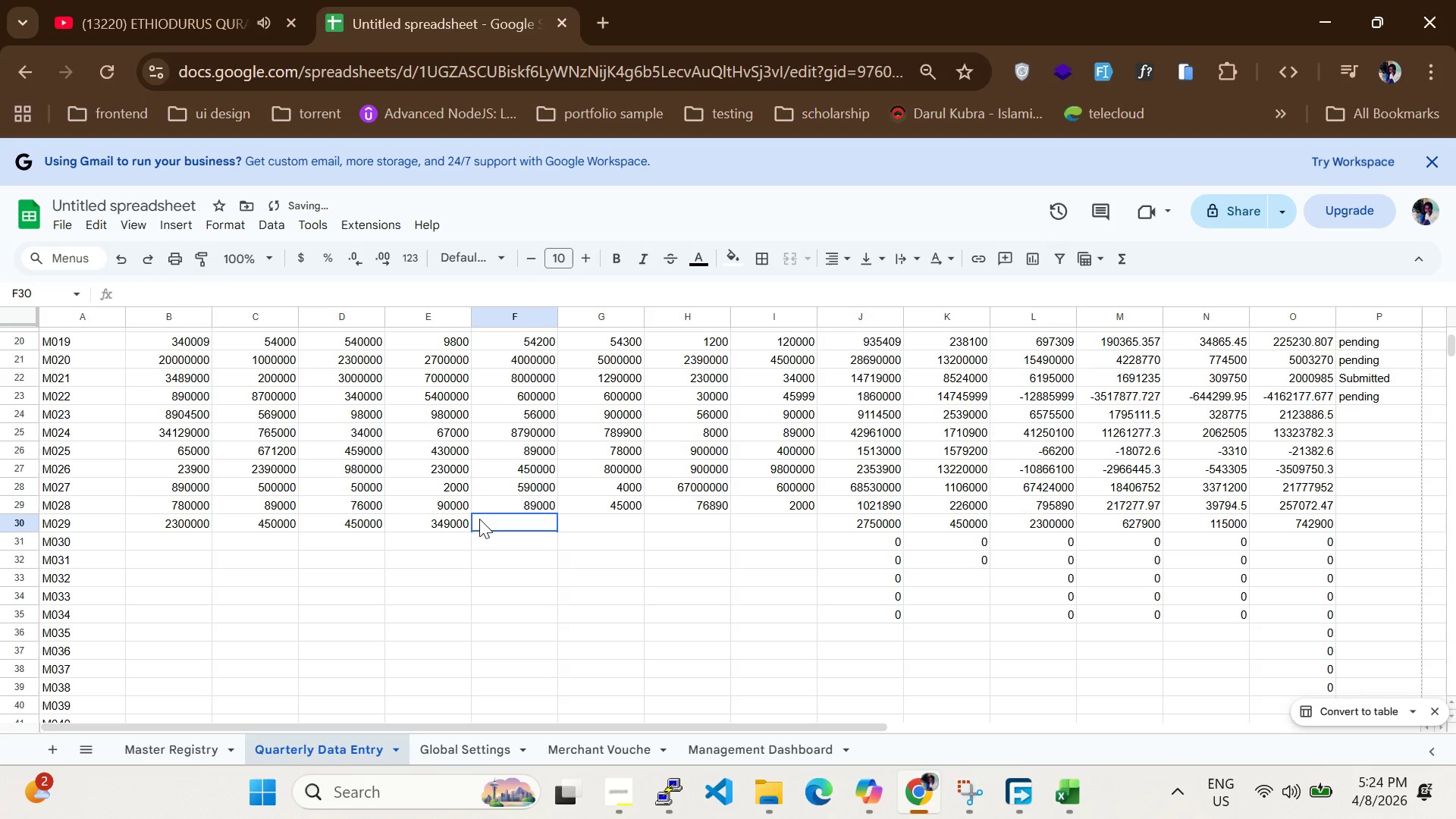 
double_click([479, 519])
 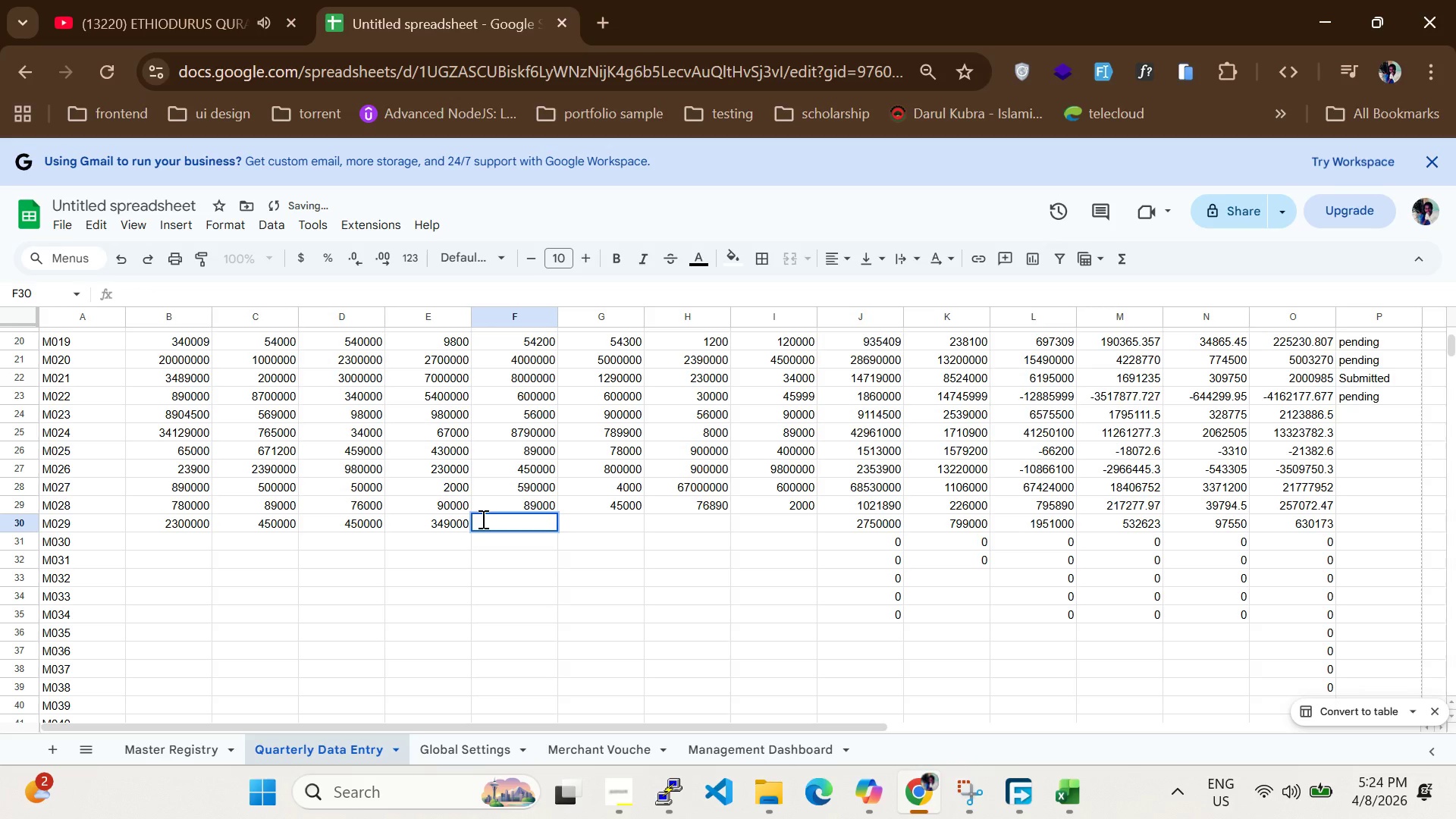 
type(34000)
 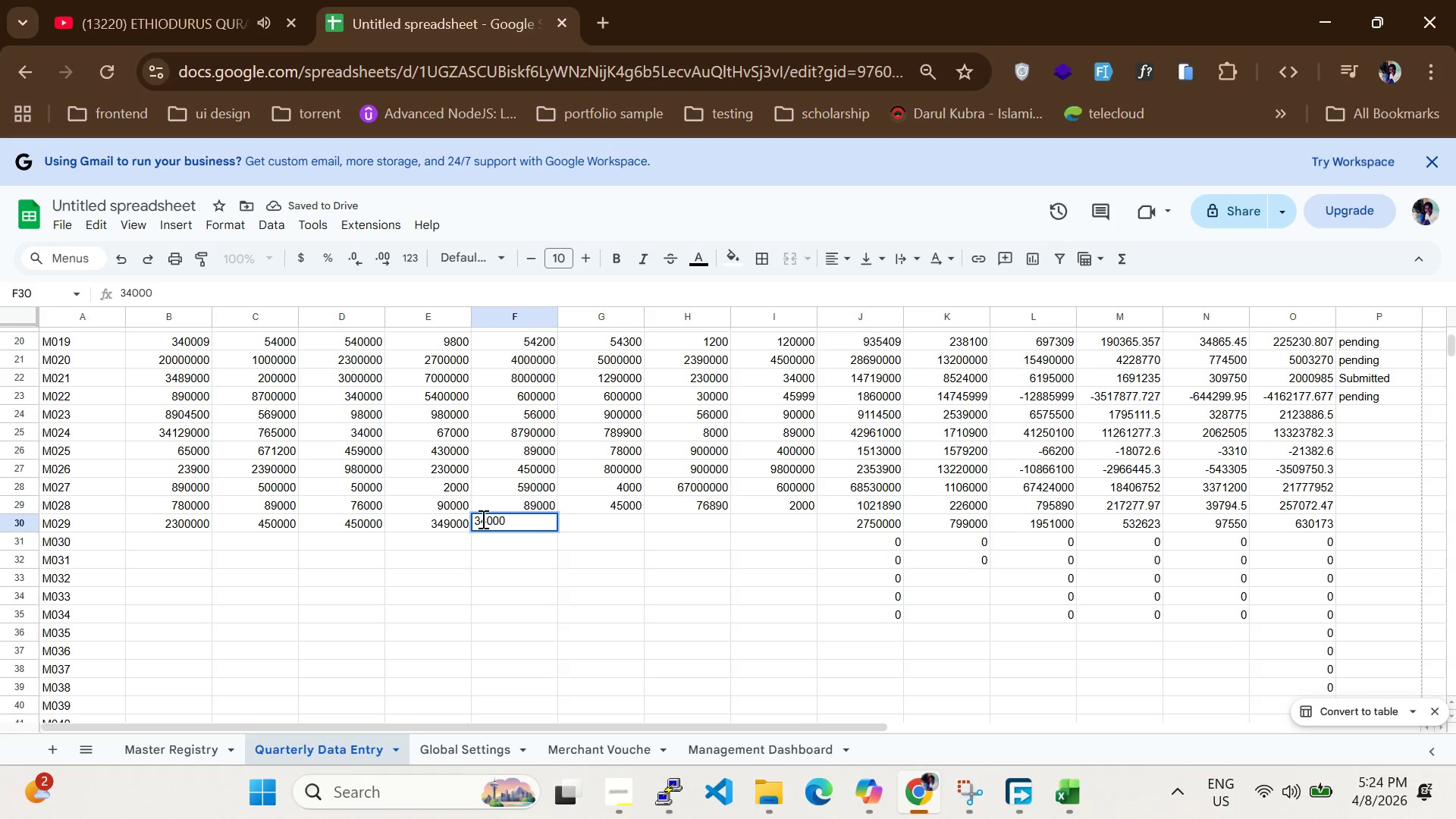 
key(Enter)
 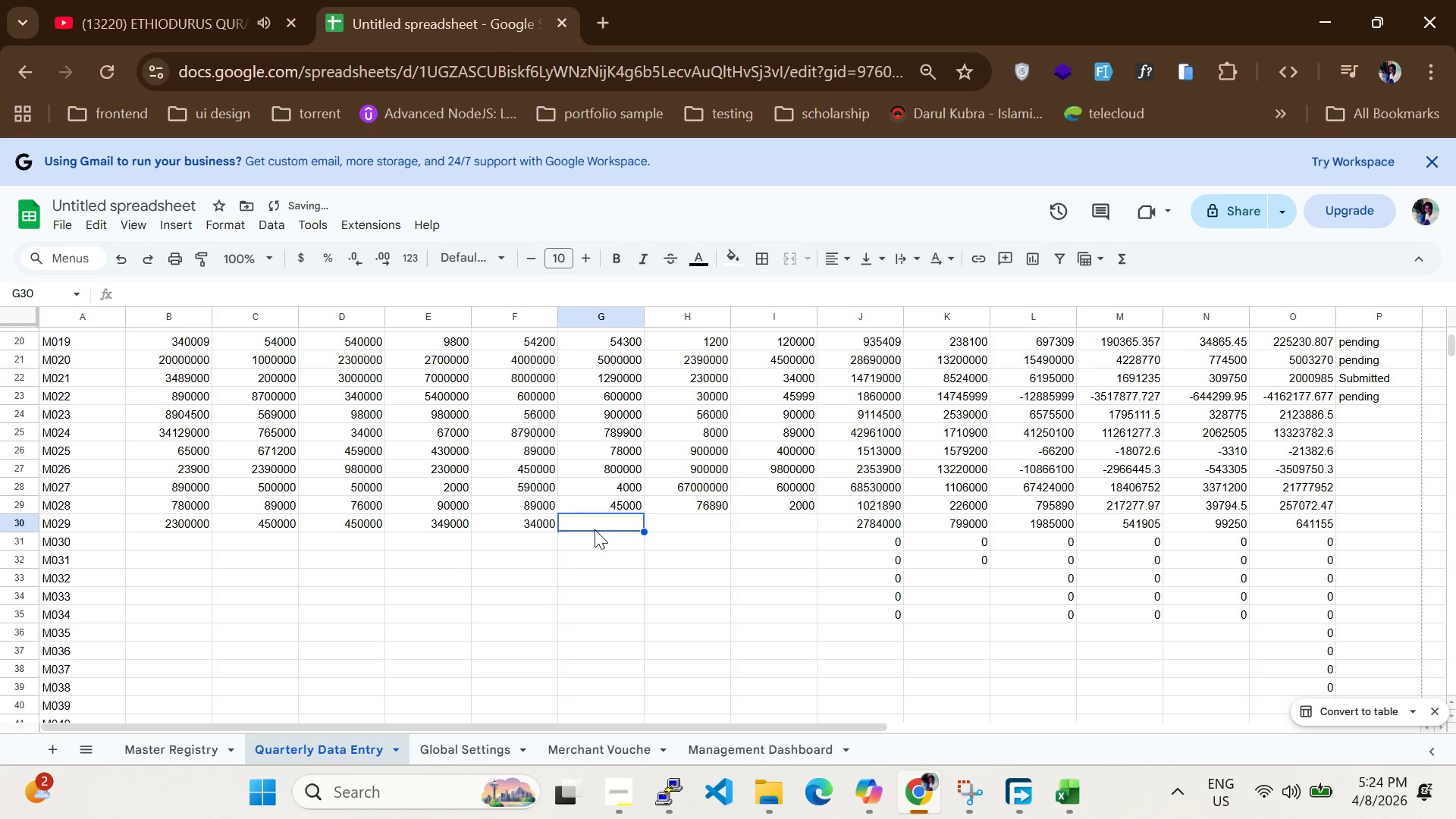 
double_click([595, 529])
 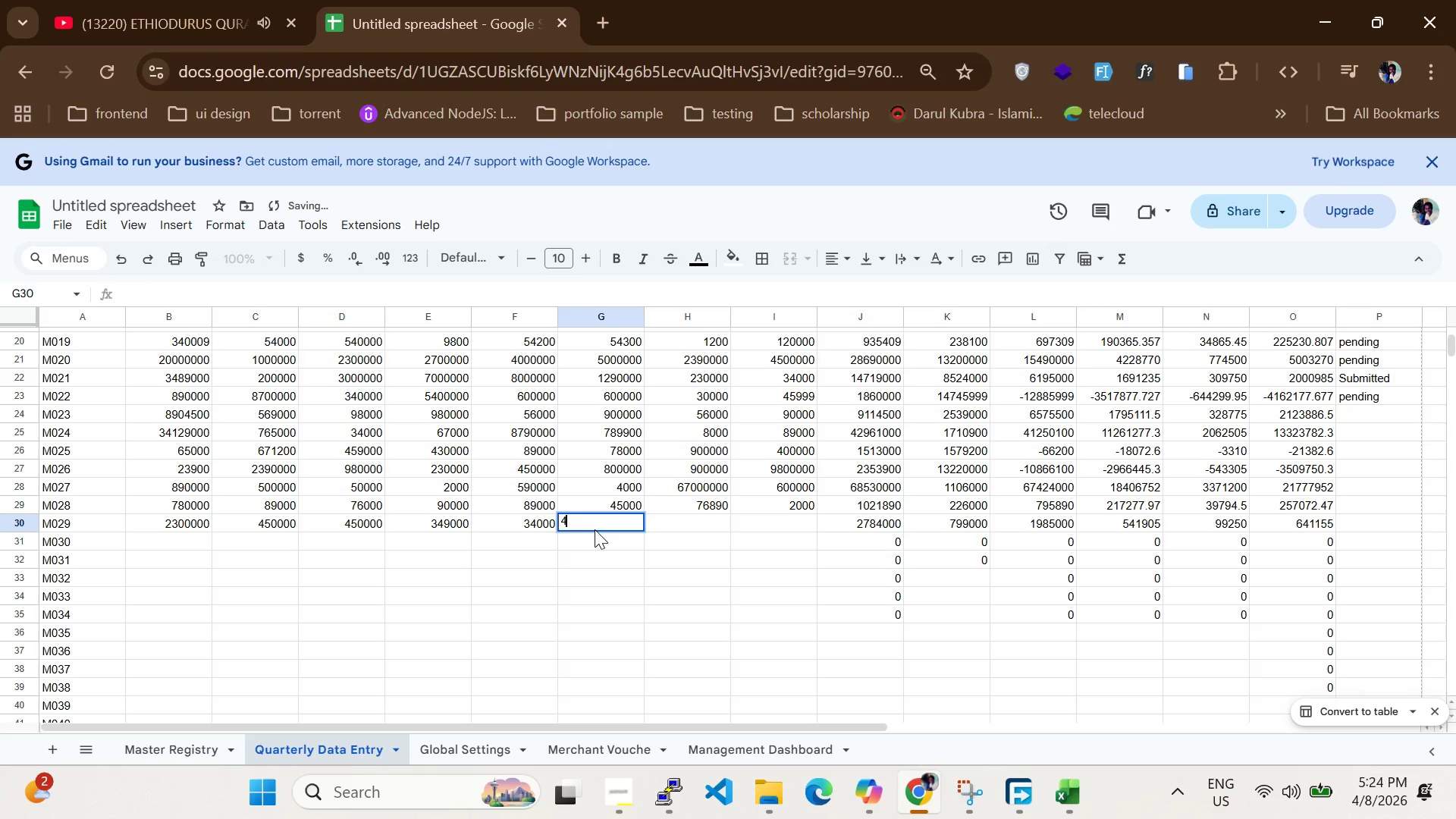 
type(45000)
 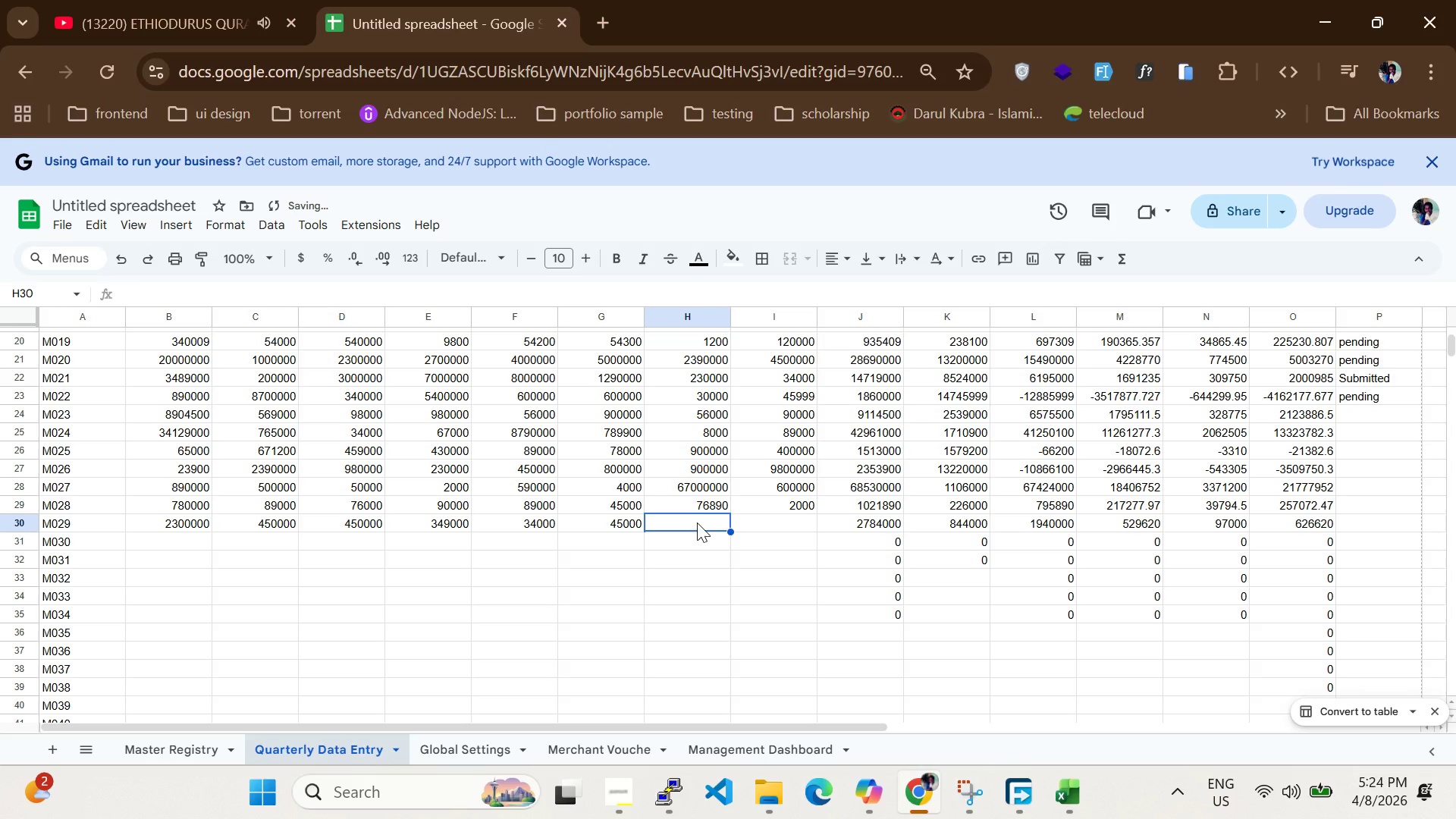 
type(7690000)
 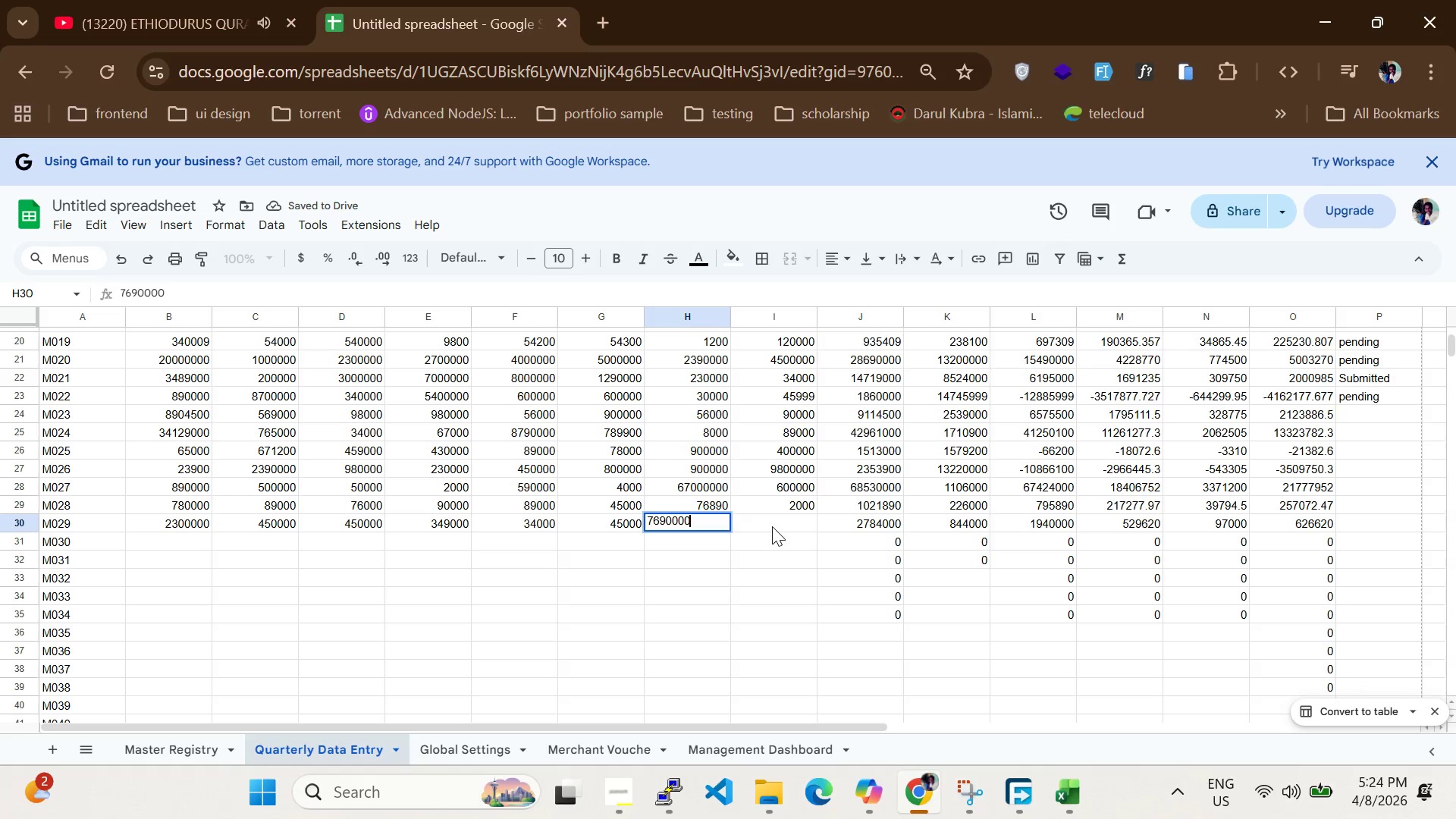 
left_click([772, 521])
 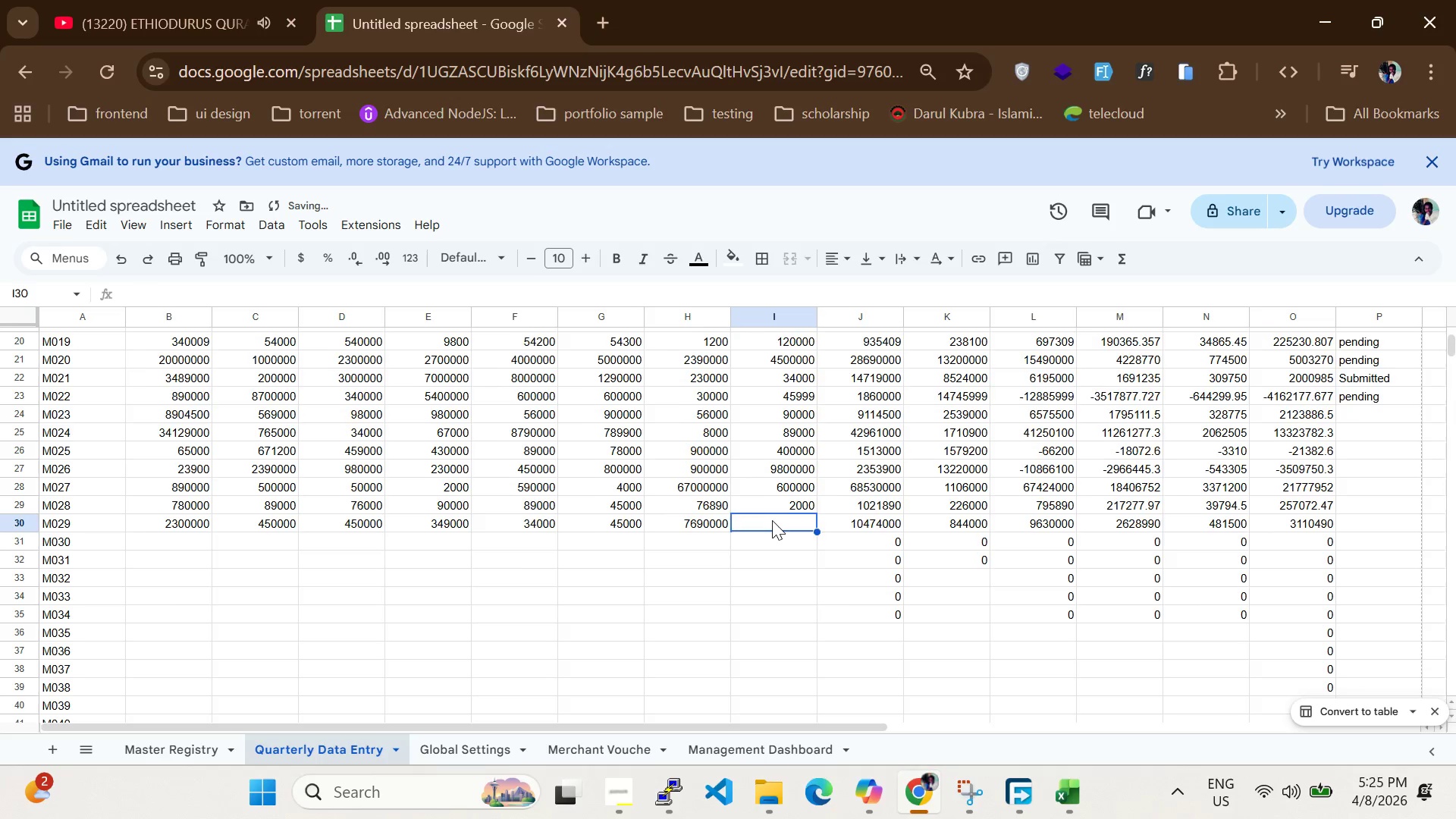 
scroll: coordinate [772, 520], scroll_direction: none, amount: 0.0
 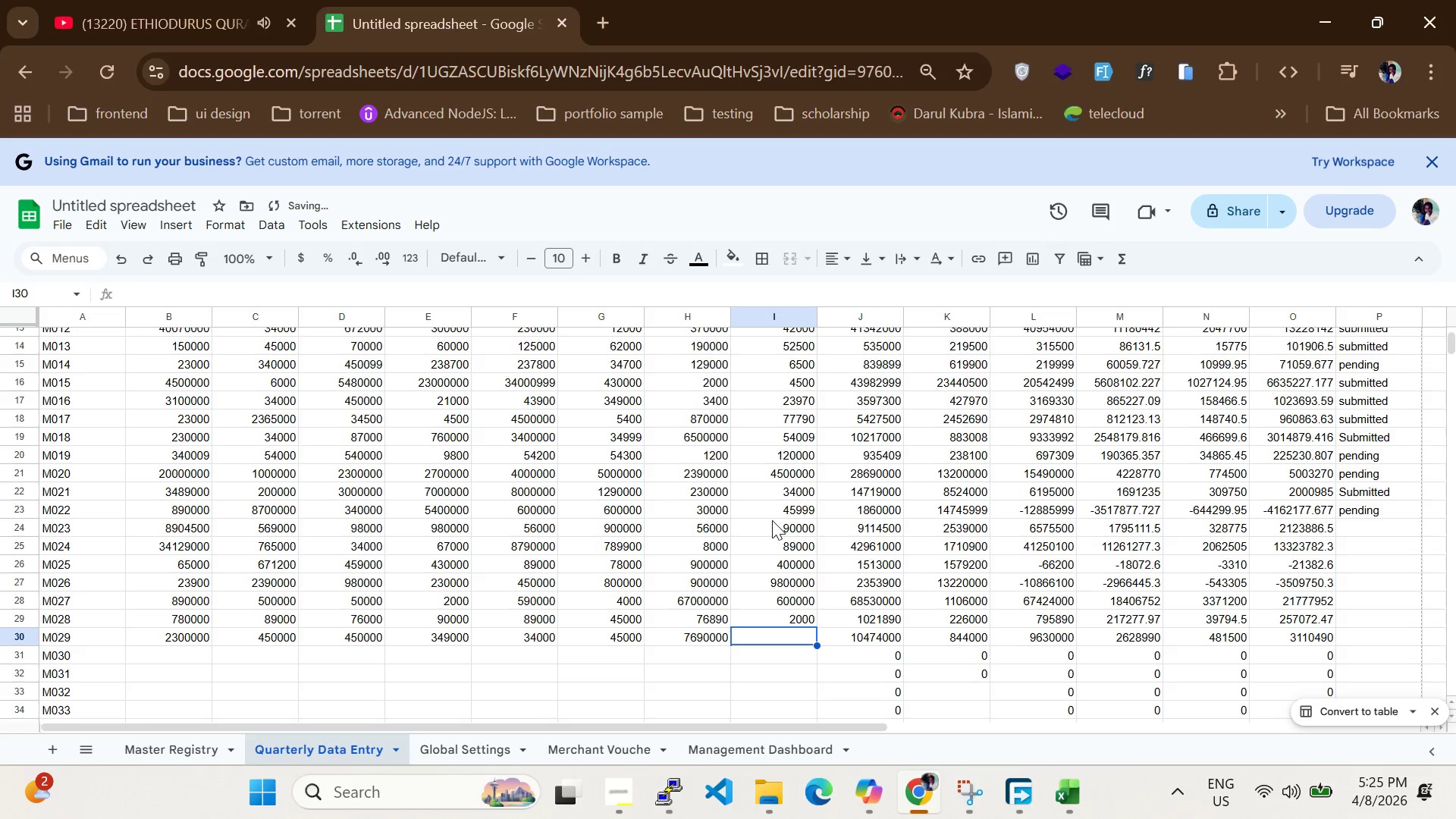 
type(7800)
 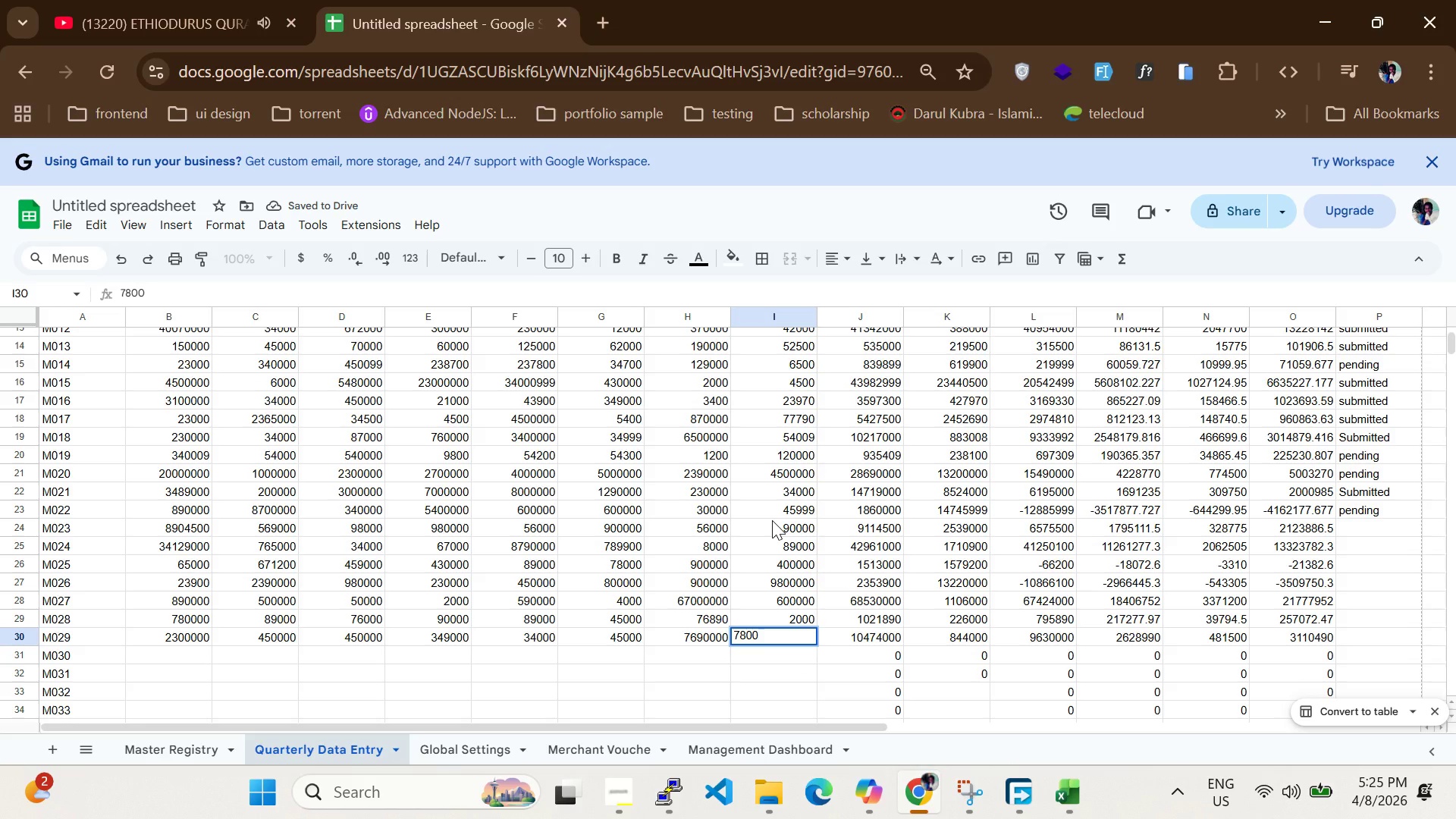 
key(Enter)
 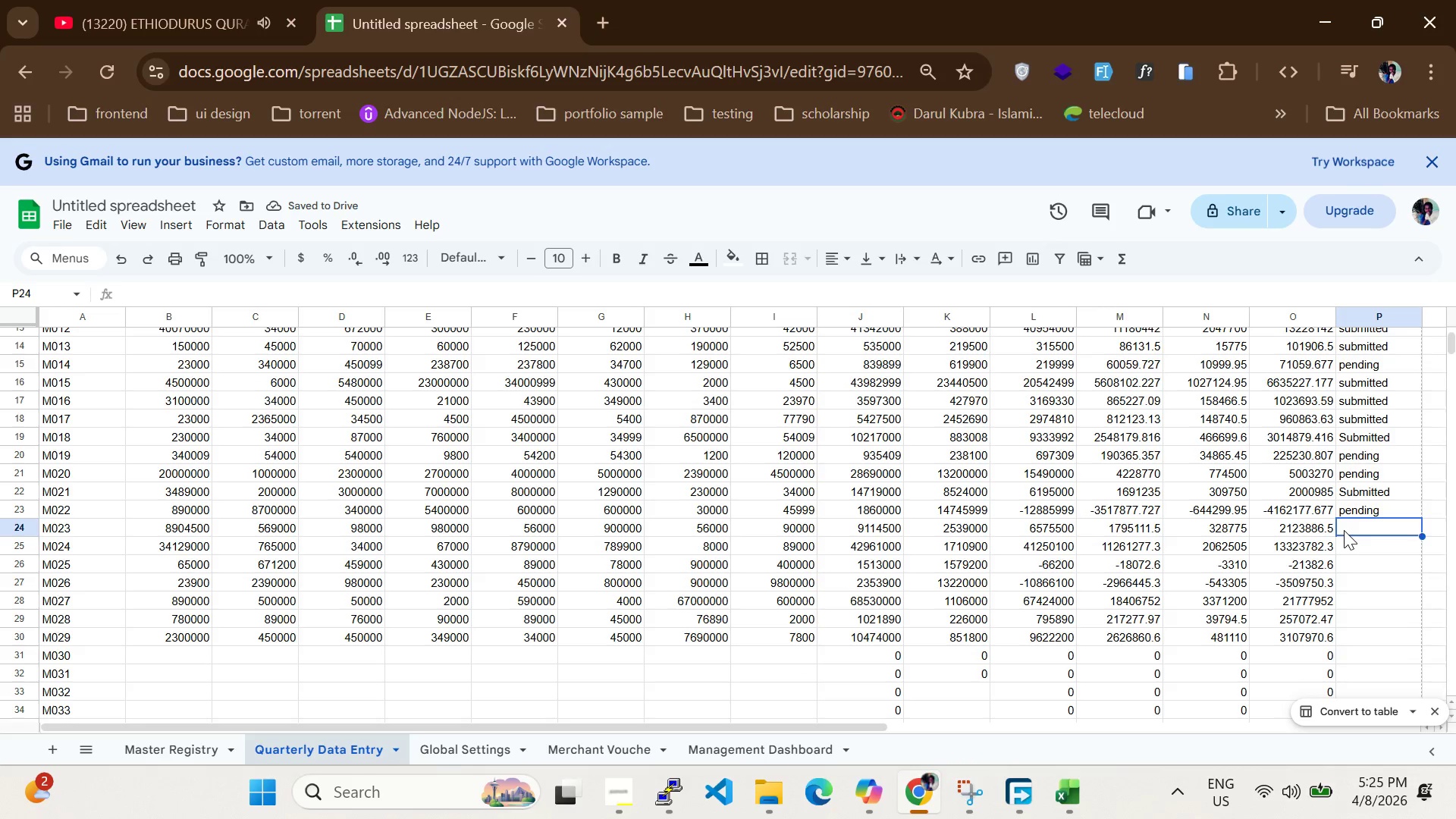 
left_click([1357, 517])
 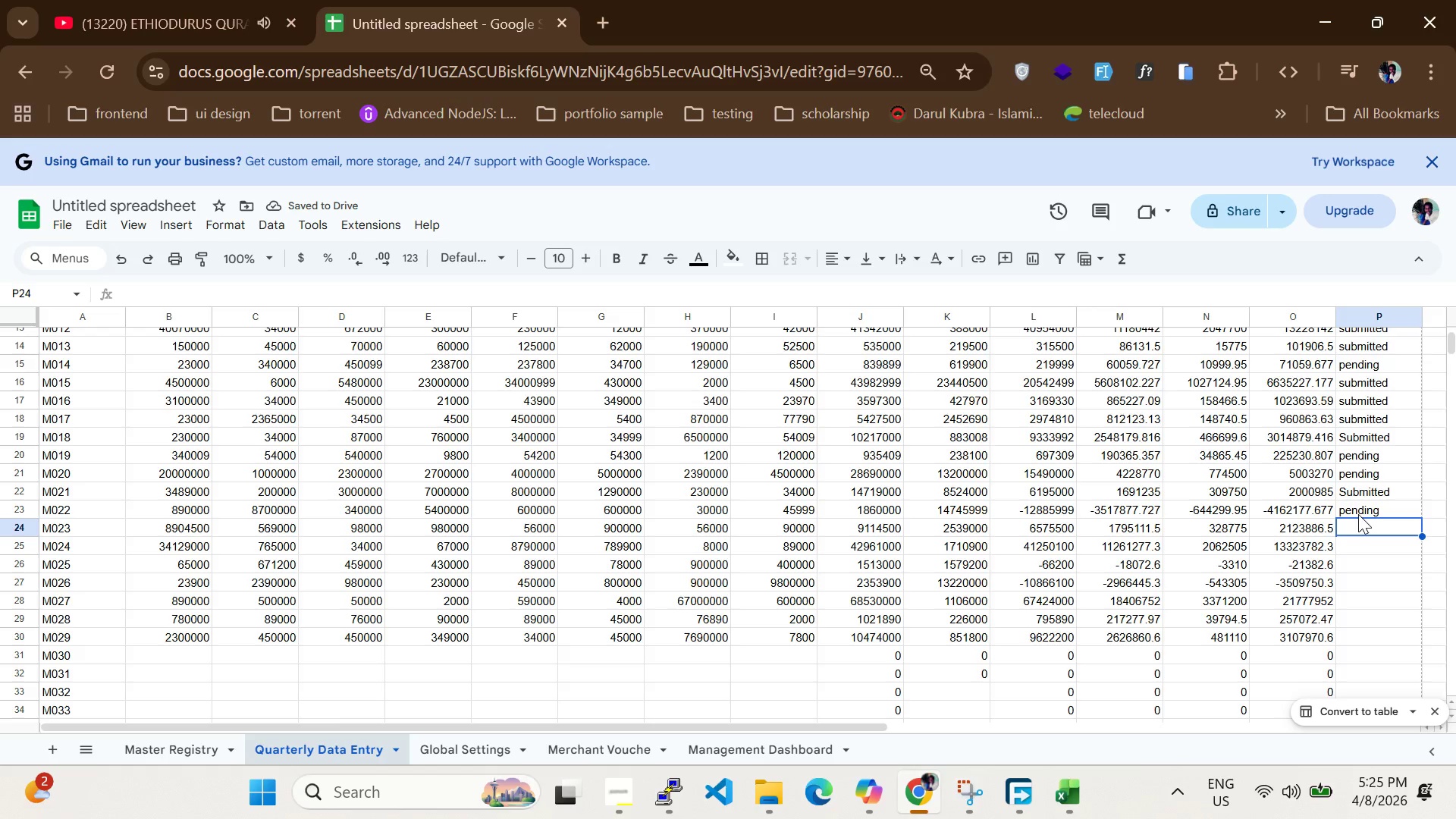 
type(sub)
key(Tab)
 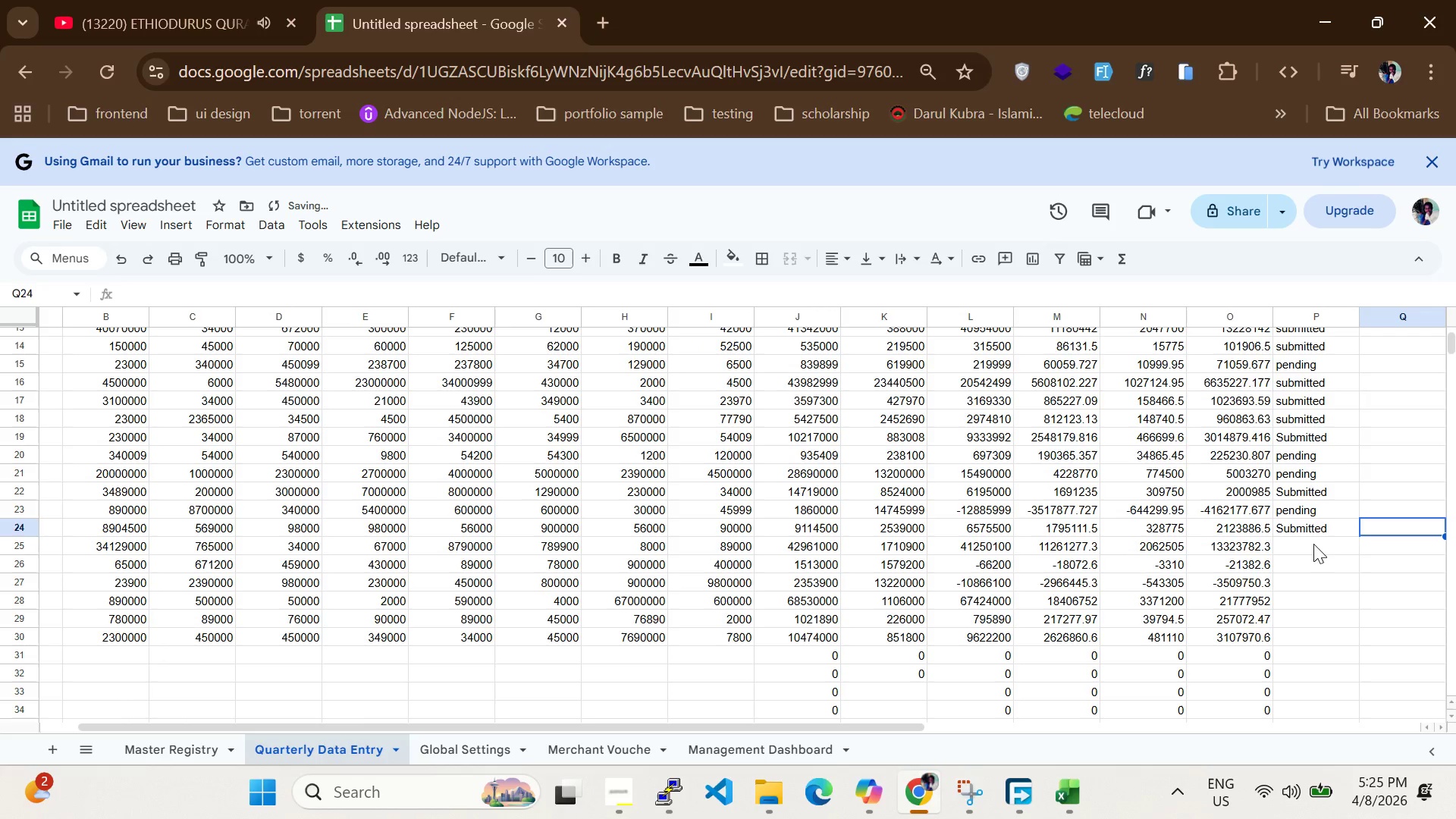 
left_click([1309, 544])
 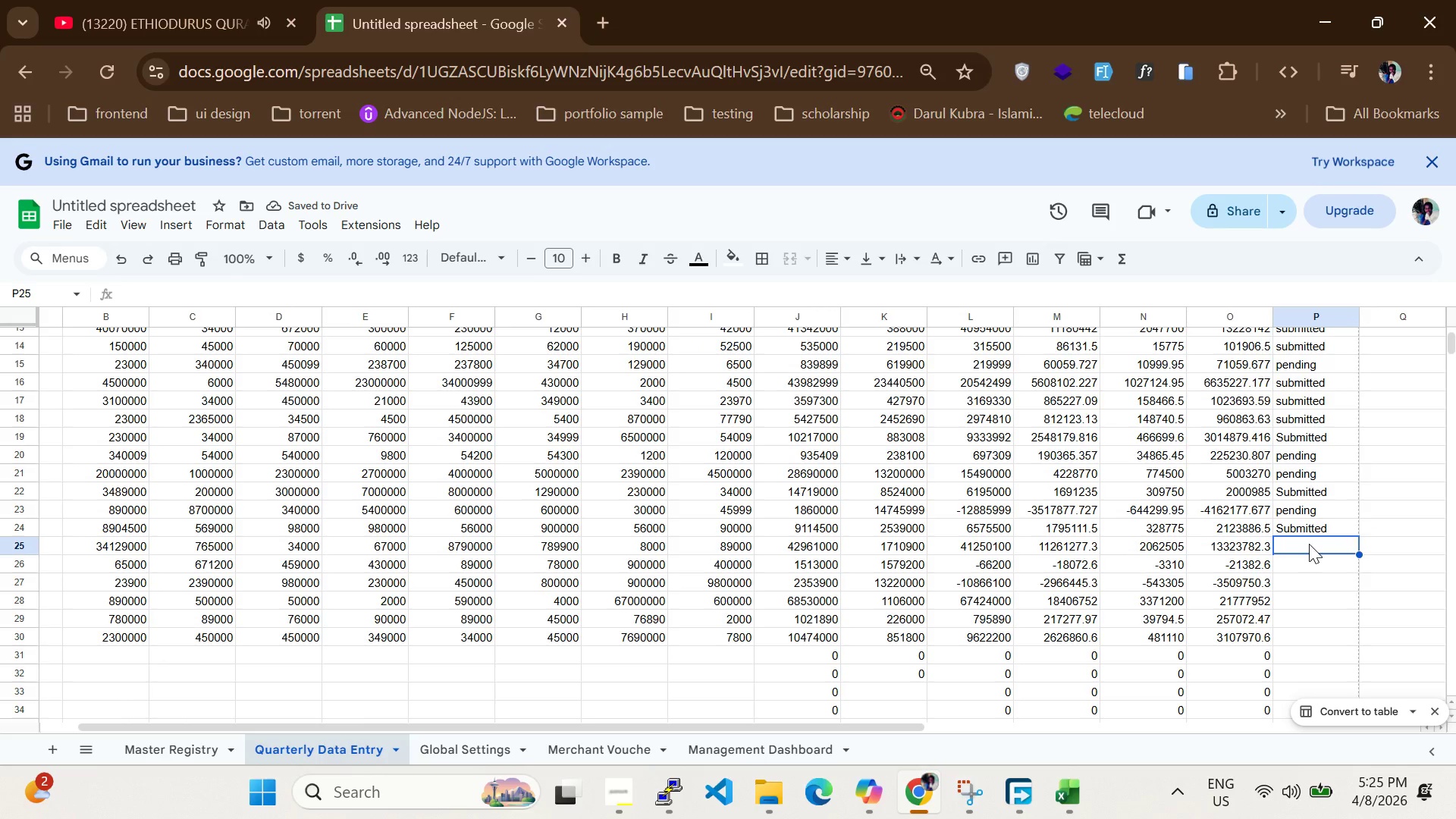 
type(submitted)
 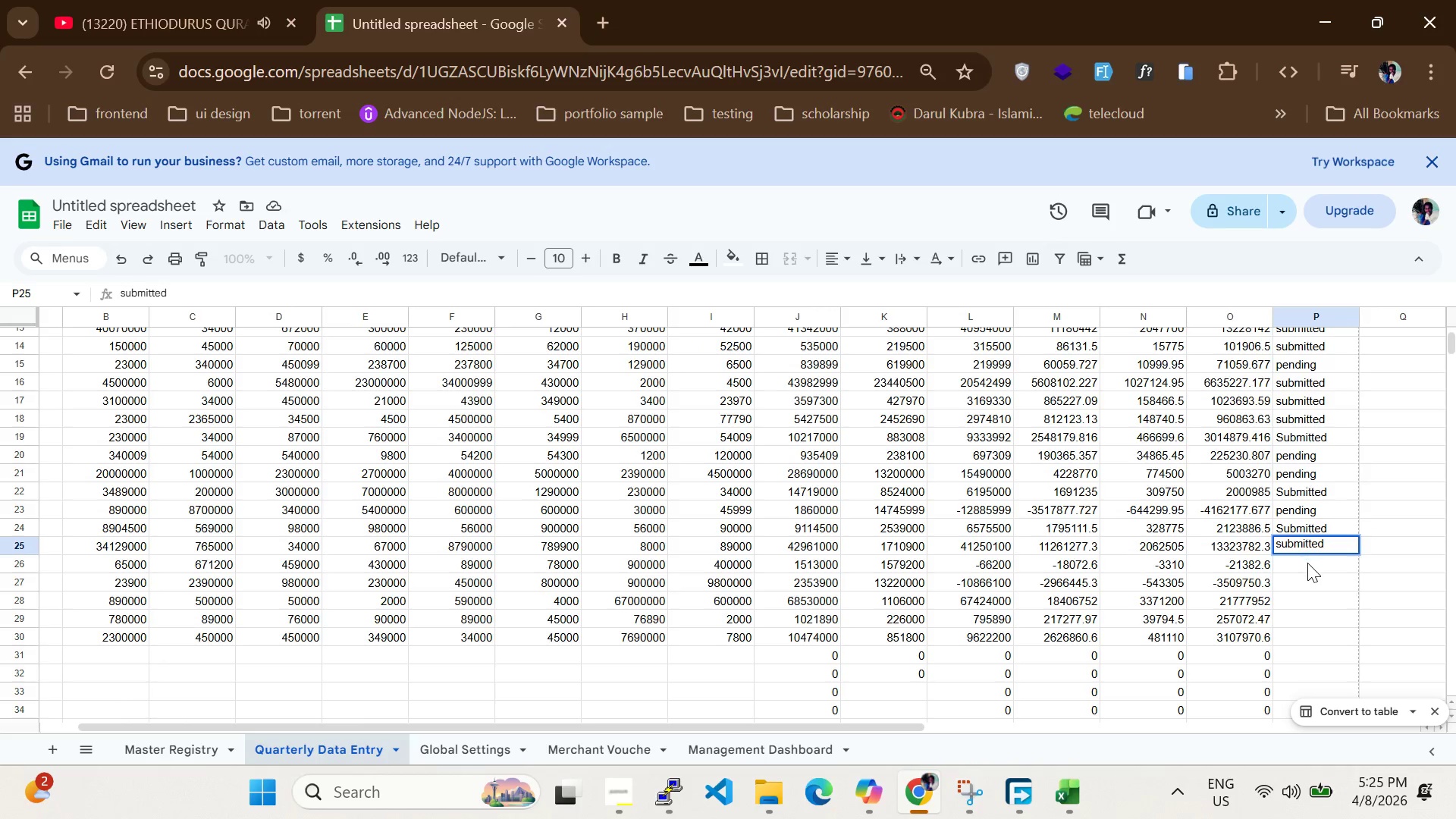 
left_click([1307, 563])
 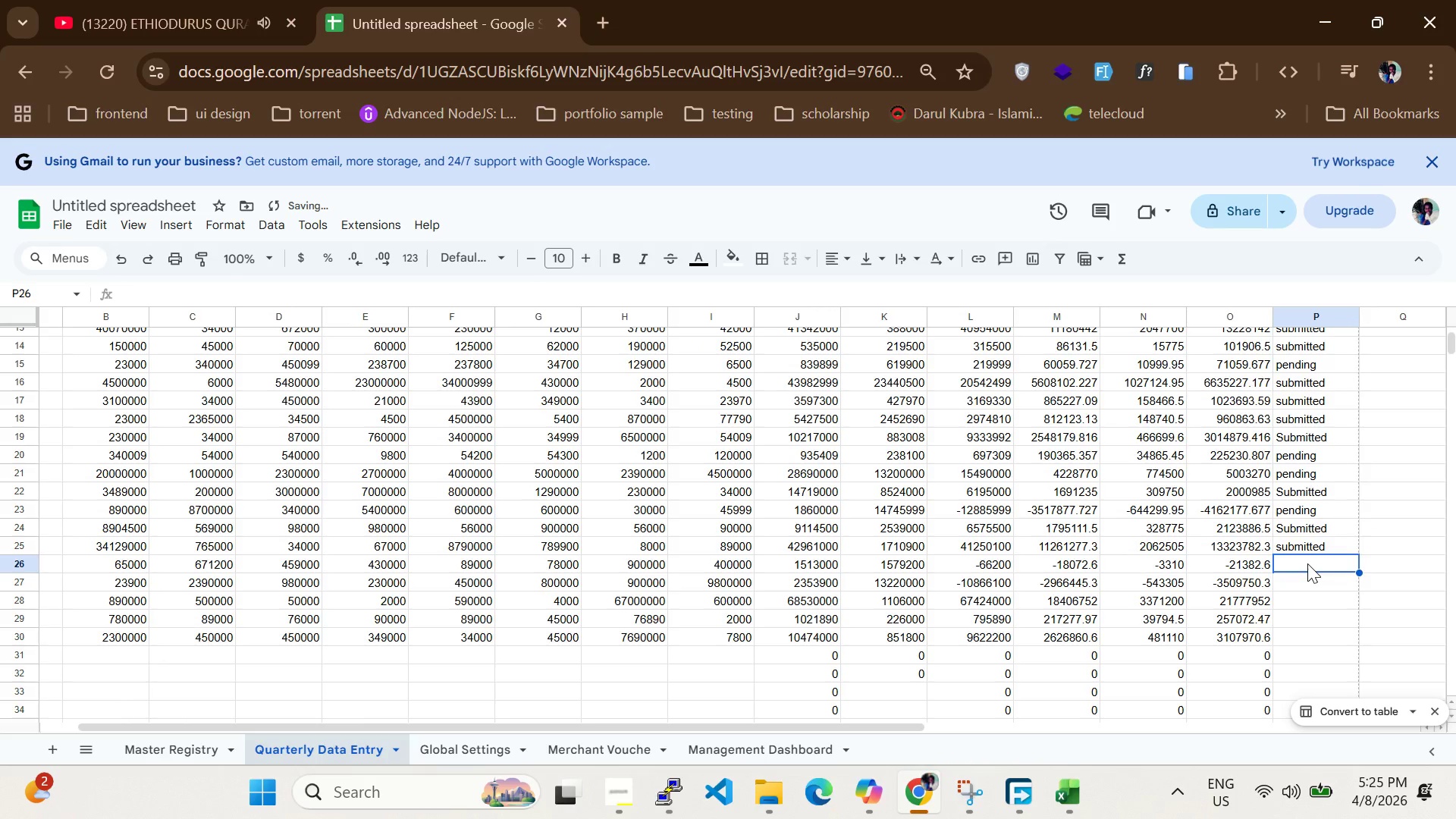 
type(subitted)
 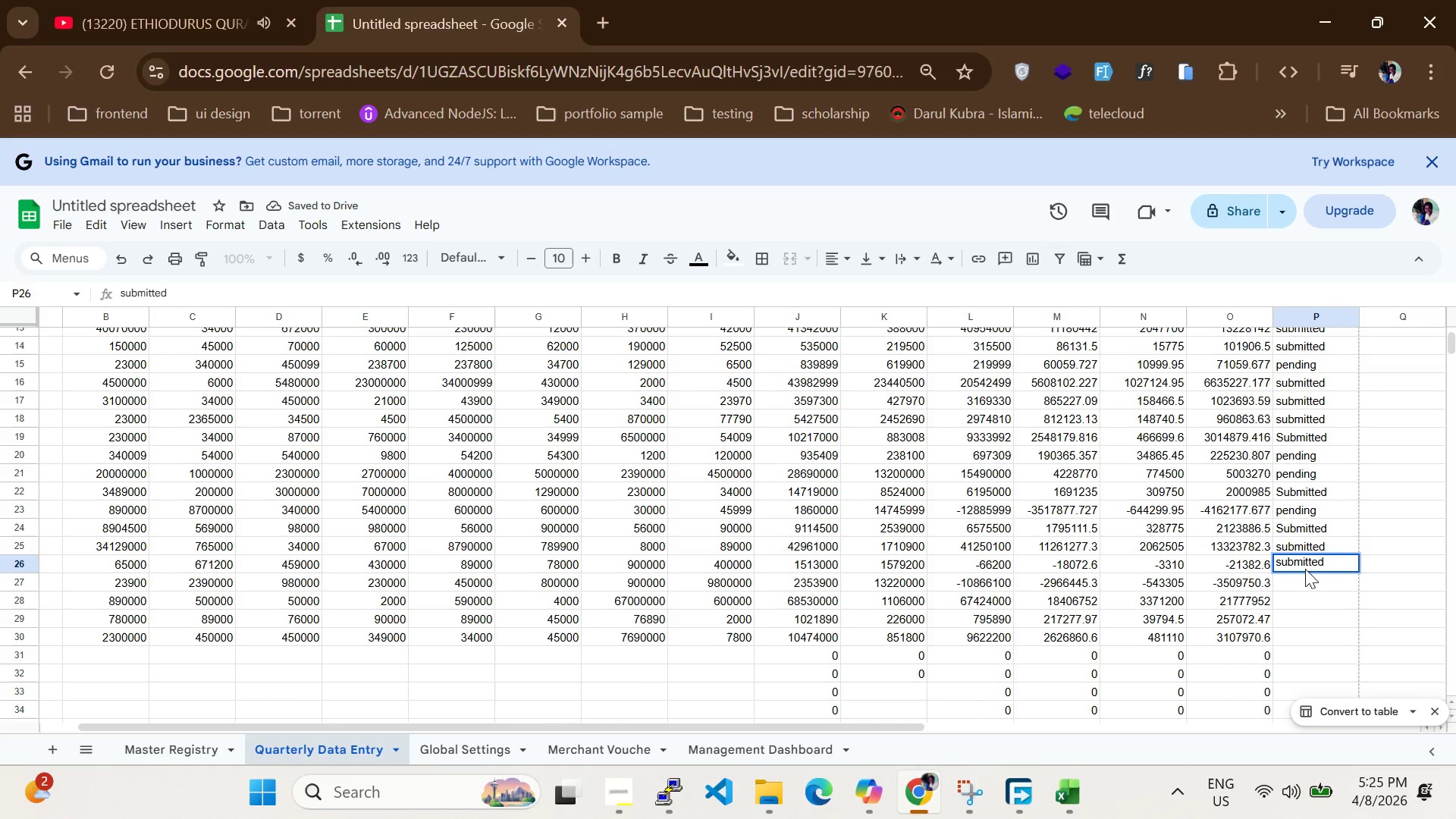 
hold_key(key=M, duration=0.34)
 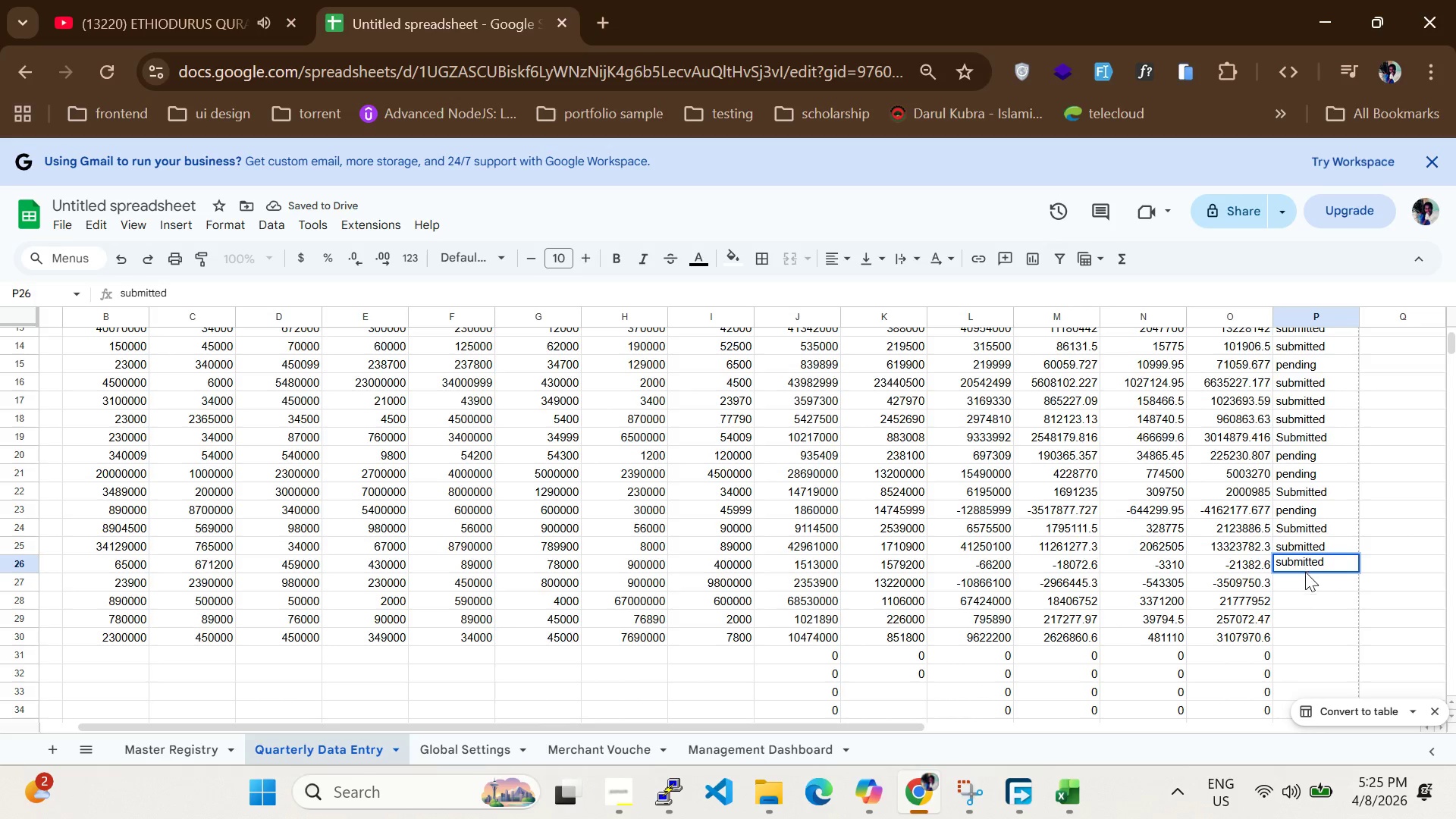 
left_click([1304, 577])
 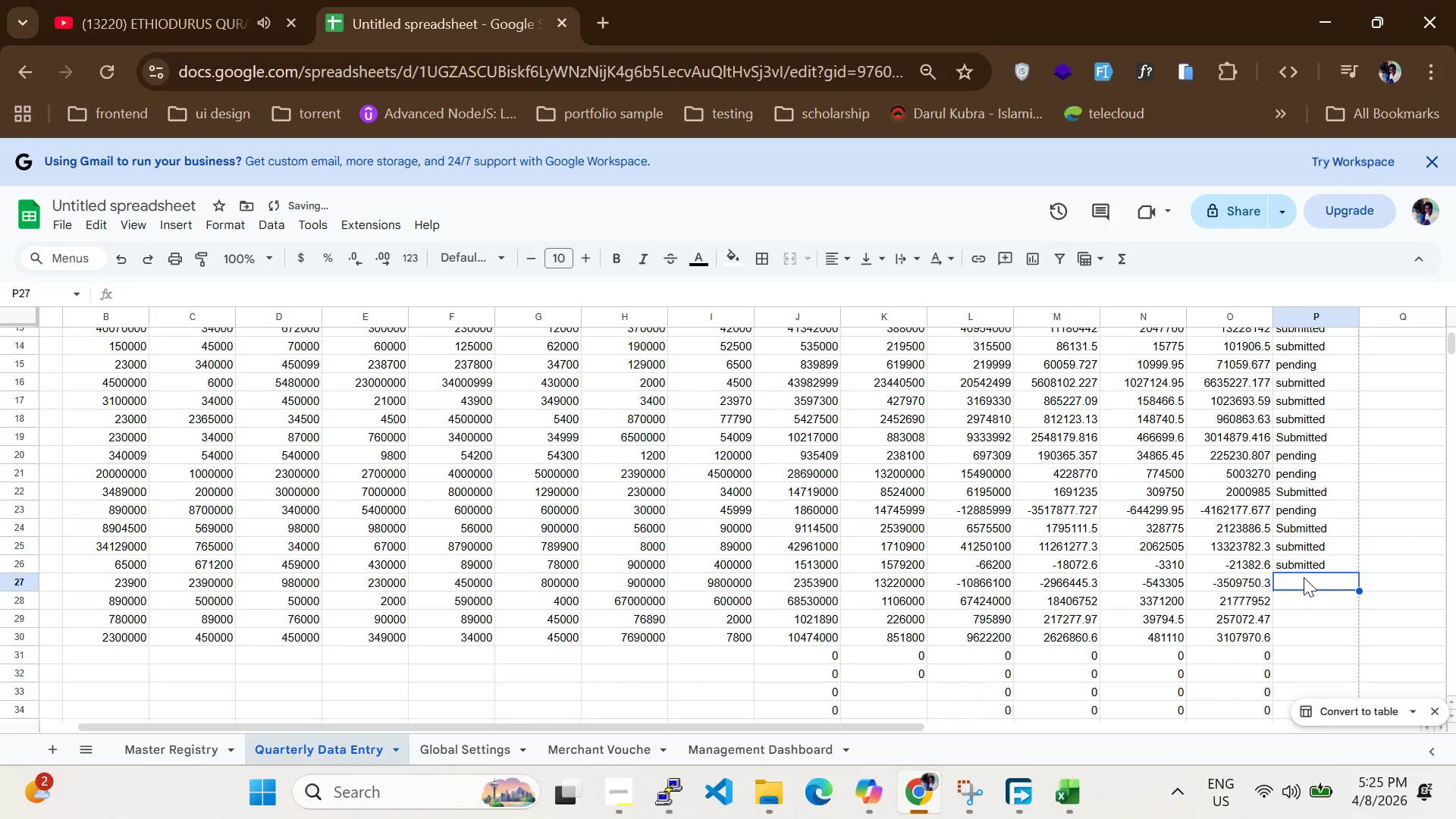 
type(submitted)
 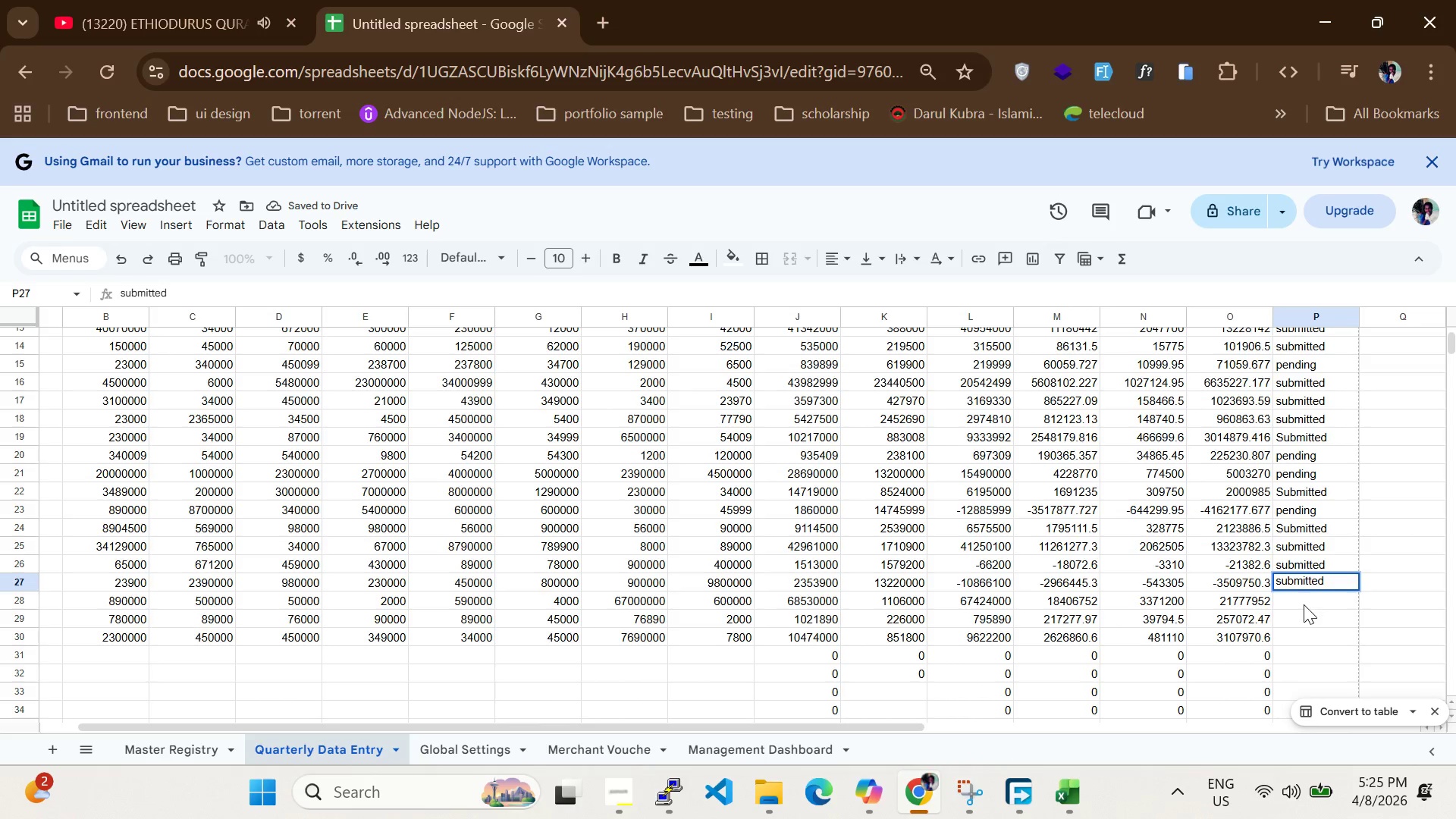 
left_click([1304, 605])
 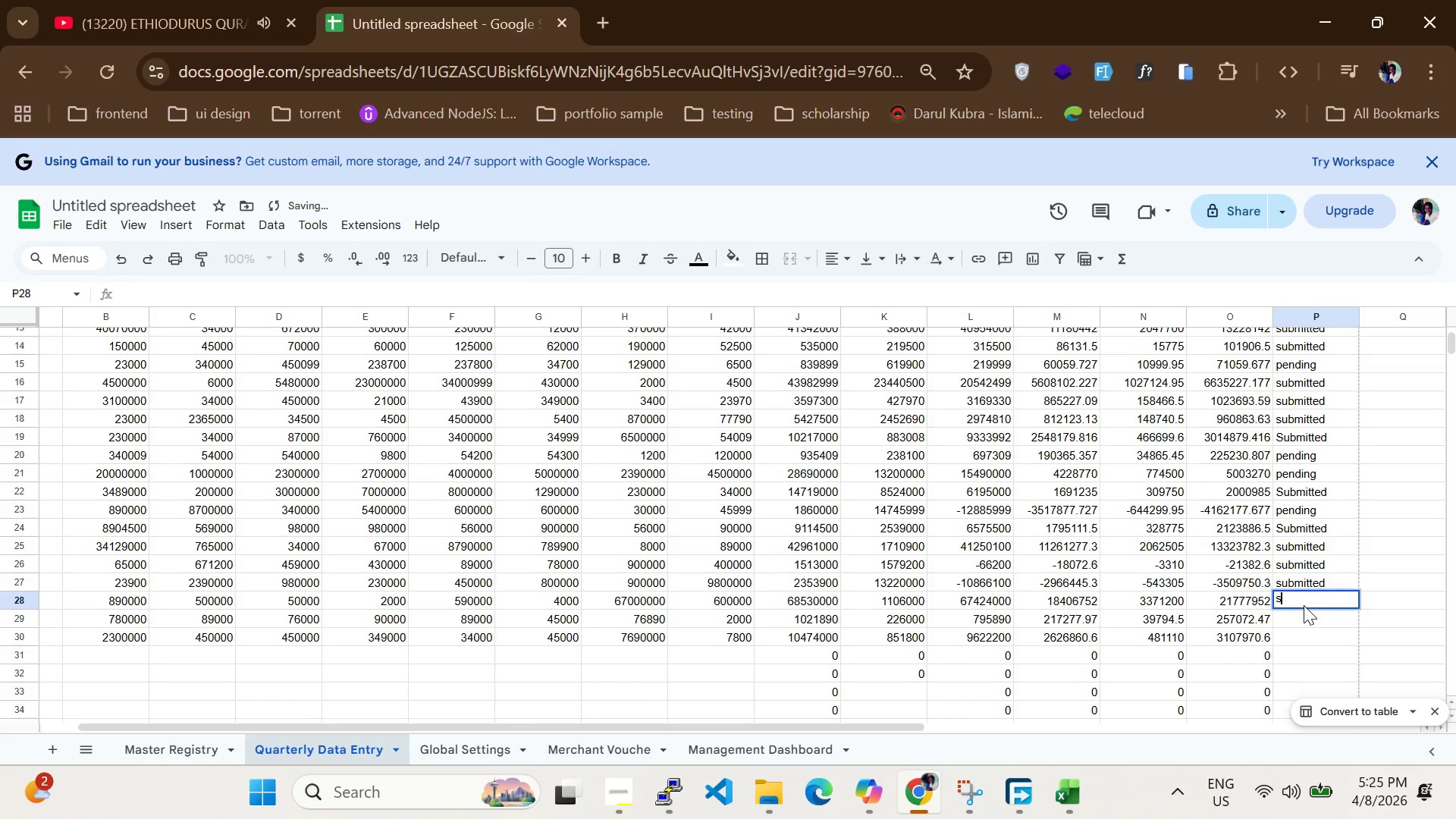 
type(submitted)
 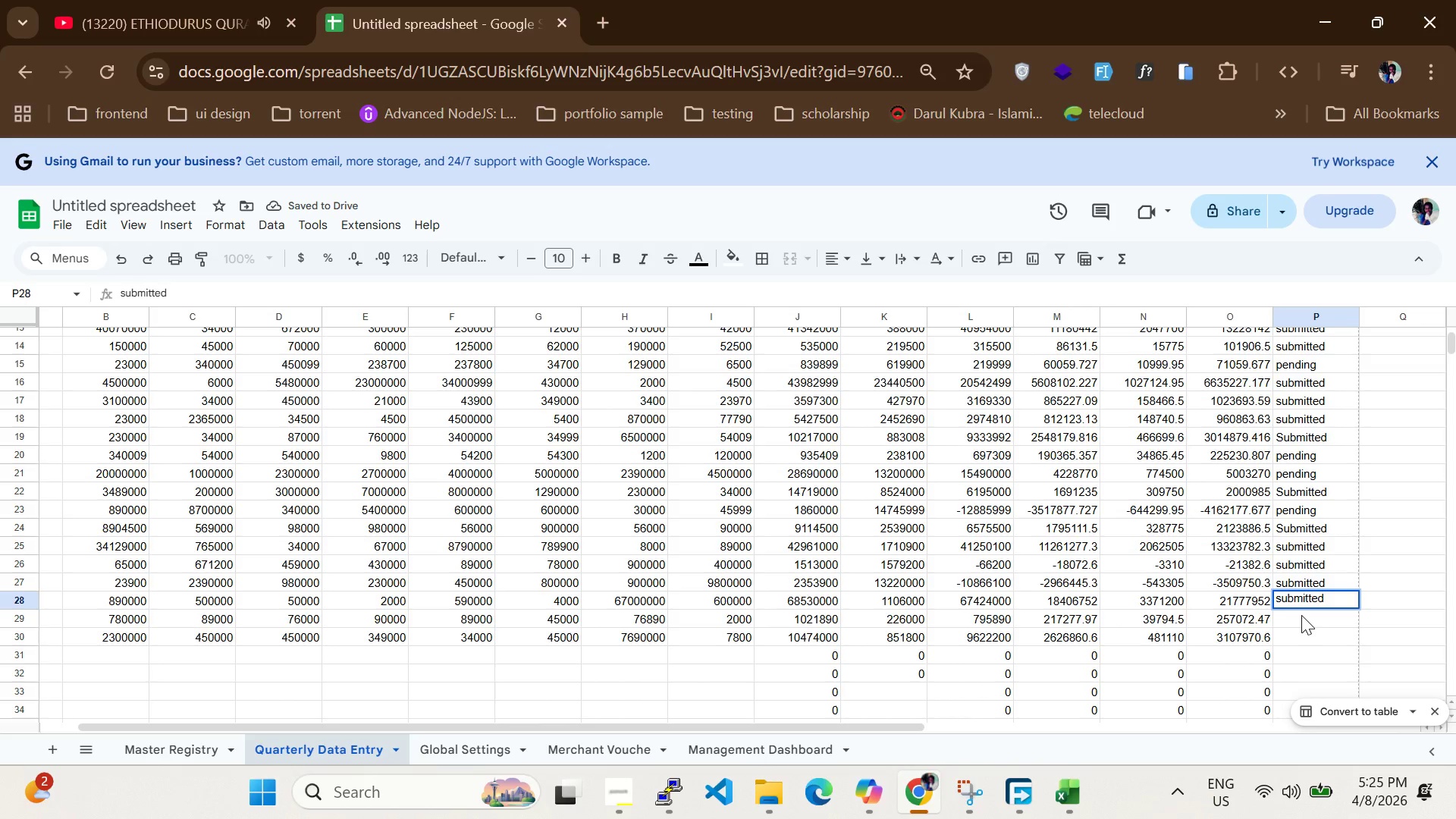 
left_click([1301, 615])
 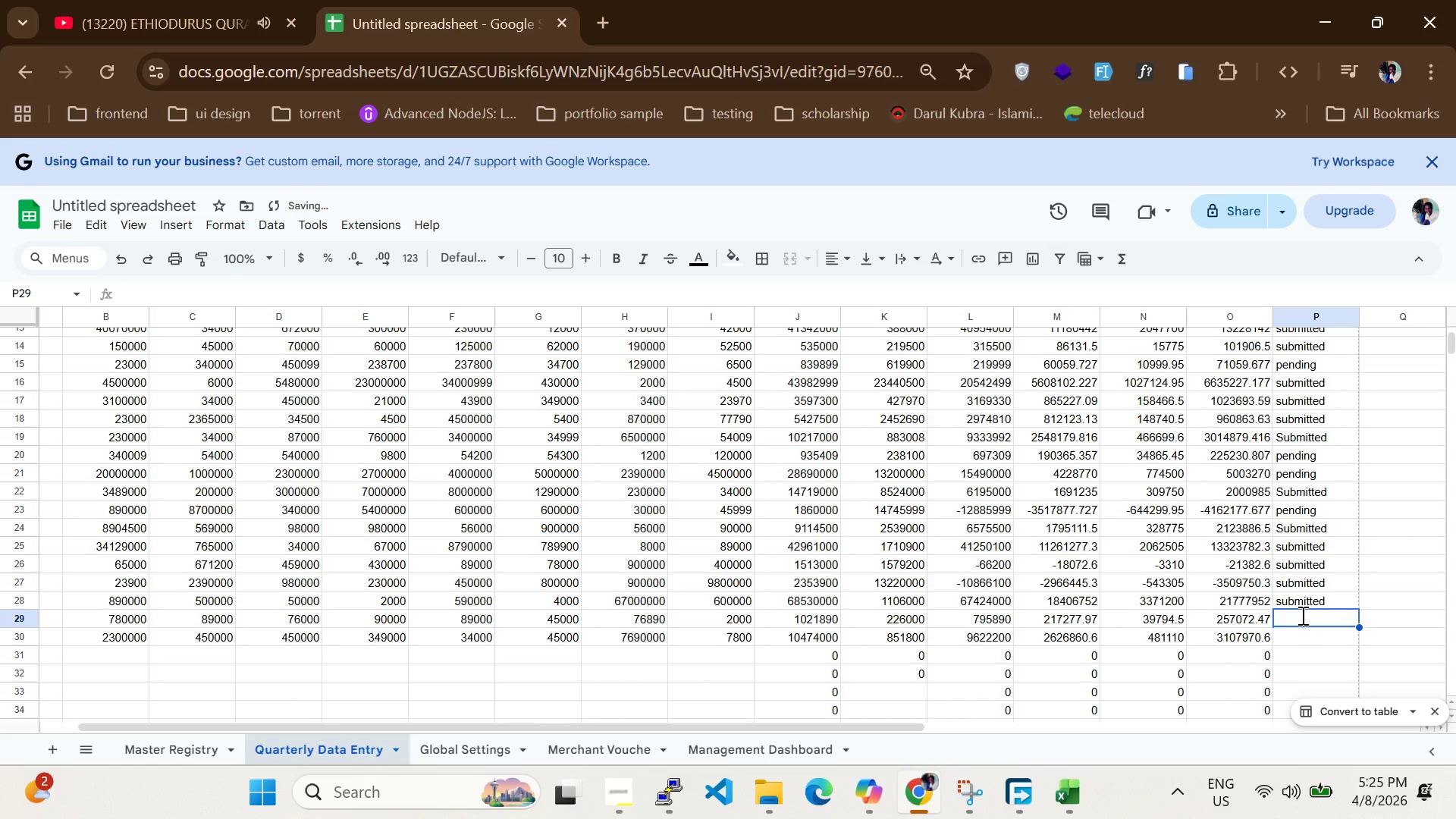 
type(submitted)
 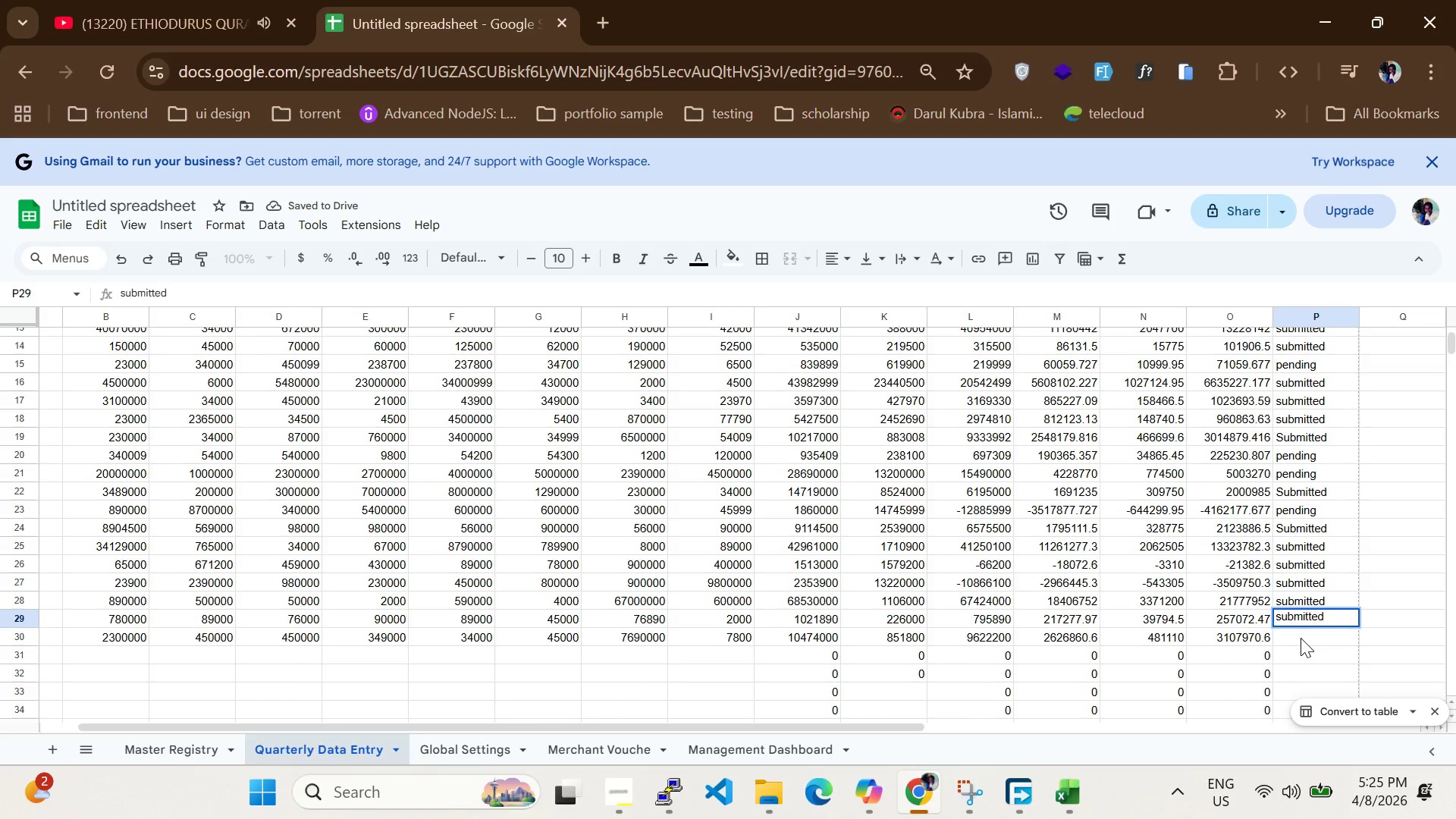 
left_click([1301, 638])
 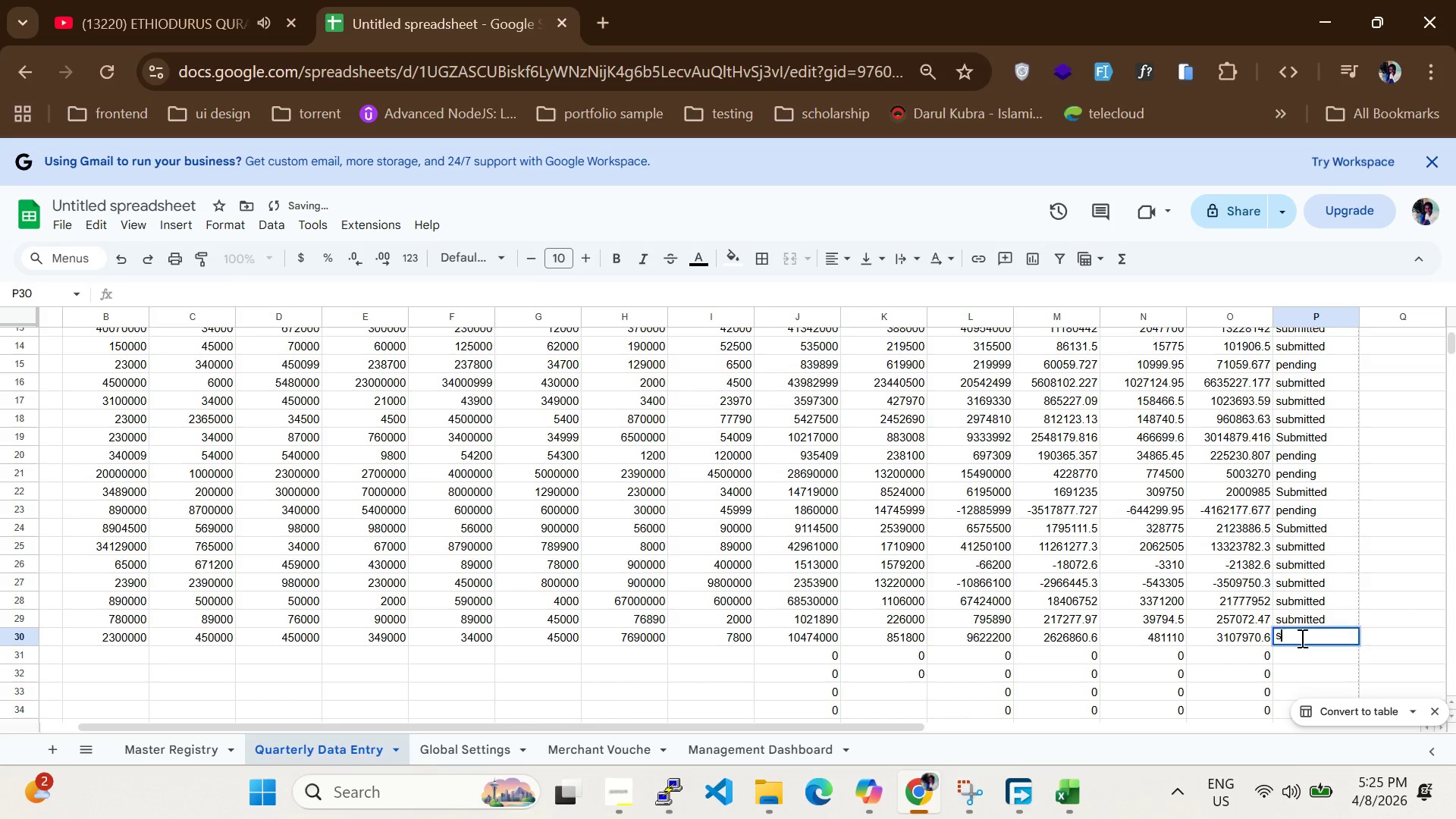 
type(sub)
key(Tab)
 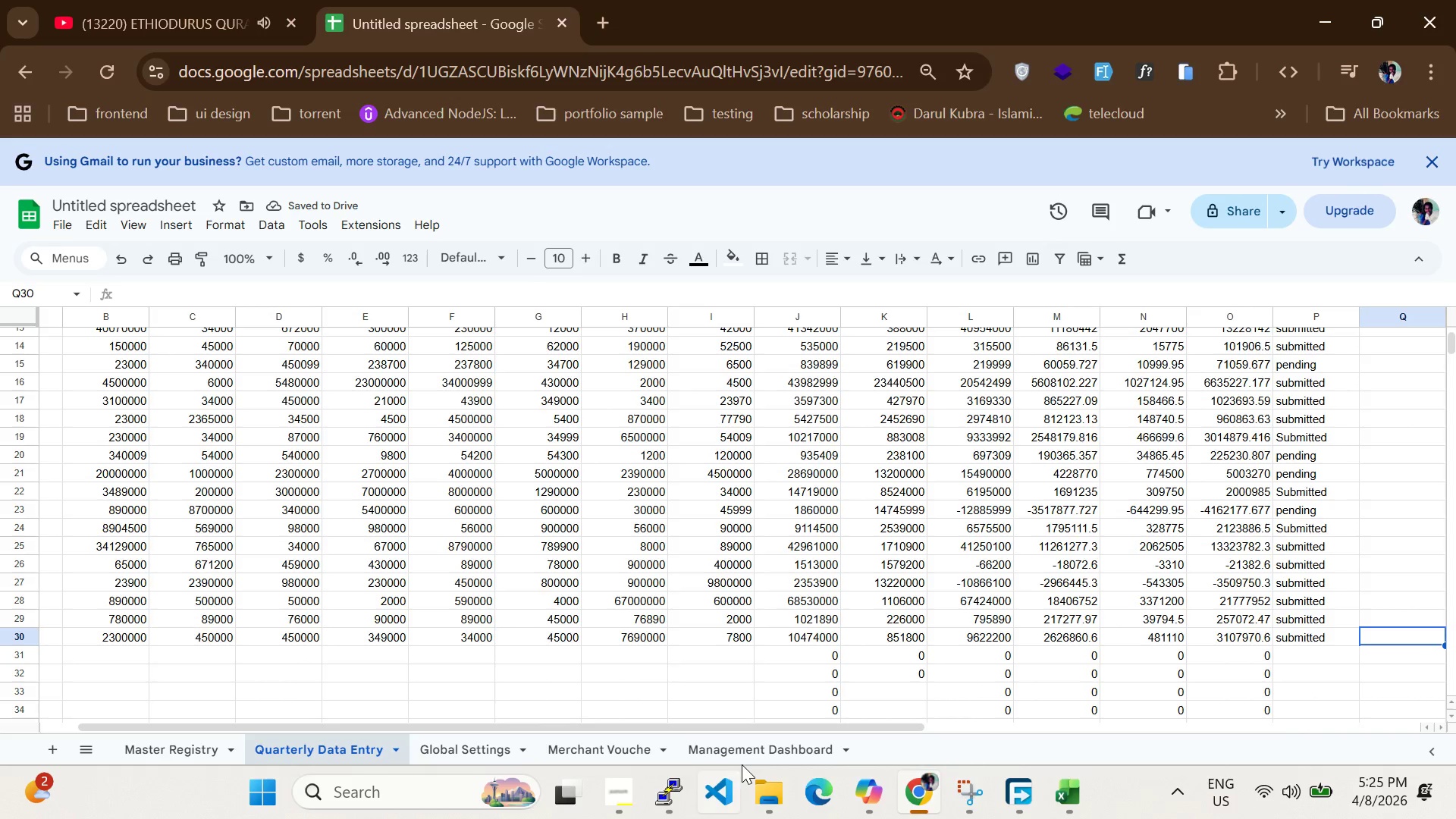 
scroll: coordinate [755, 668], scroll_direction: none, amount: 0.0
 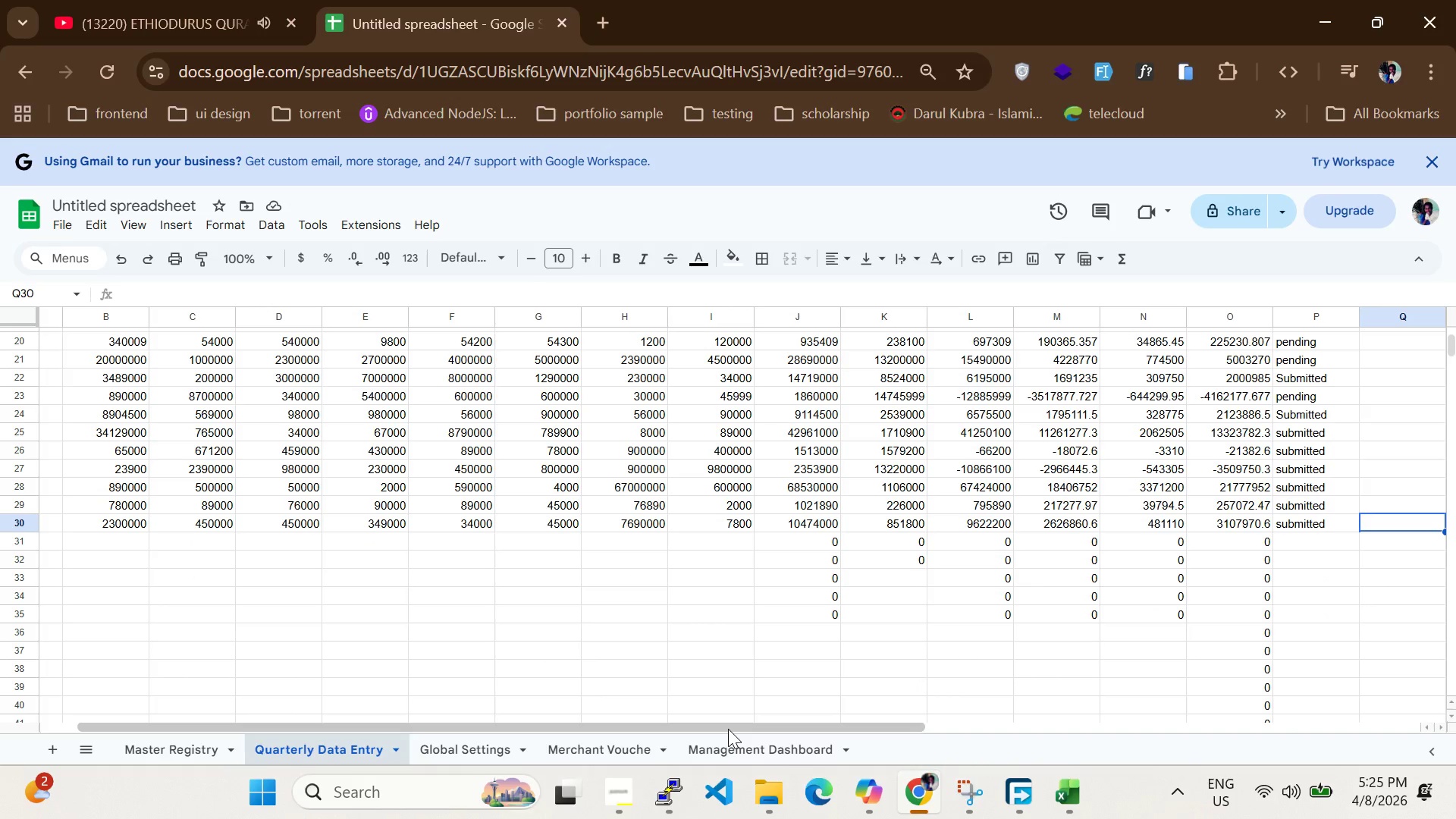 
left_click_drag(start_coordinate=[728, 729], to_coordinate=[439, 776])
 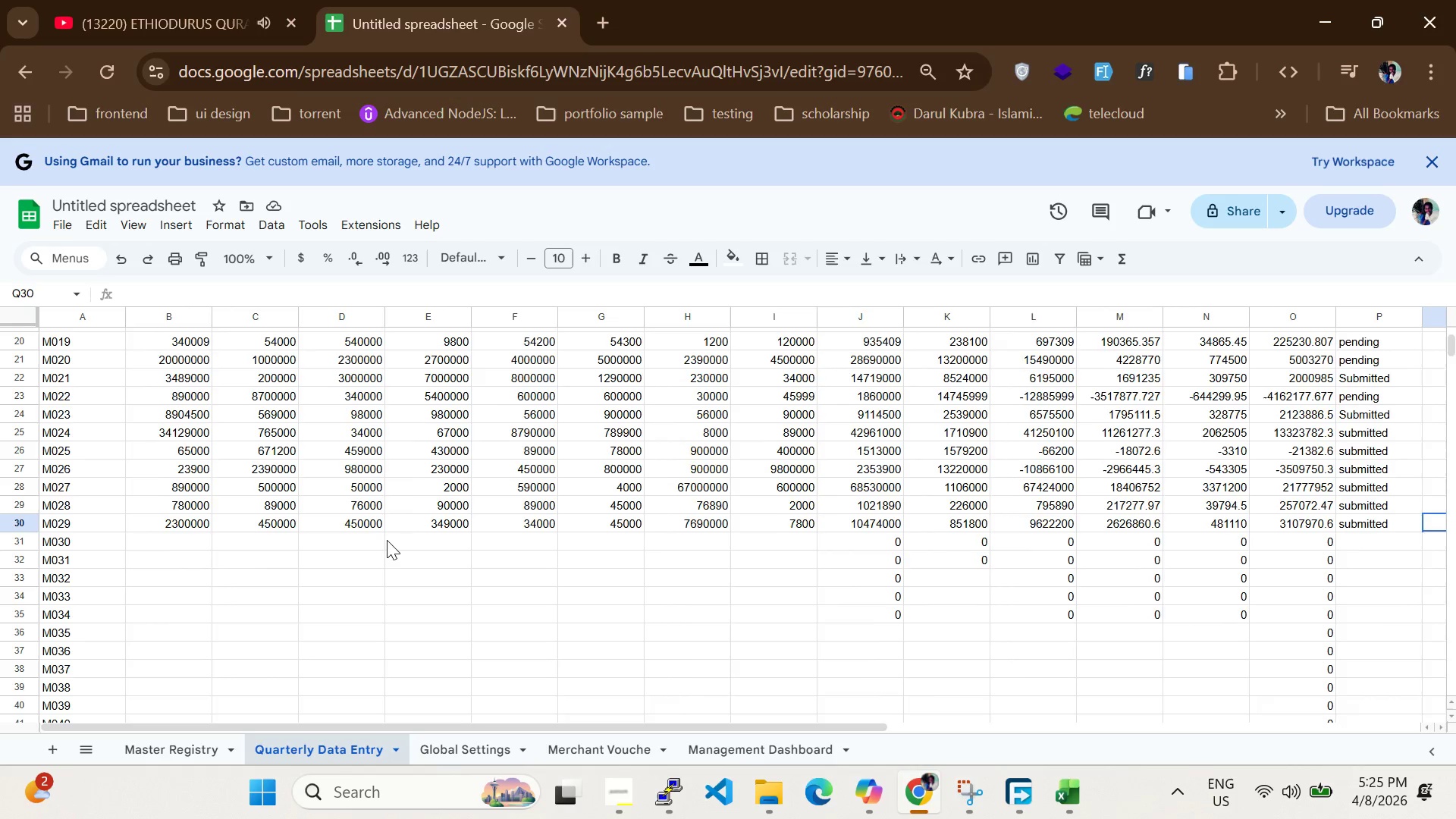 
scroll: coordinate [389, 540], scroll_direction: up, amount: 4.0
 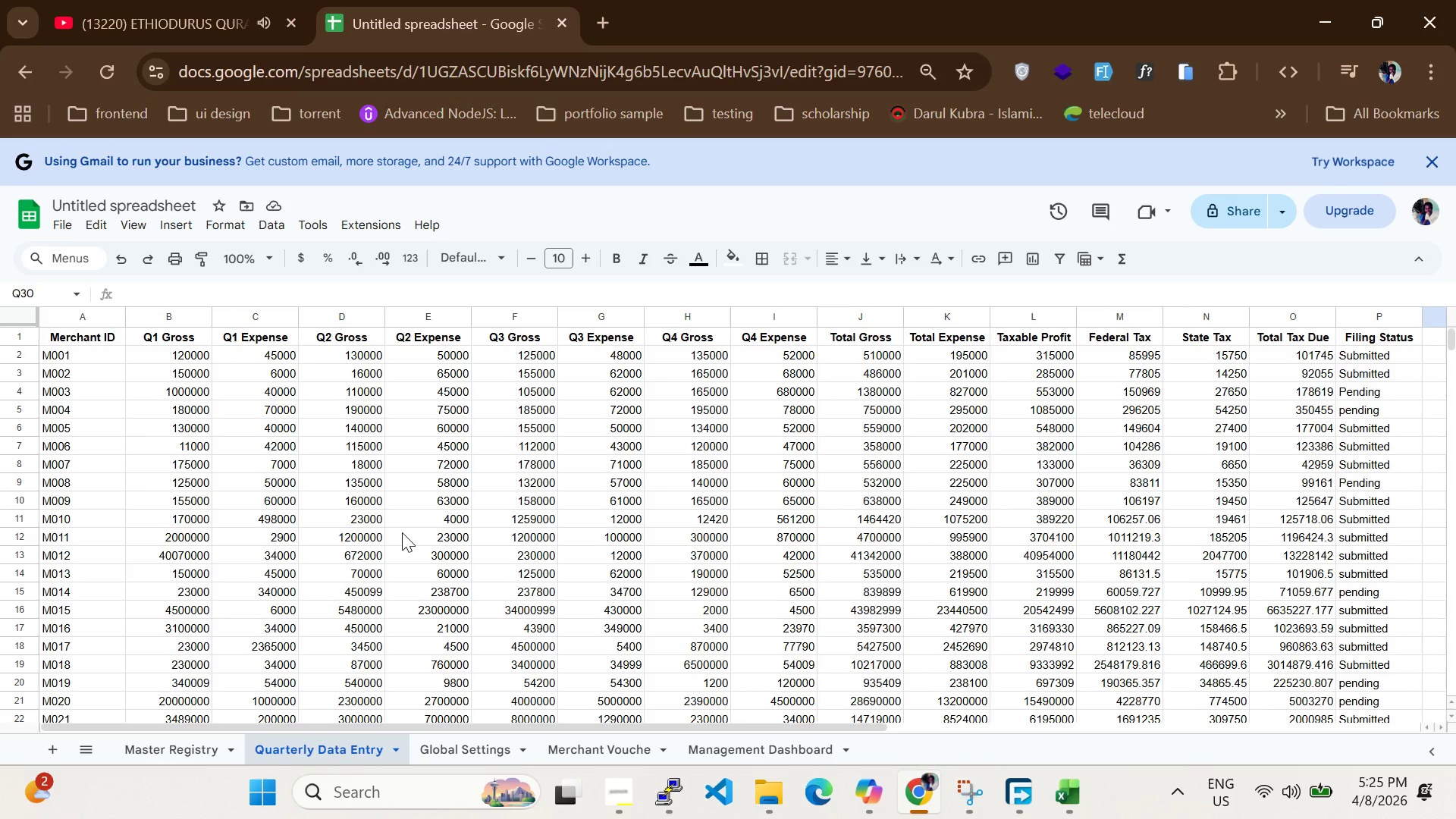 
scroll: coordinate [406, 554], scroll_direction: down, amount: 2.0
 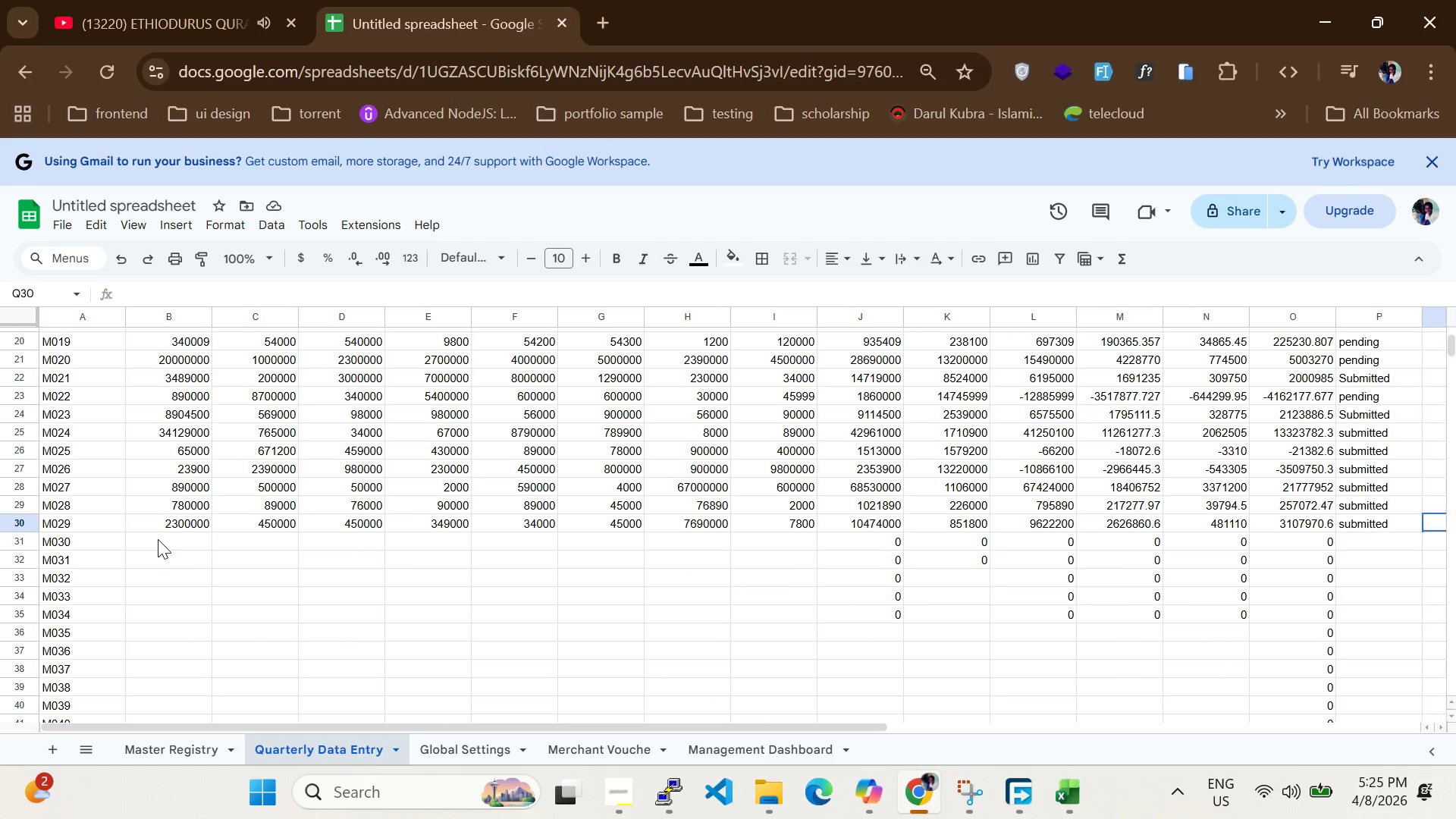 
double_click([158, 539])
 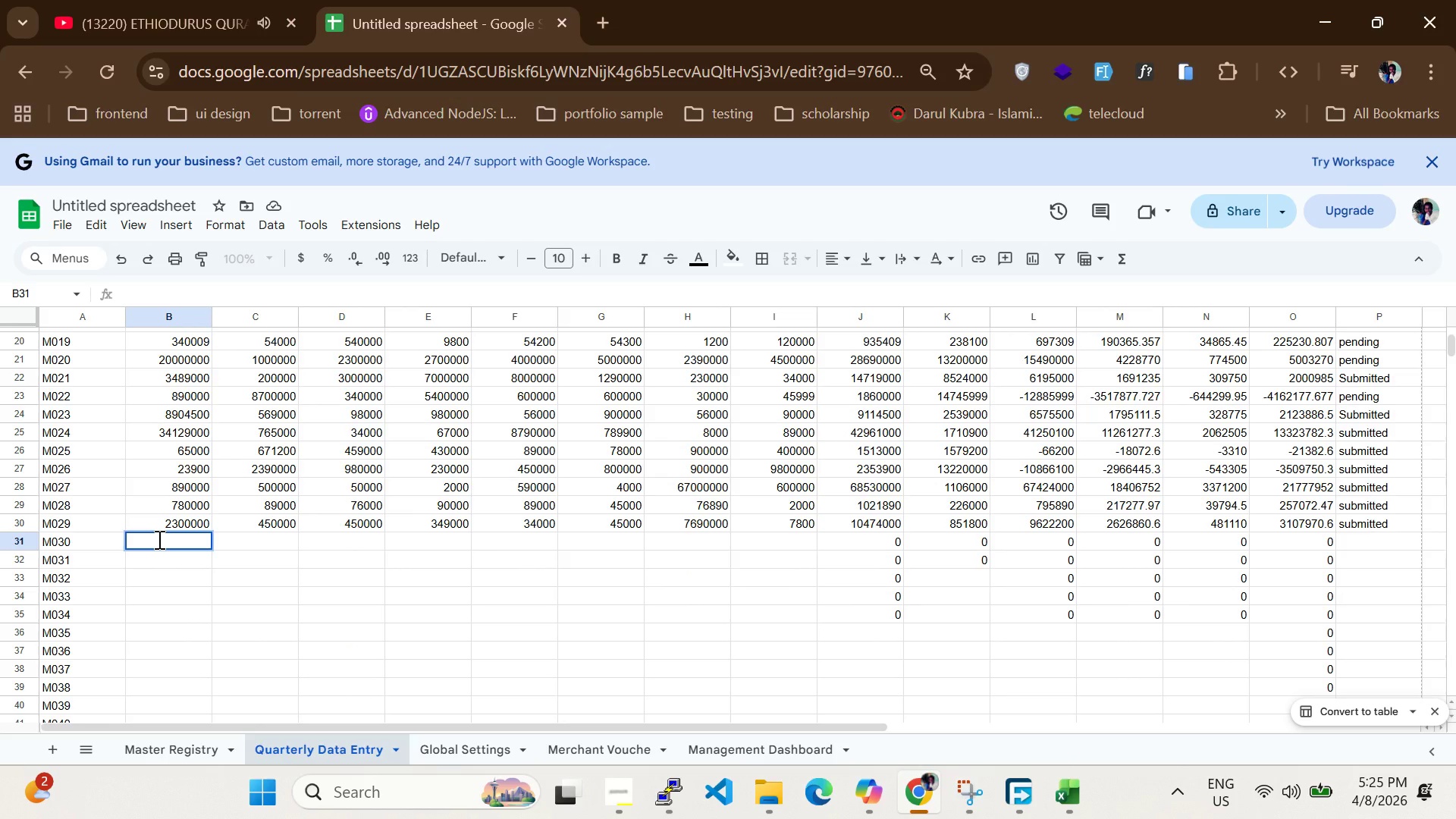 
type(23000)
 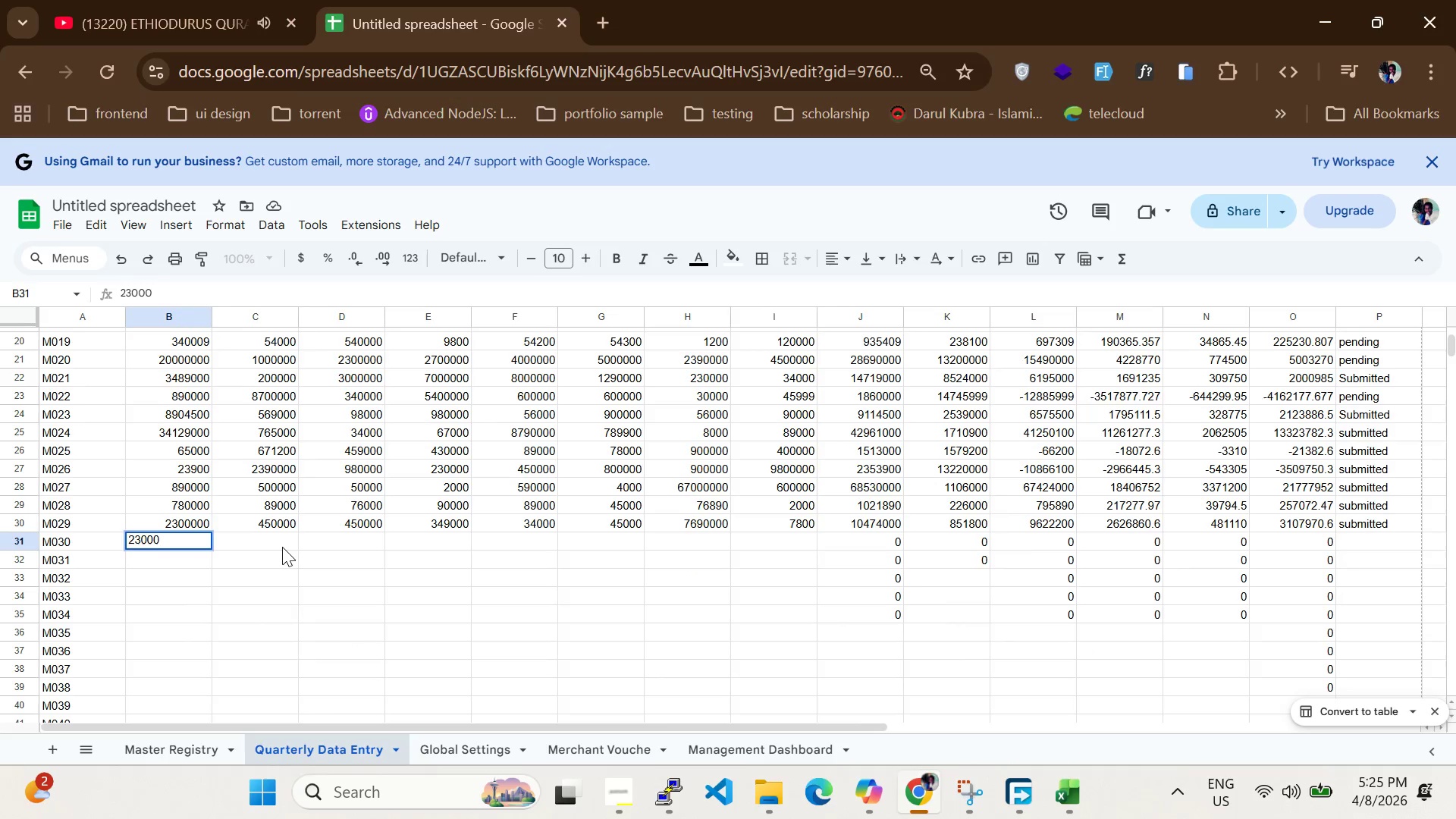 
left_click([282, 547])
 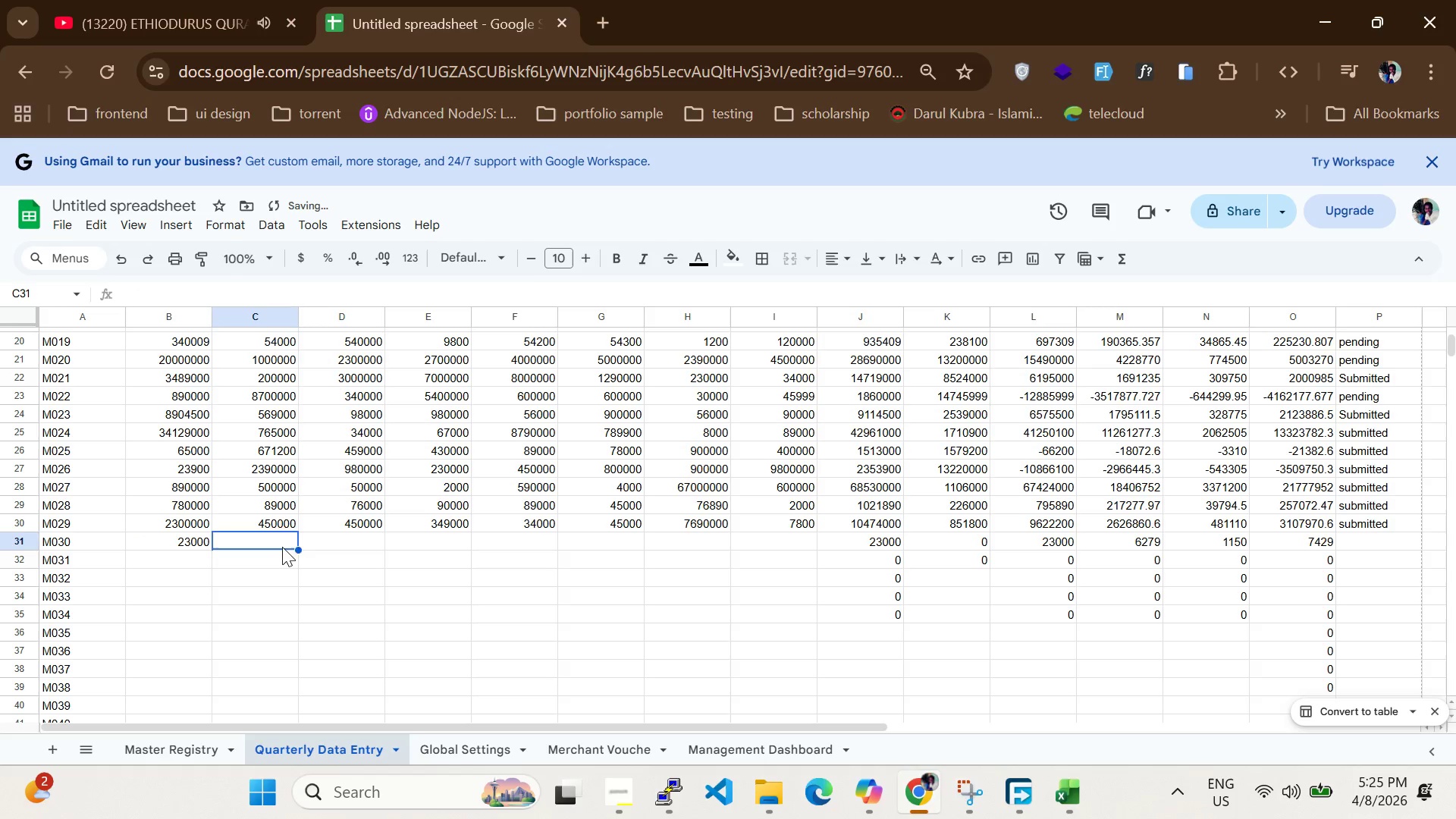 
type(76000)
 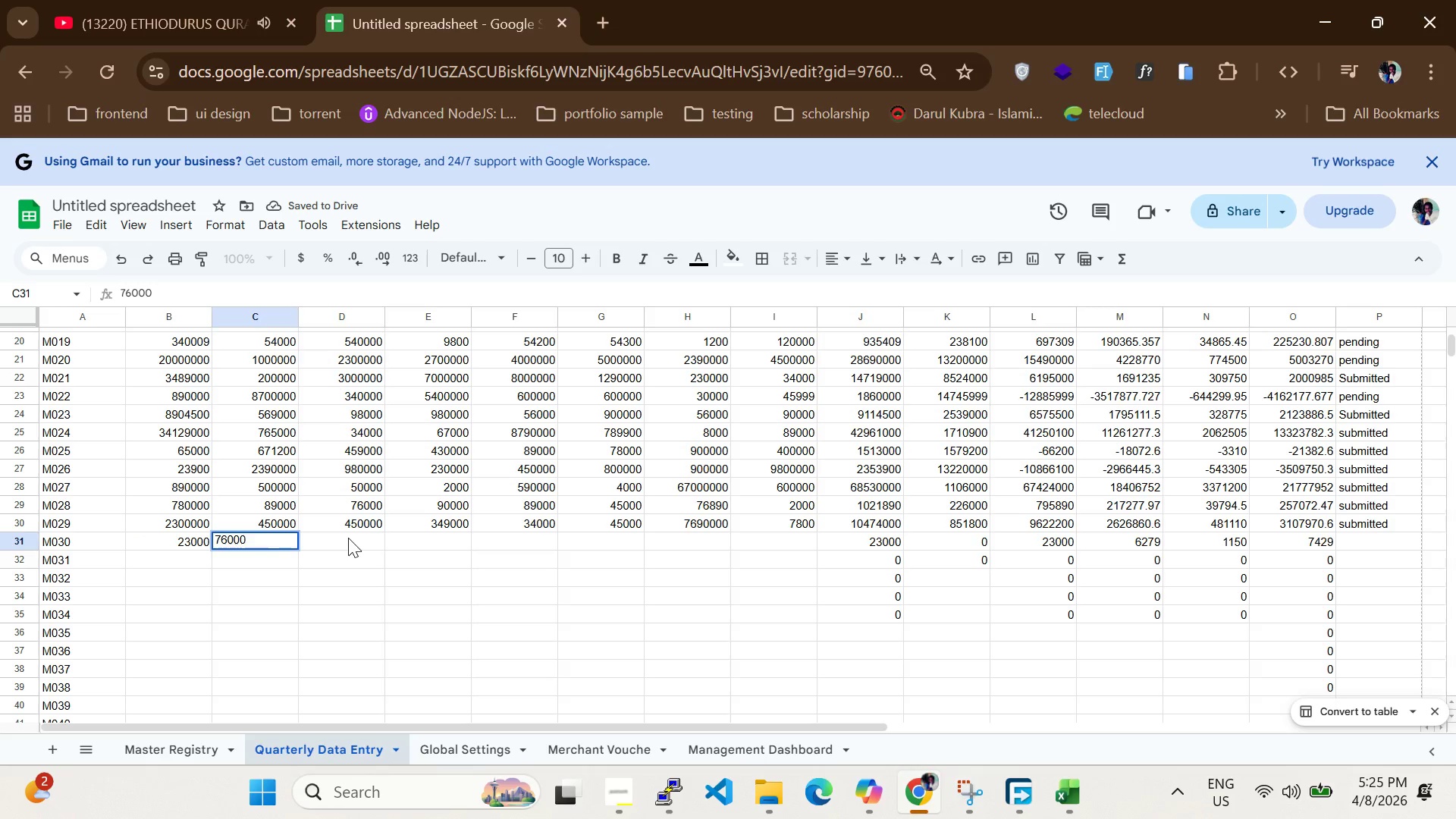 
double_click([348, 538])
 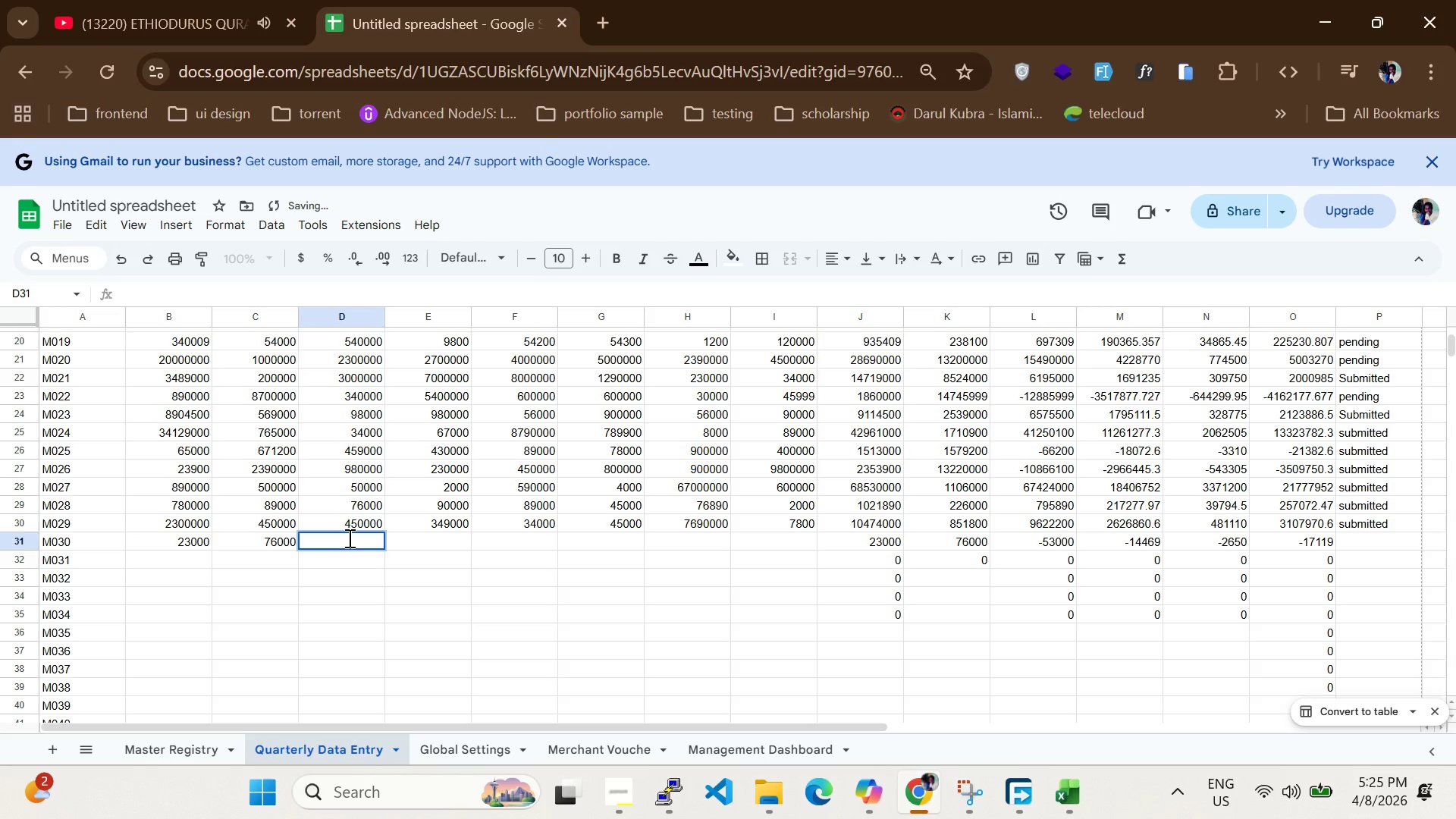 
type(67000)
 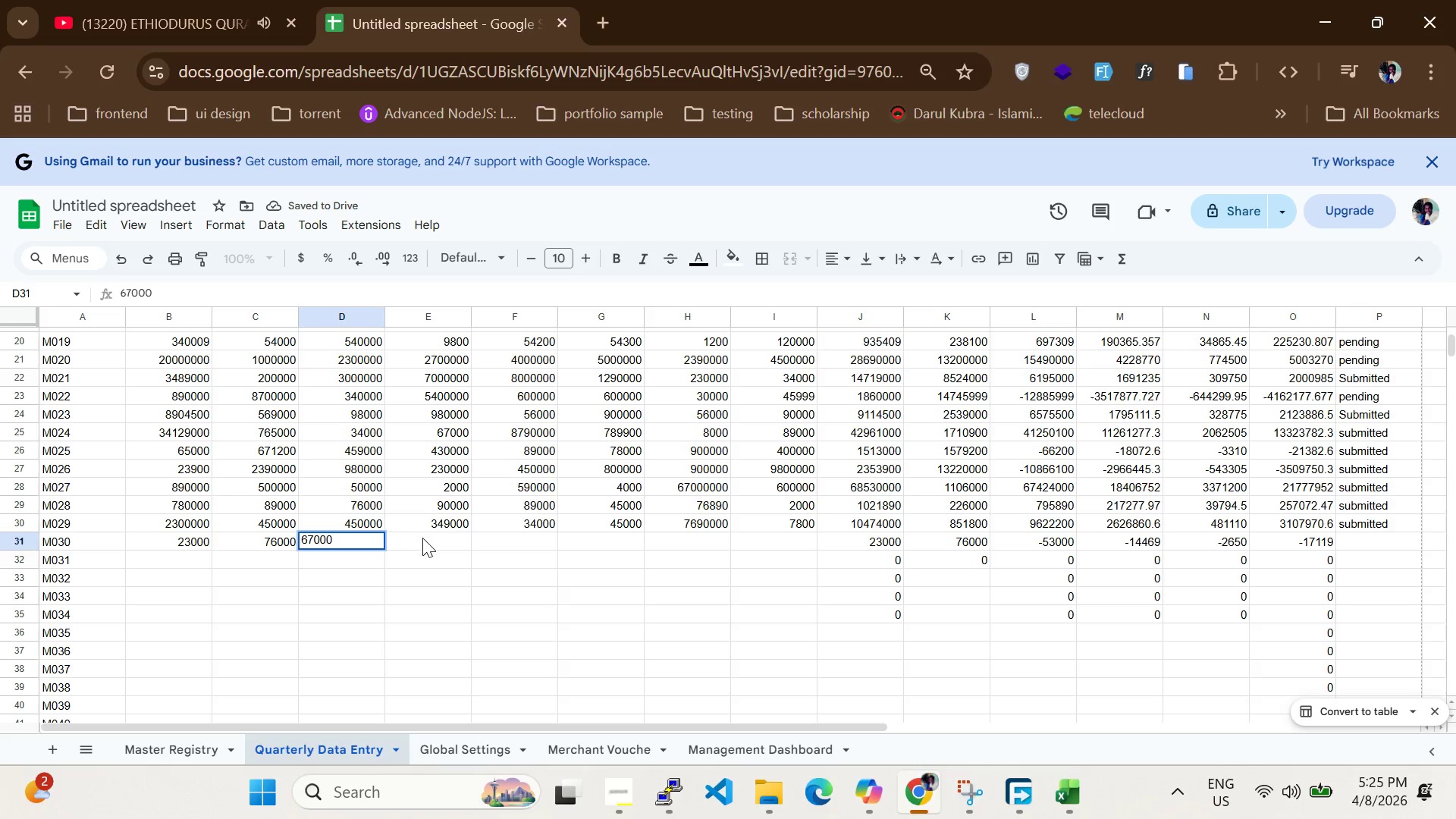 
left_click([422, 540])
 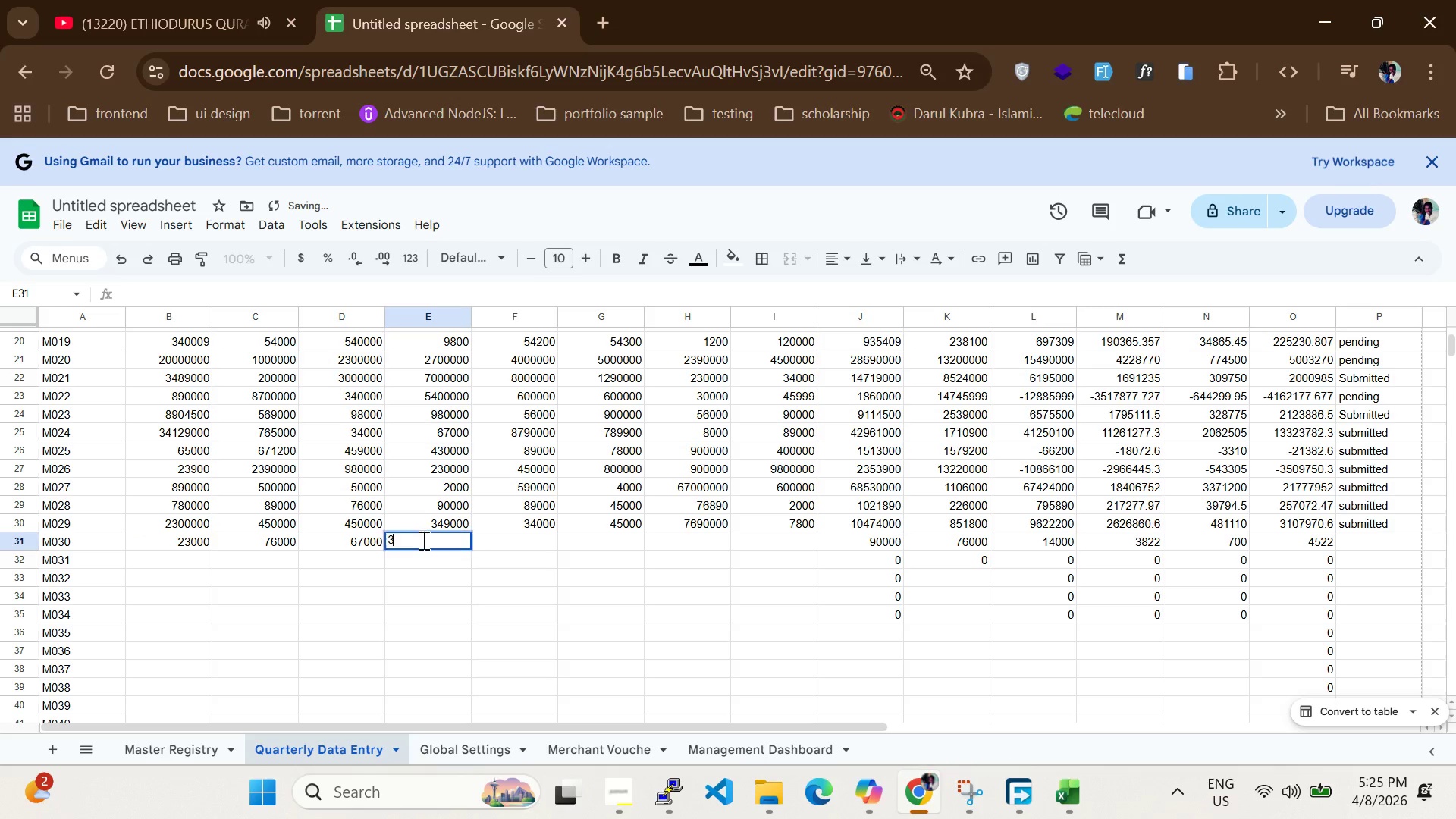 
type(340000)
 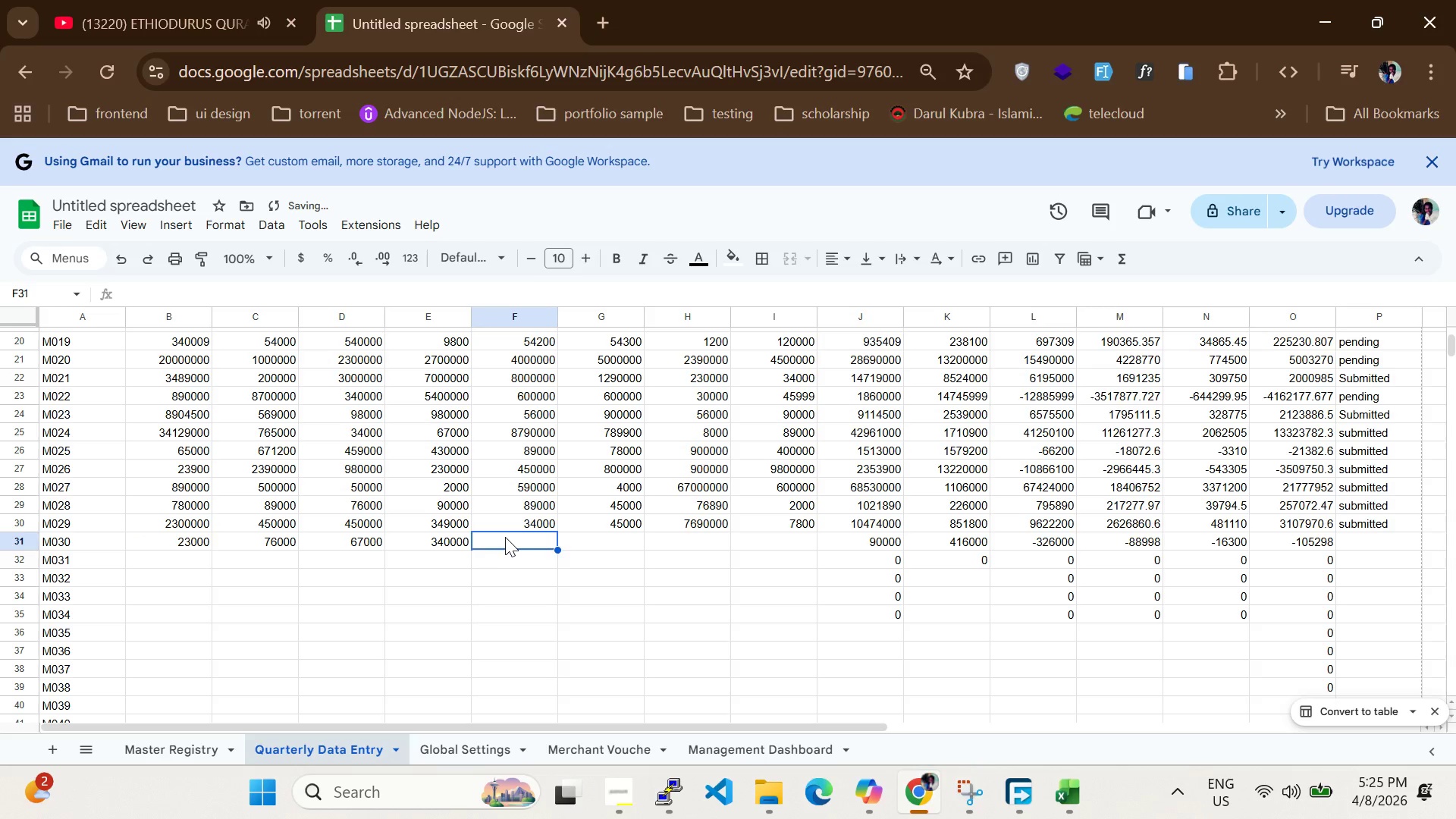 
double_click([505, 536])
 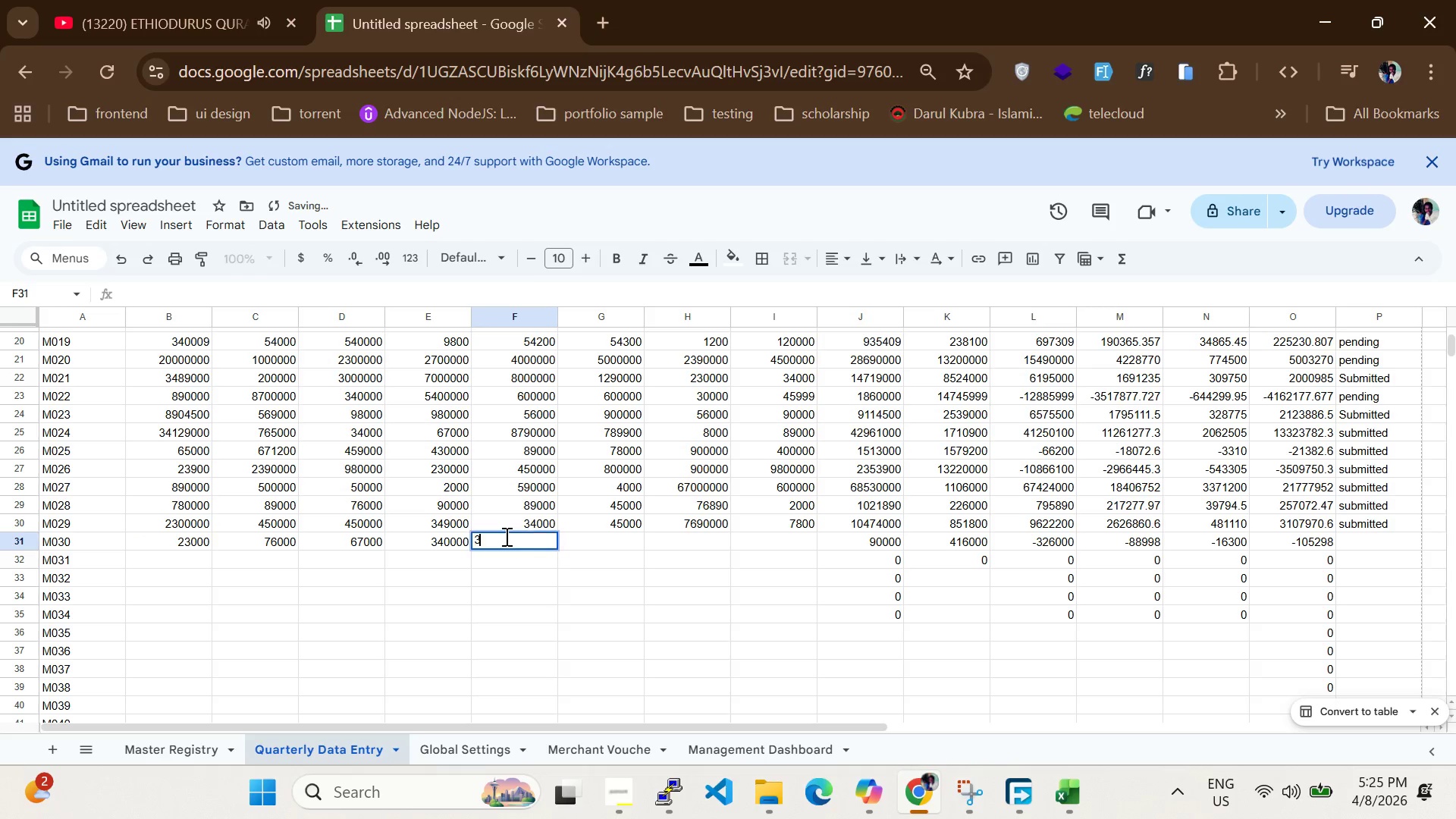 
type(34000)
 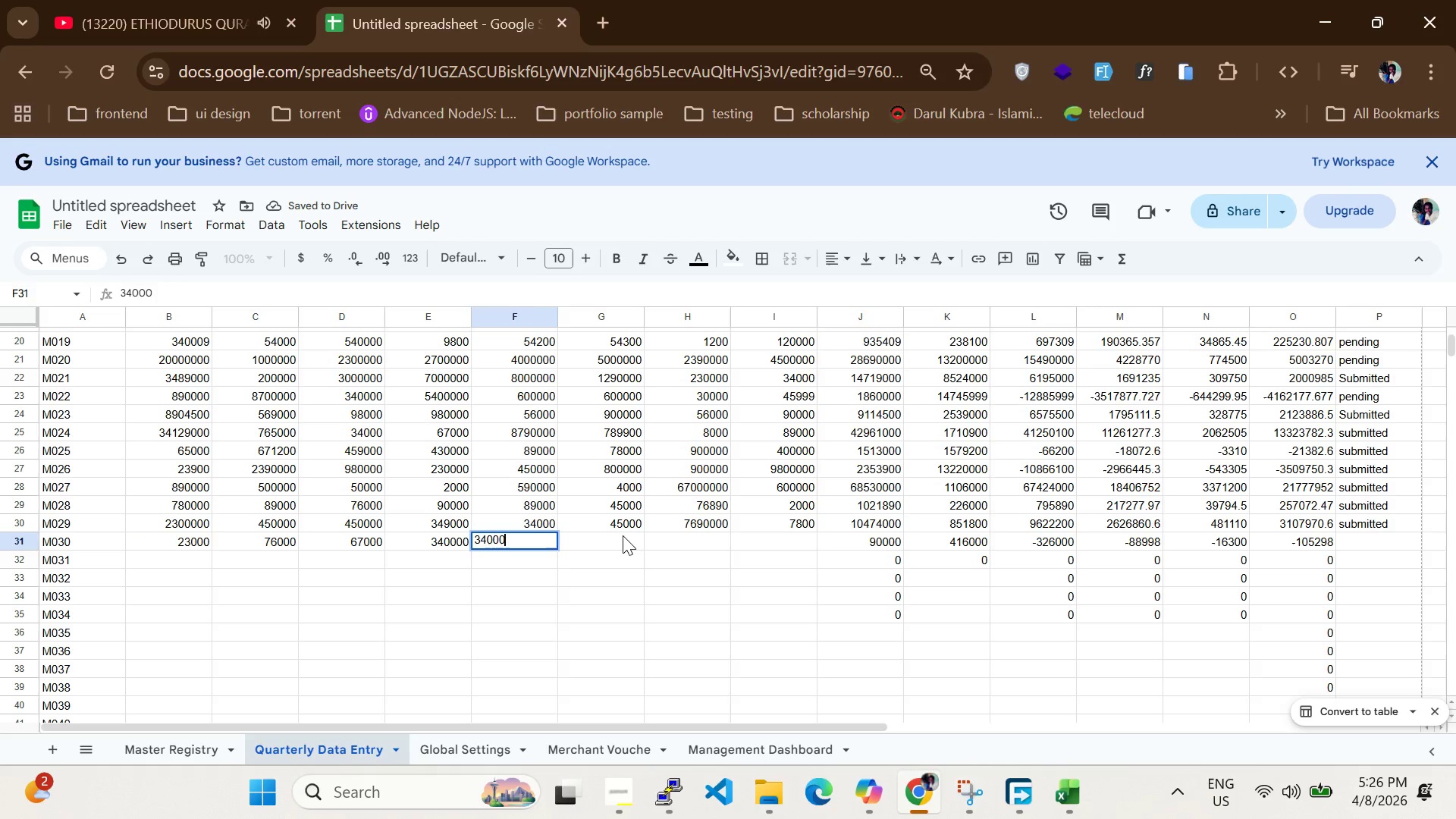 
double_click([623, 535])
 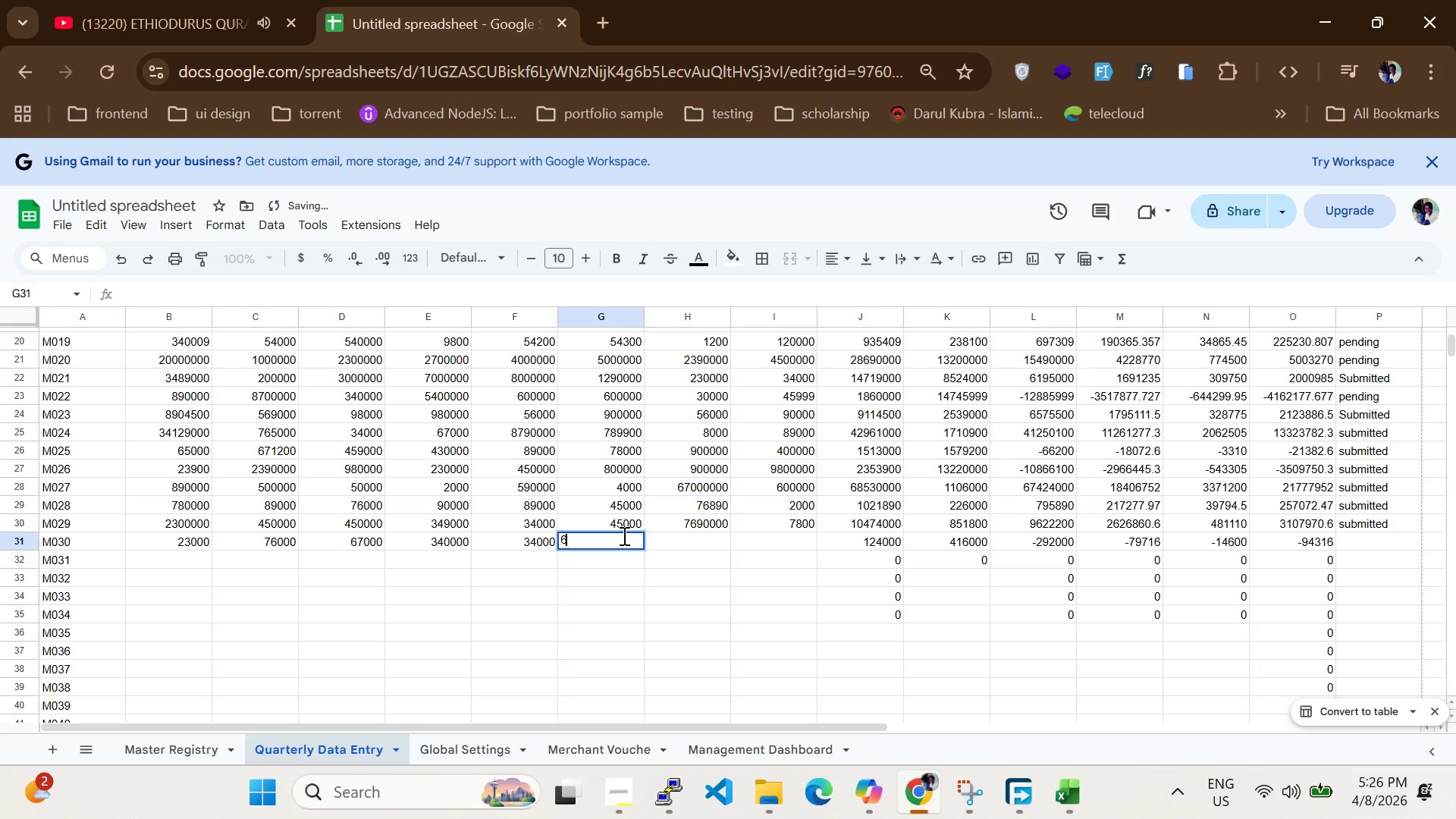 
type(65000)
 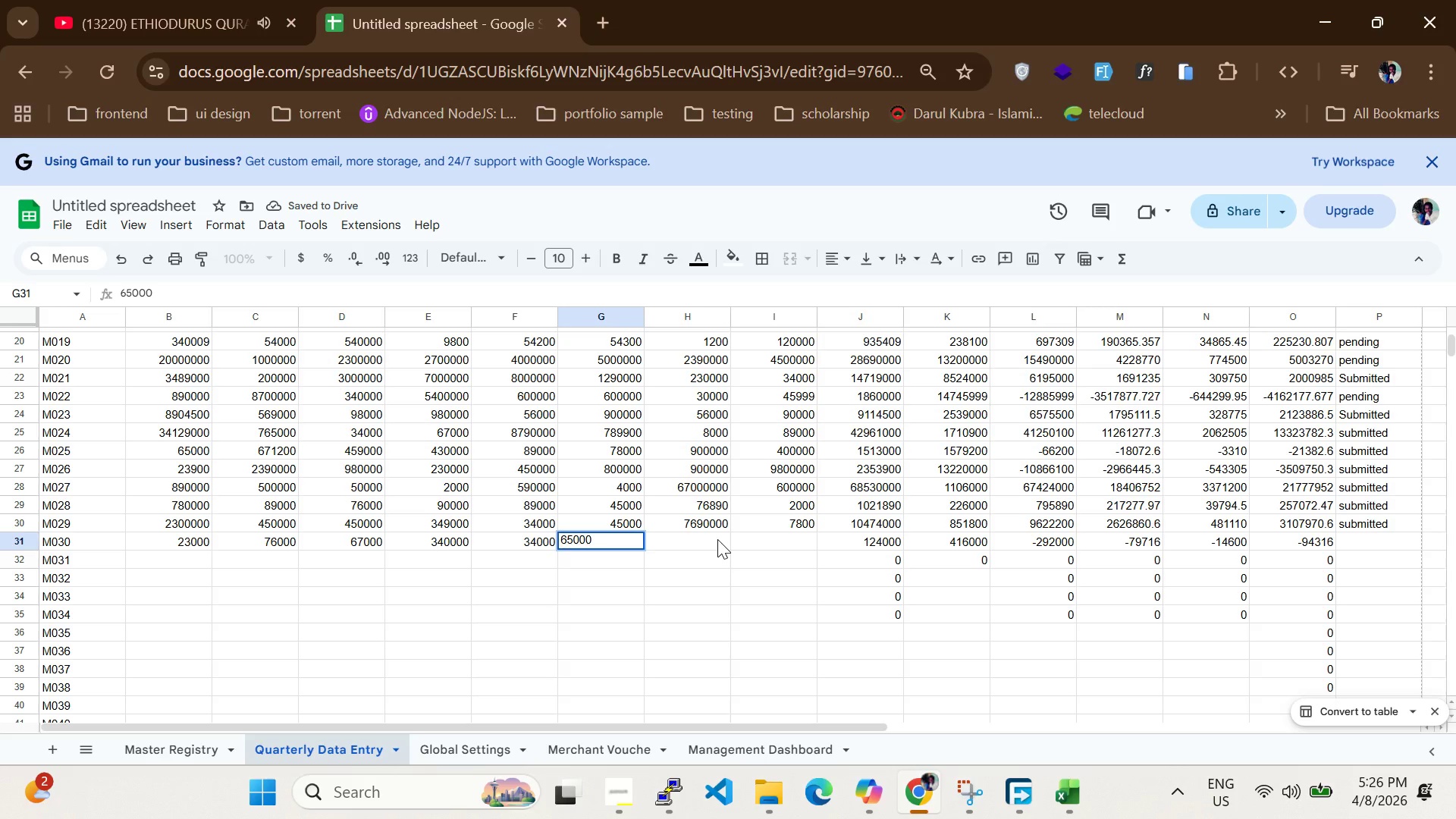 
left_click([717, 539])
 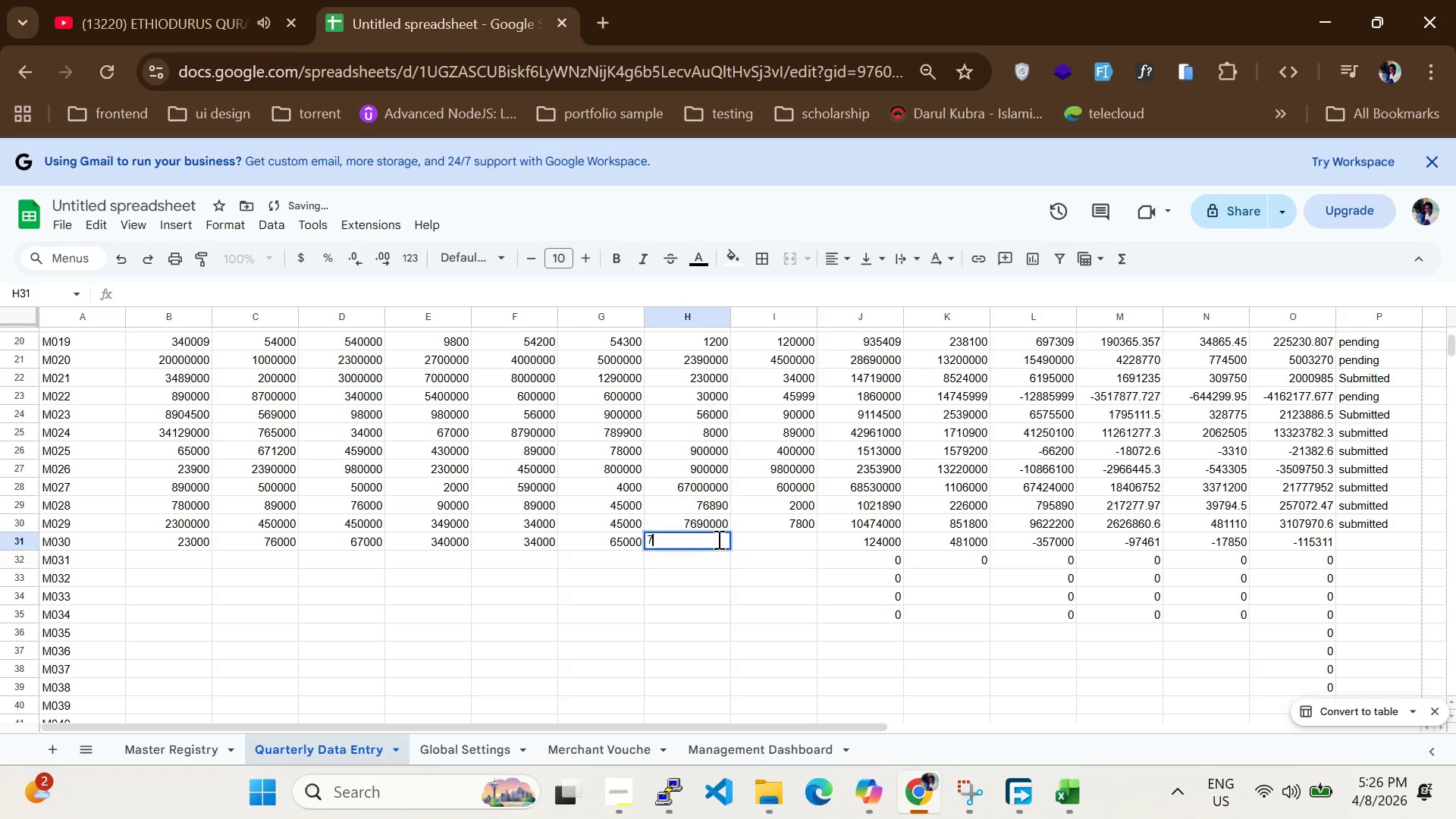 
type(76000)
 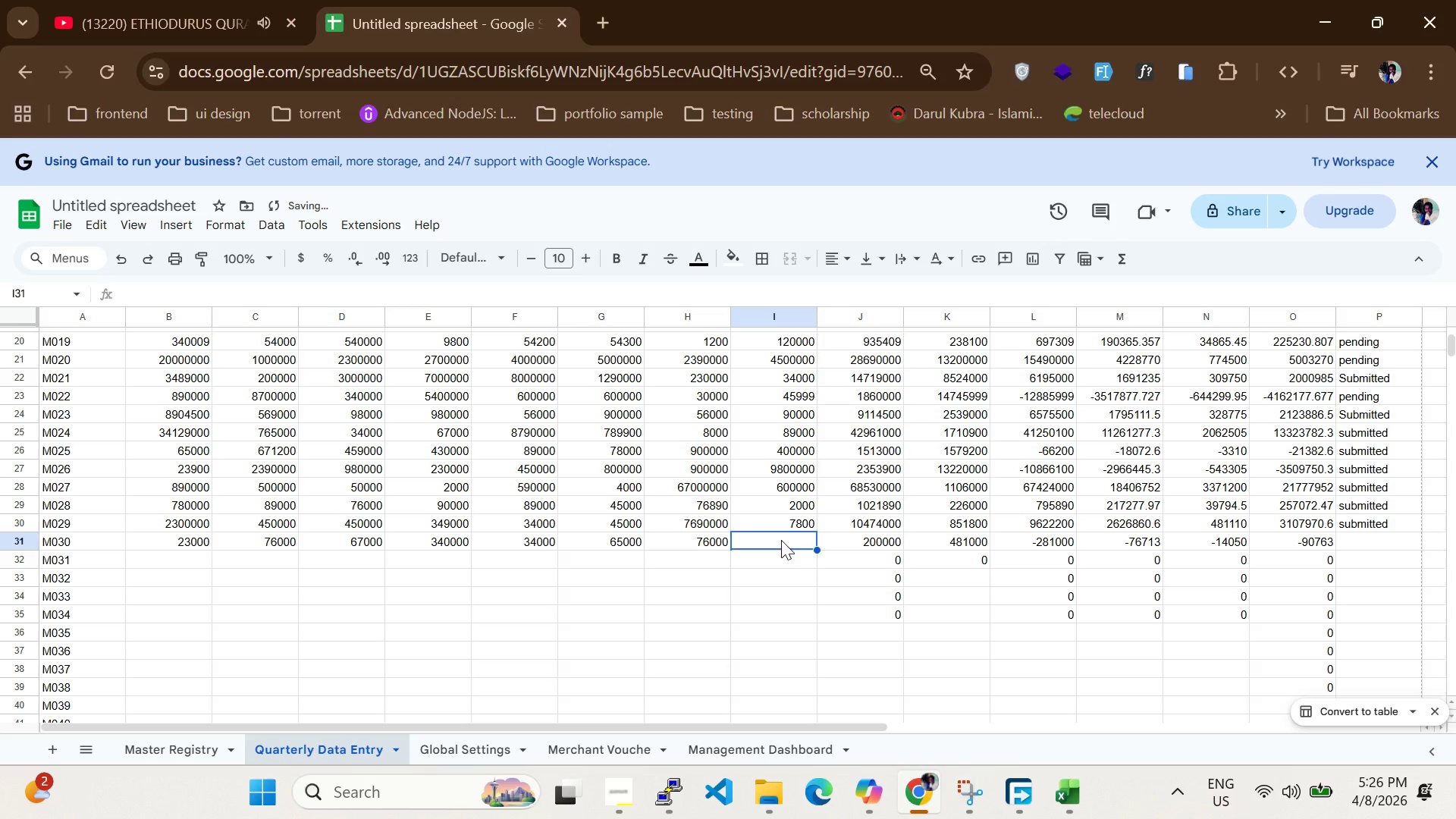 
type(76900)
 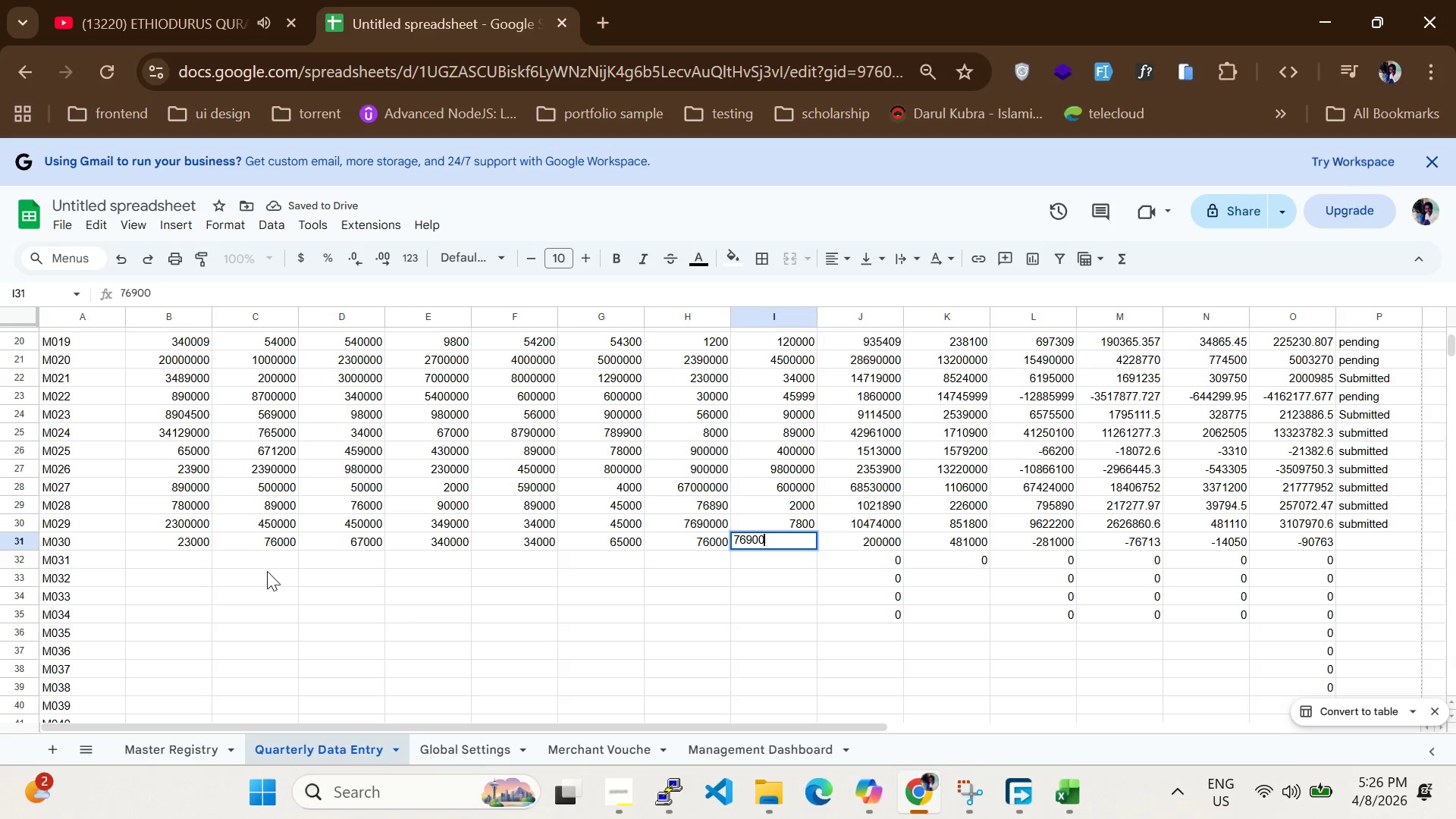 
left_click([255, 565])
 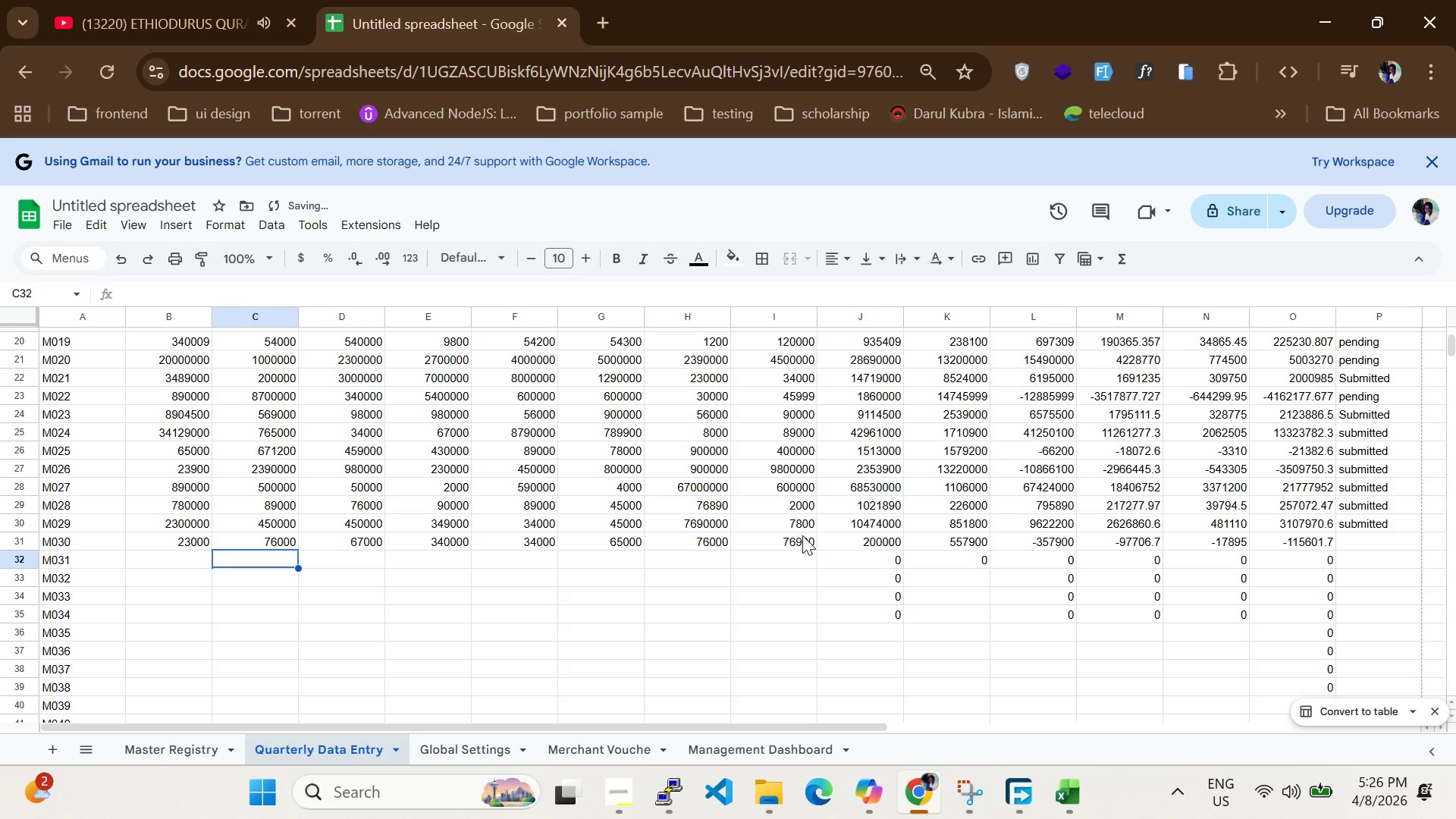 
double_click([805, 539])
 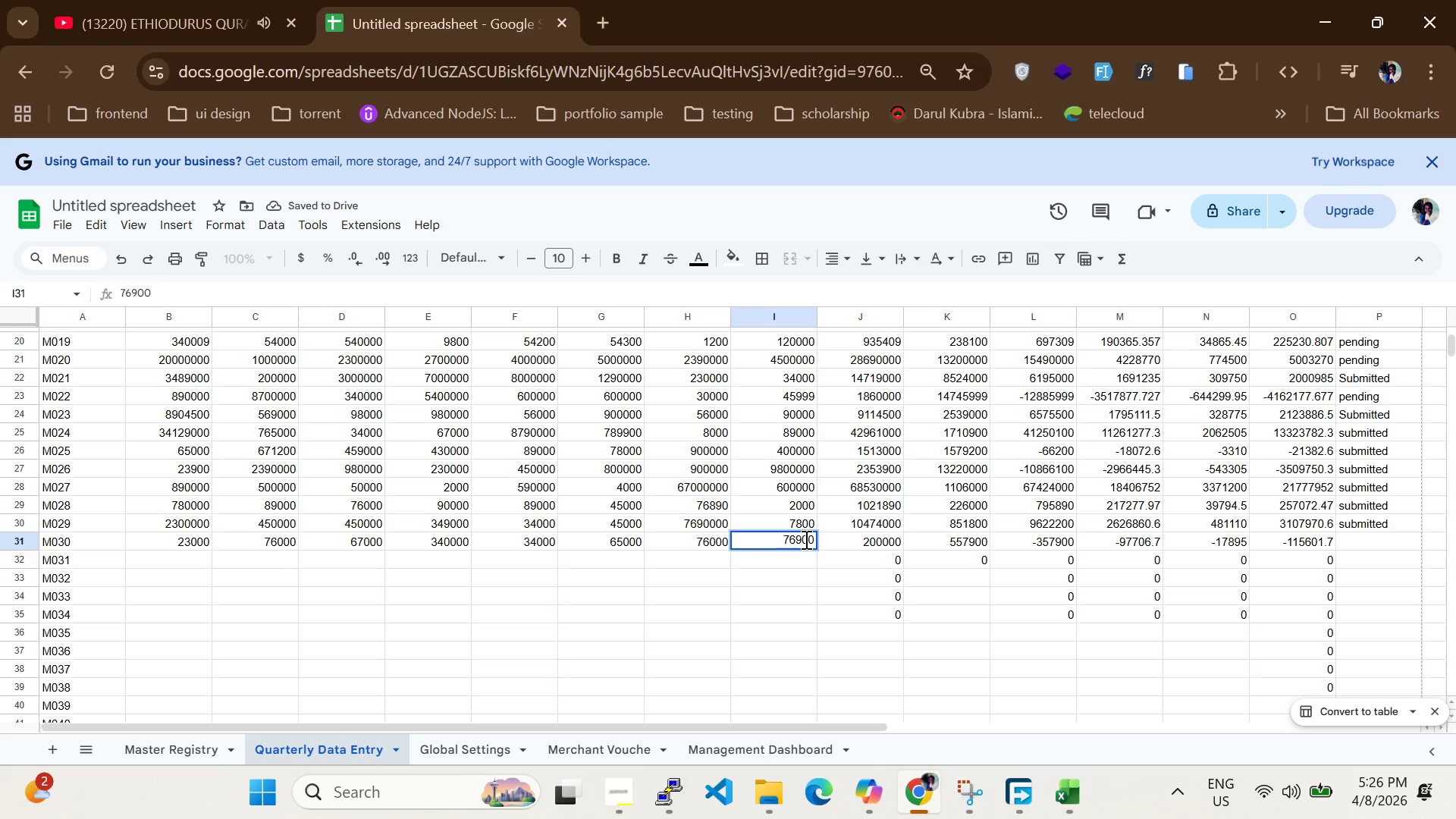 
type(000)
 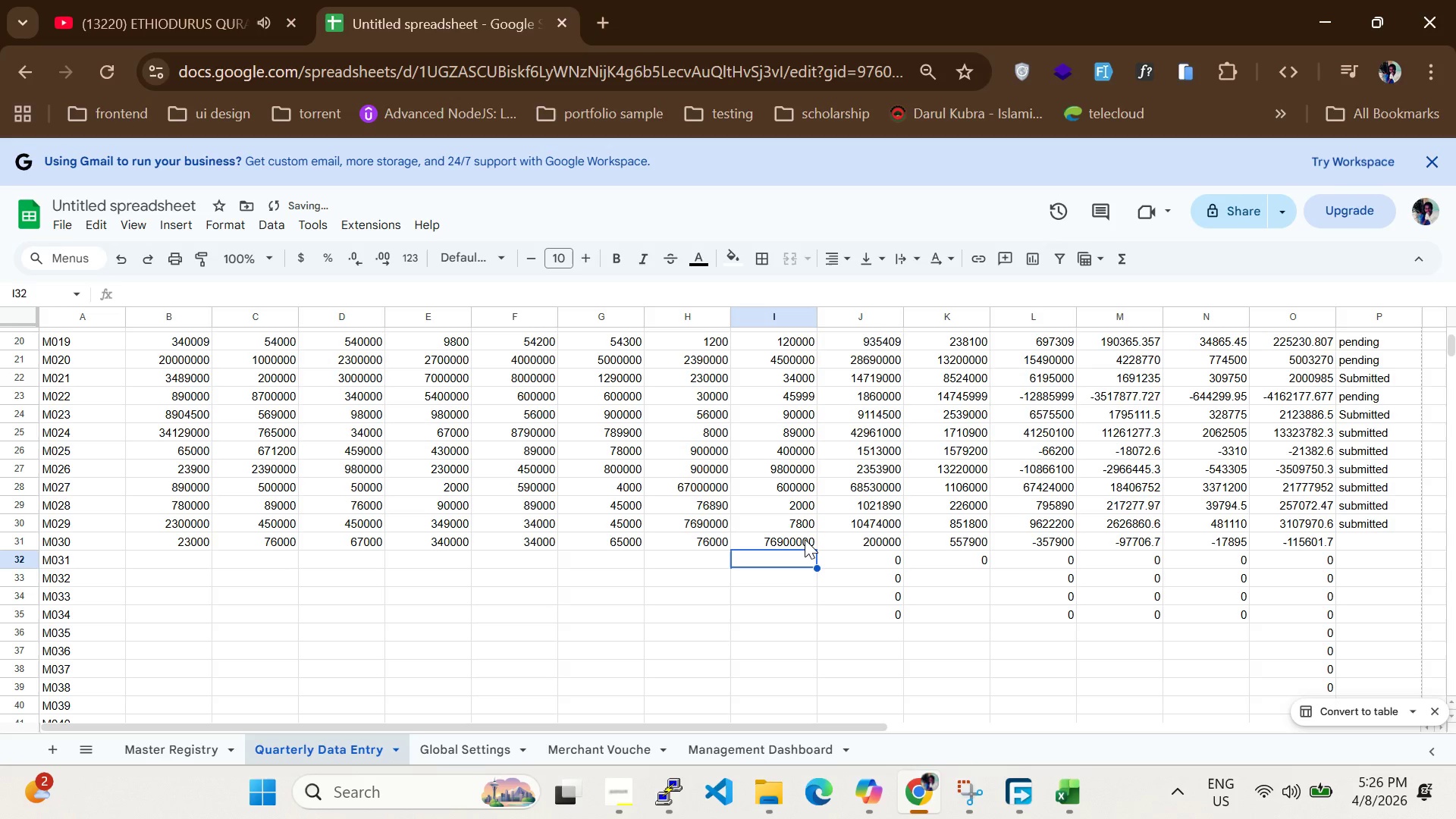 
key(Enter)
 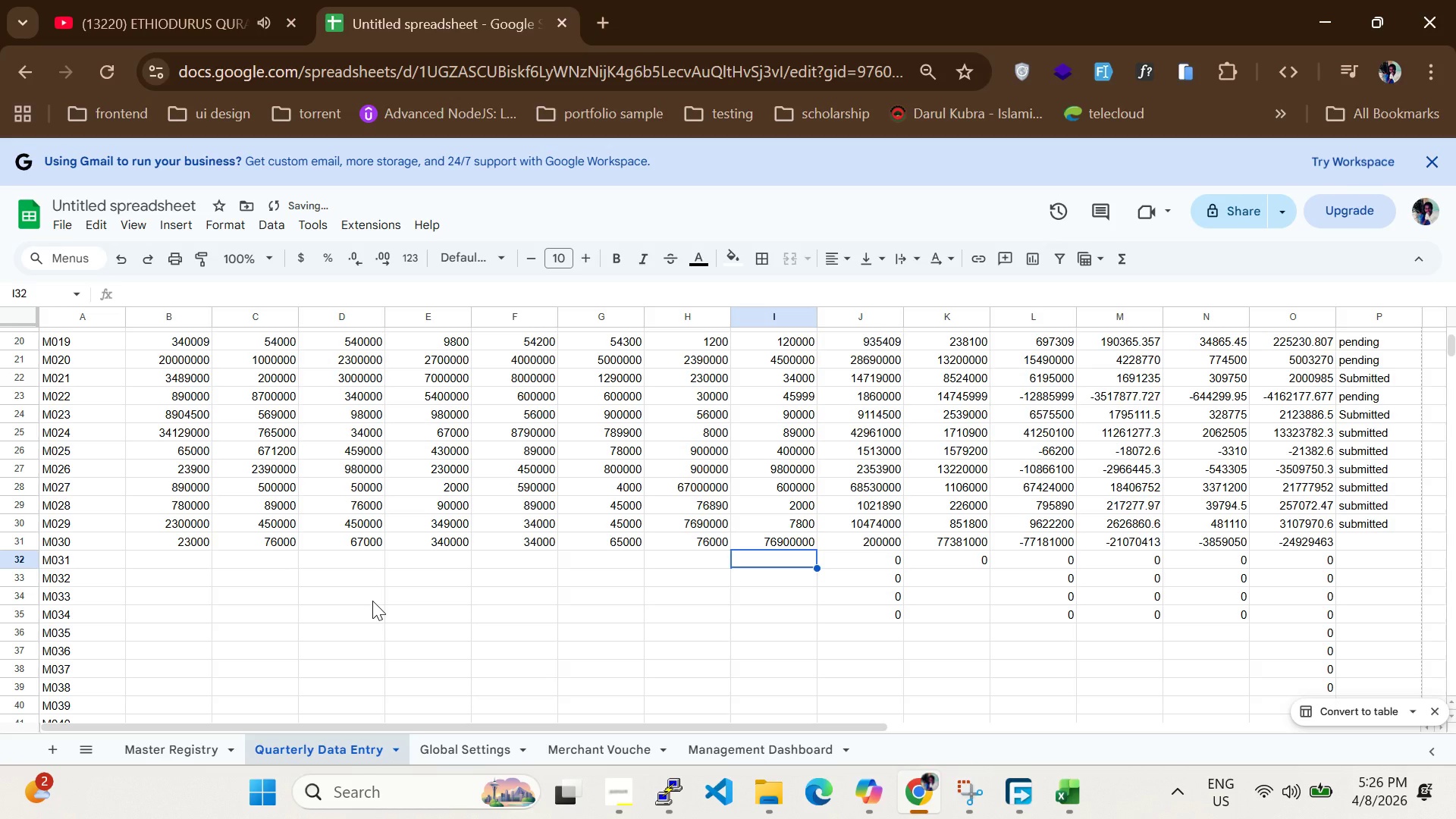 
scroll: coordinate [635, 573], scroll_direction: up, amount: 5.0
 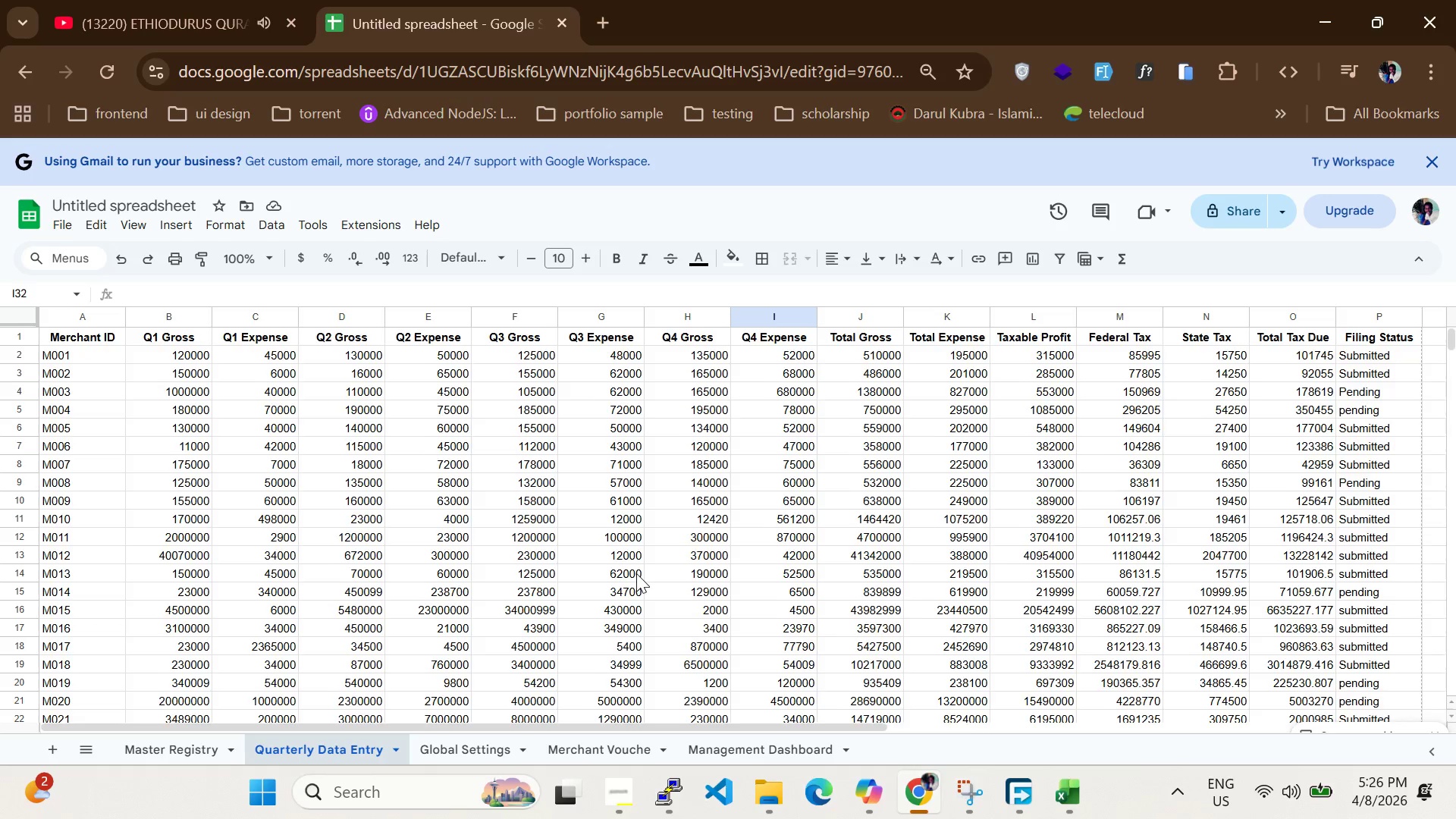 
scroll: coordinate [636, 573], scroll_direction: down, amount: 1.0
 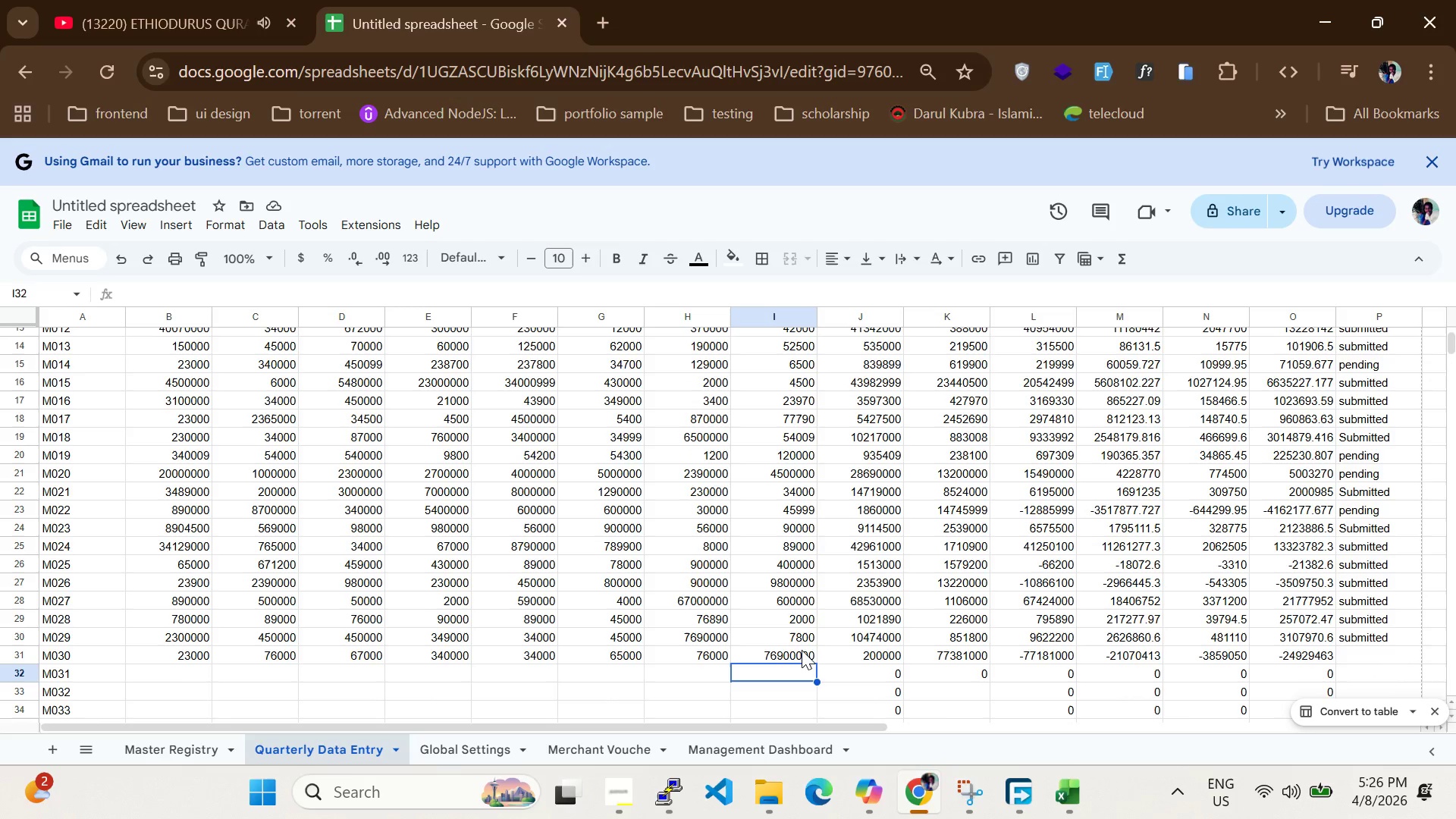 
left_click([801, 650])
 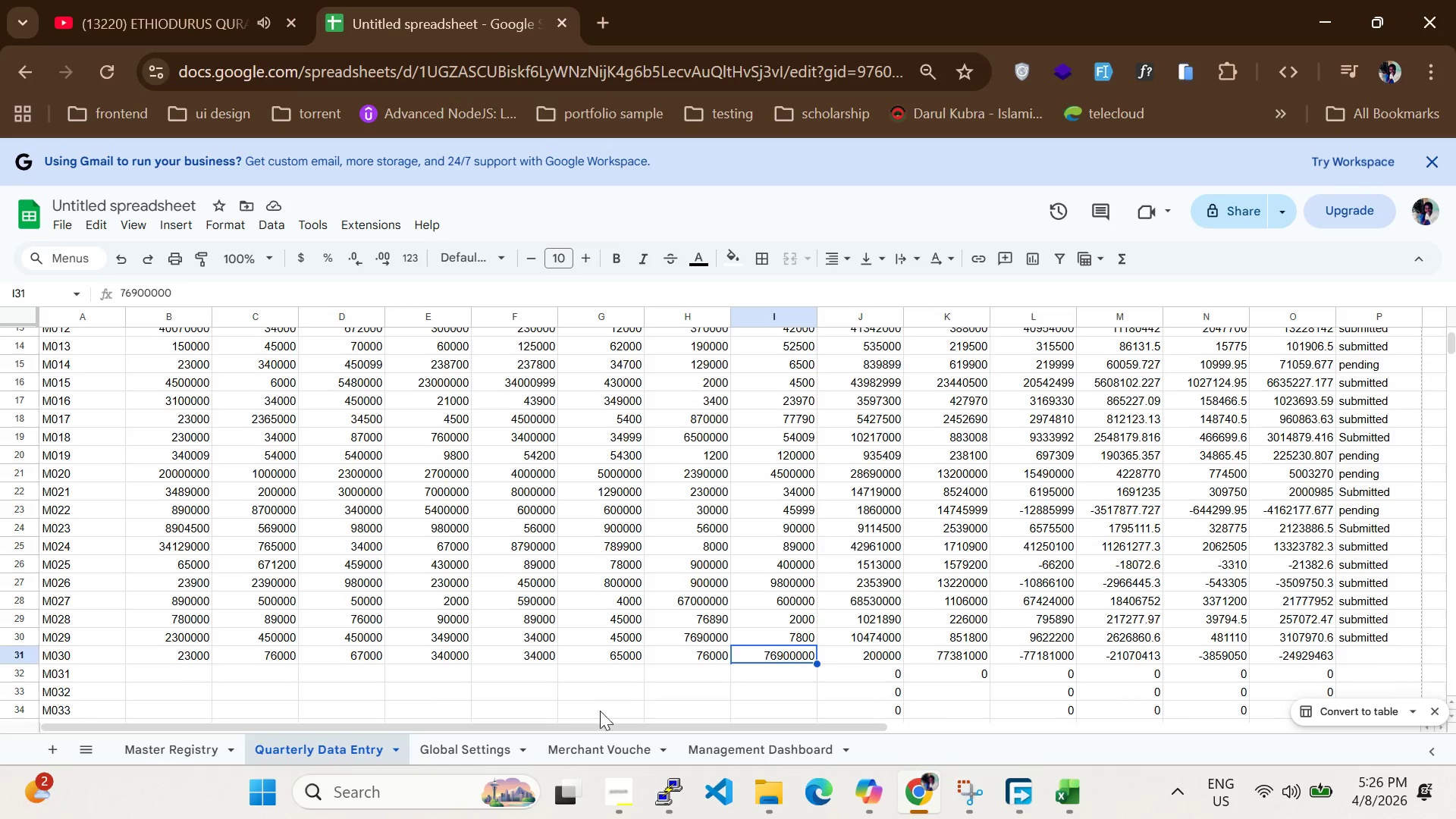 
left_click_drag(start_coordinate=[600, 724], to_coordinate=[321, 724])
 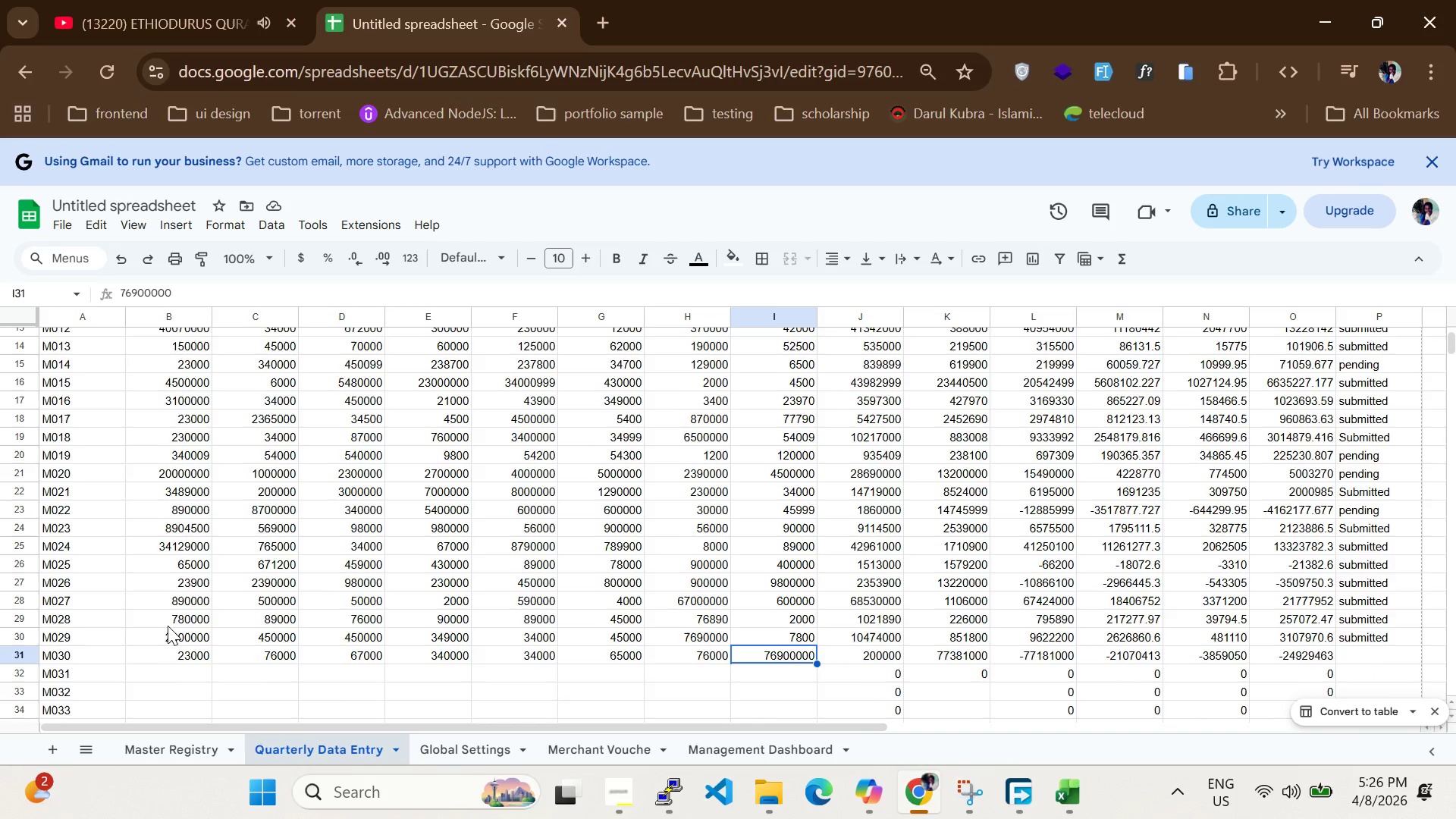 
scroll: coordinate [178, 620], scroll_direction: up, amount: 3.0
 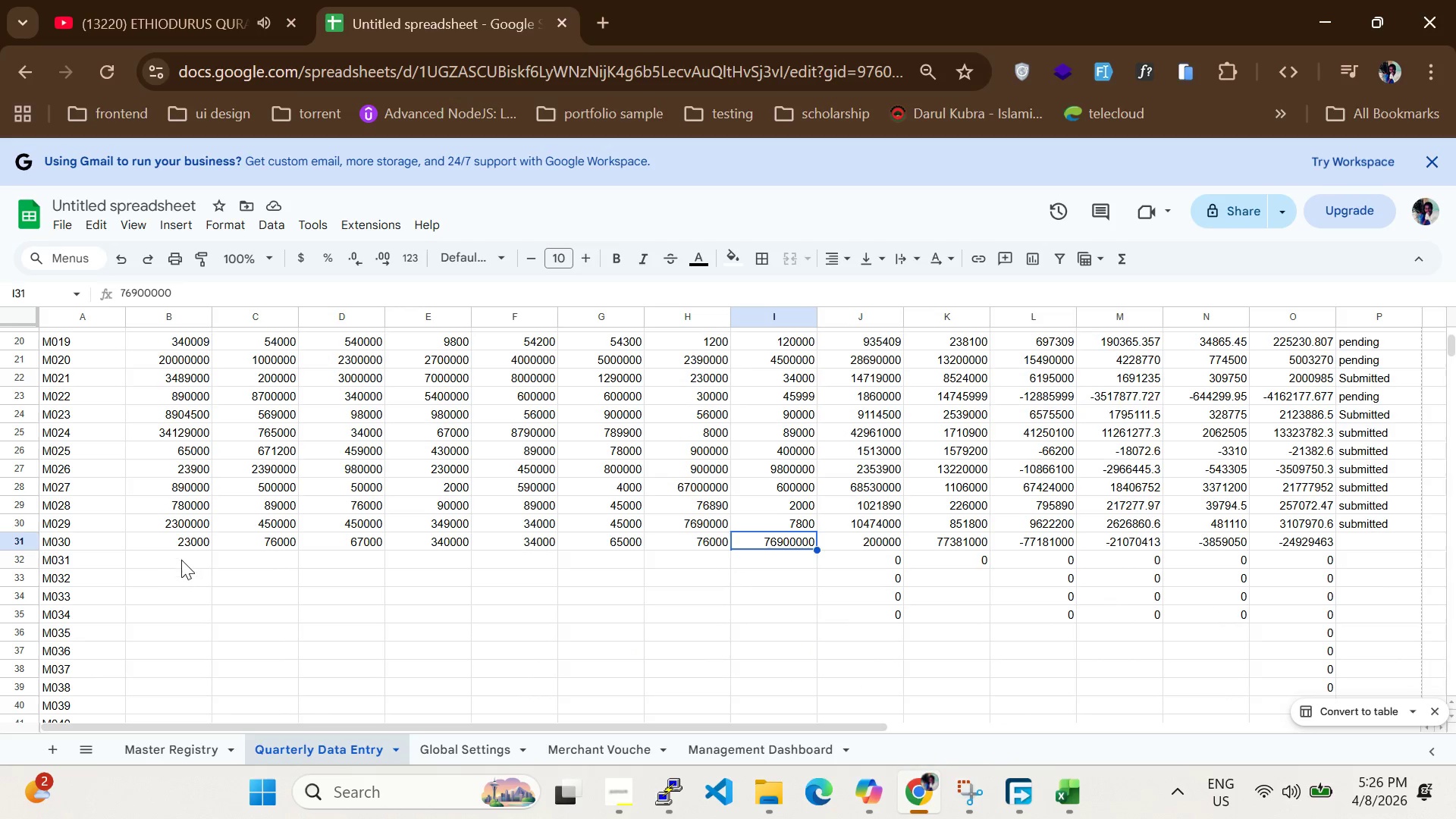 
left_click([187, 547])
 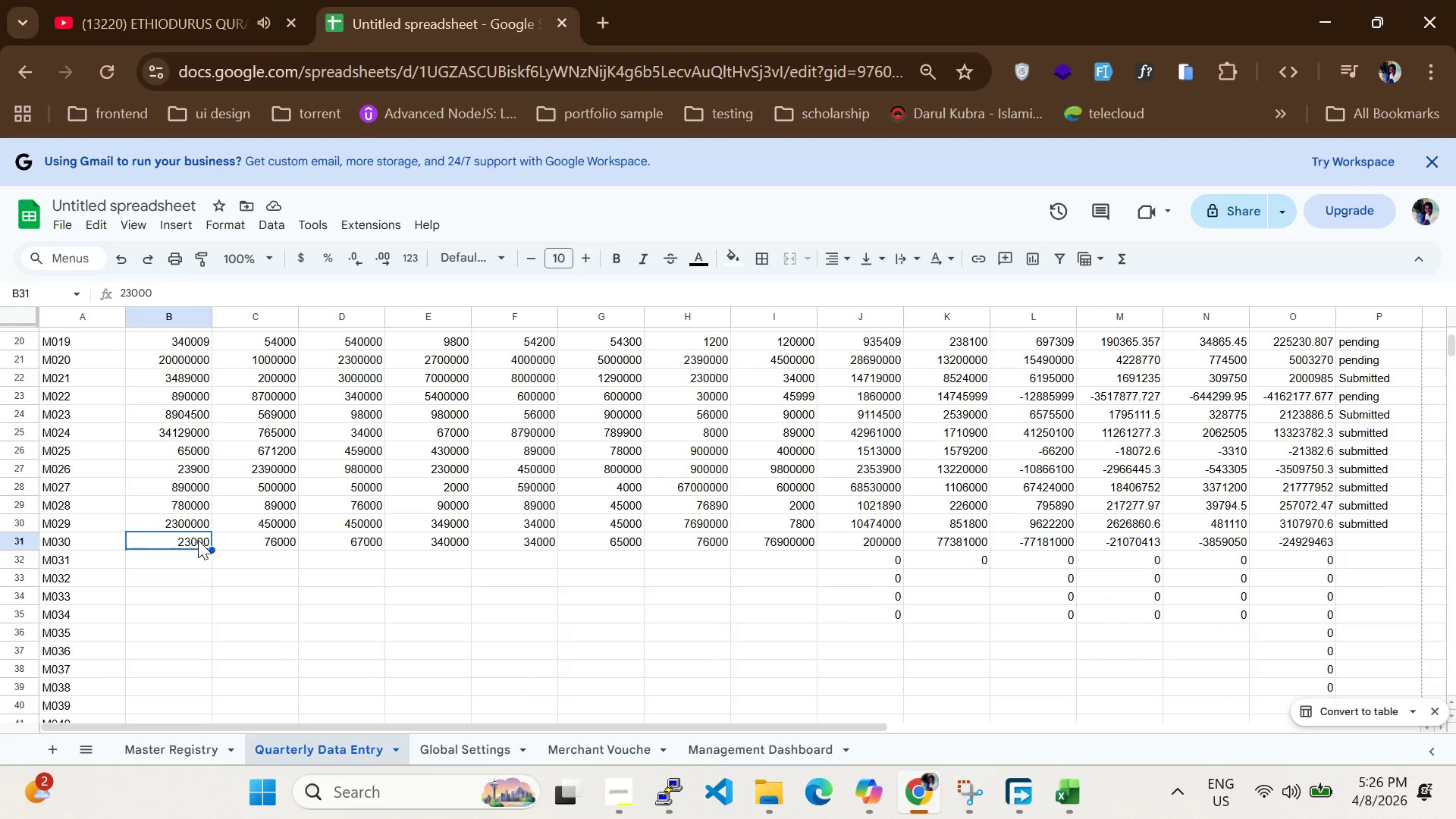 
double_click([198, 540])
 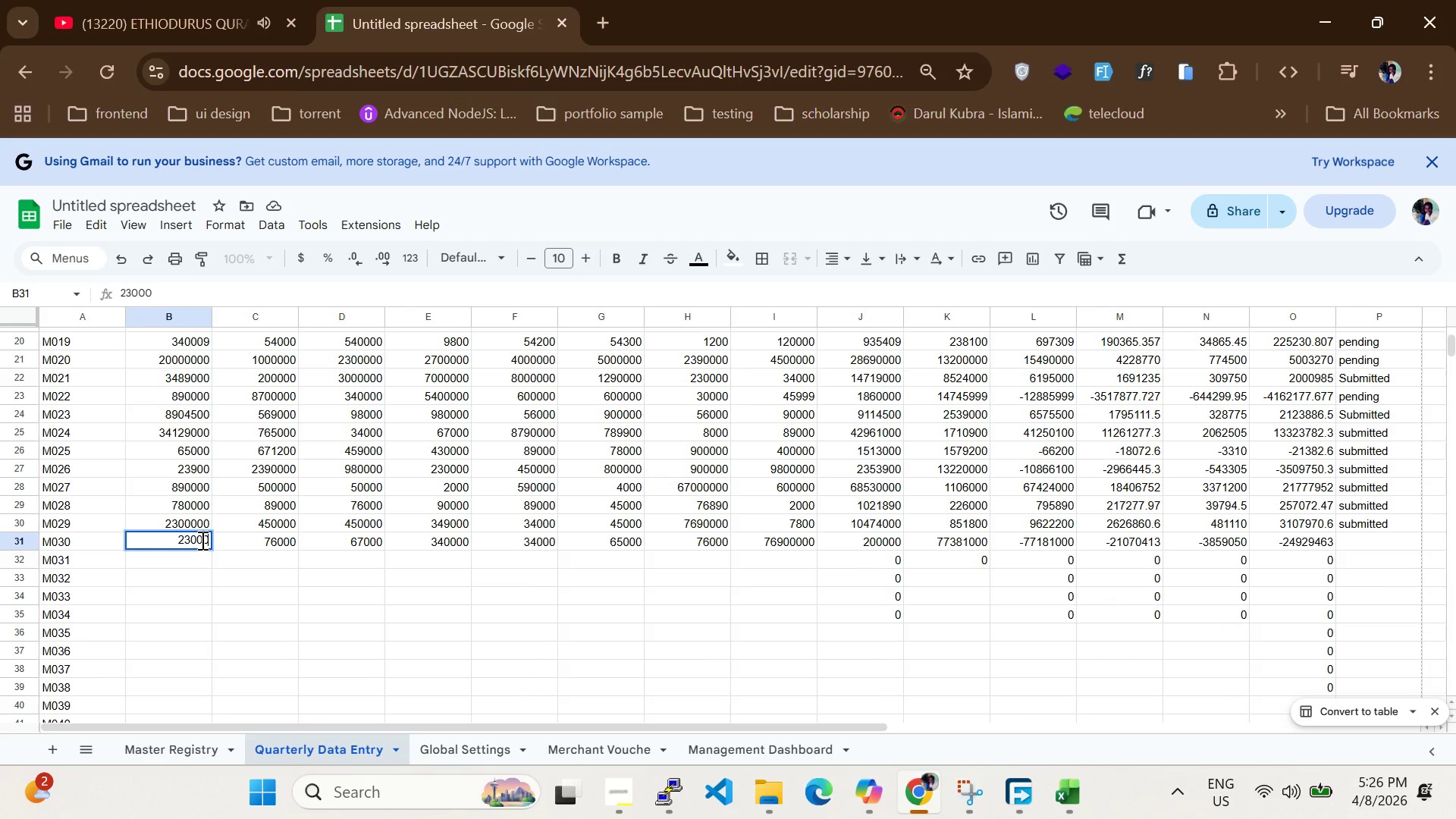 
key(0)
 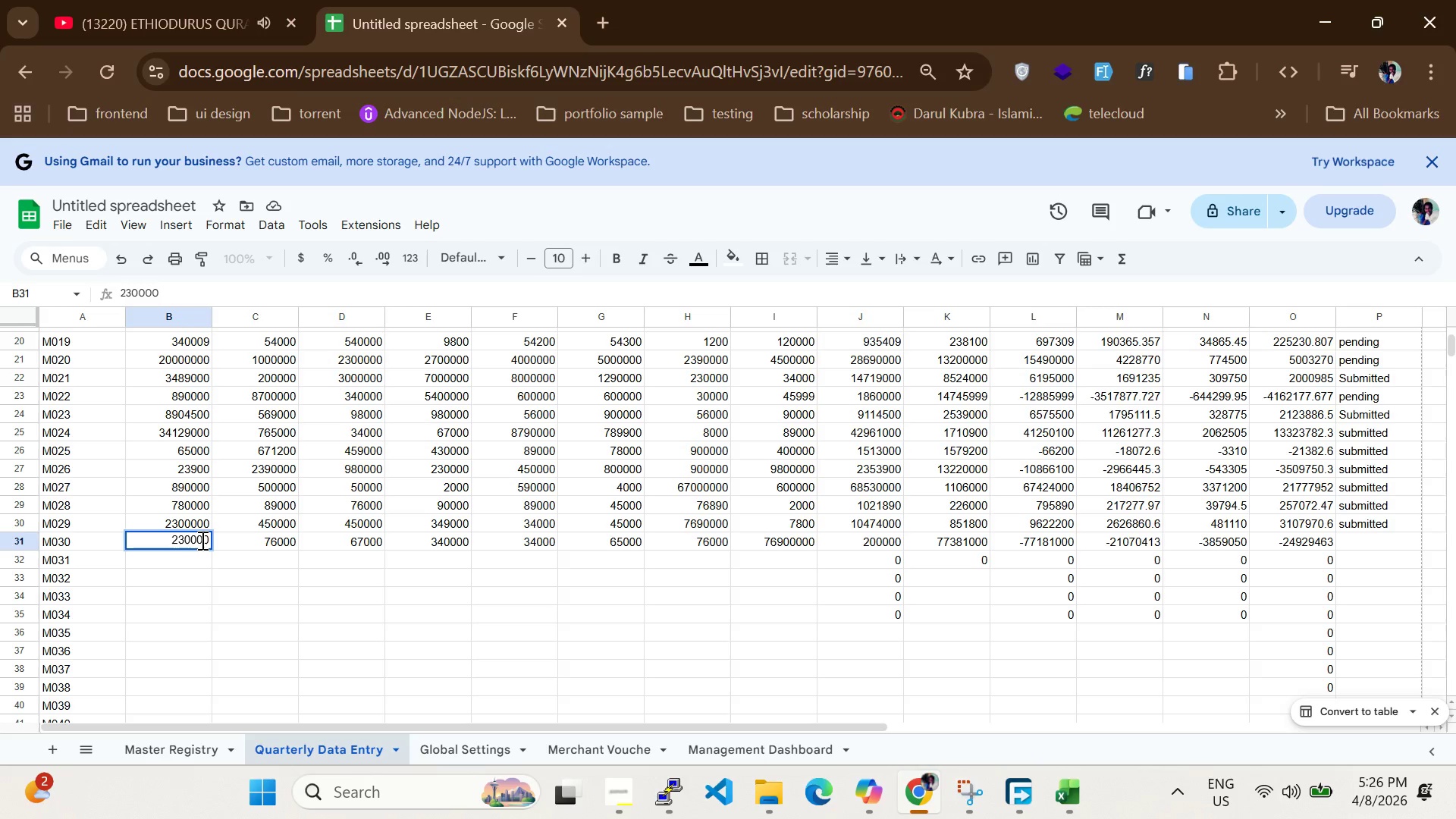 
key(Enter)
 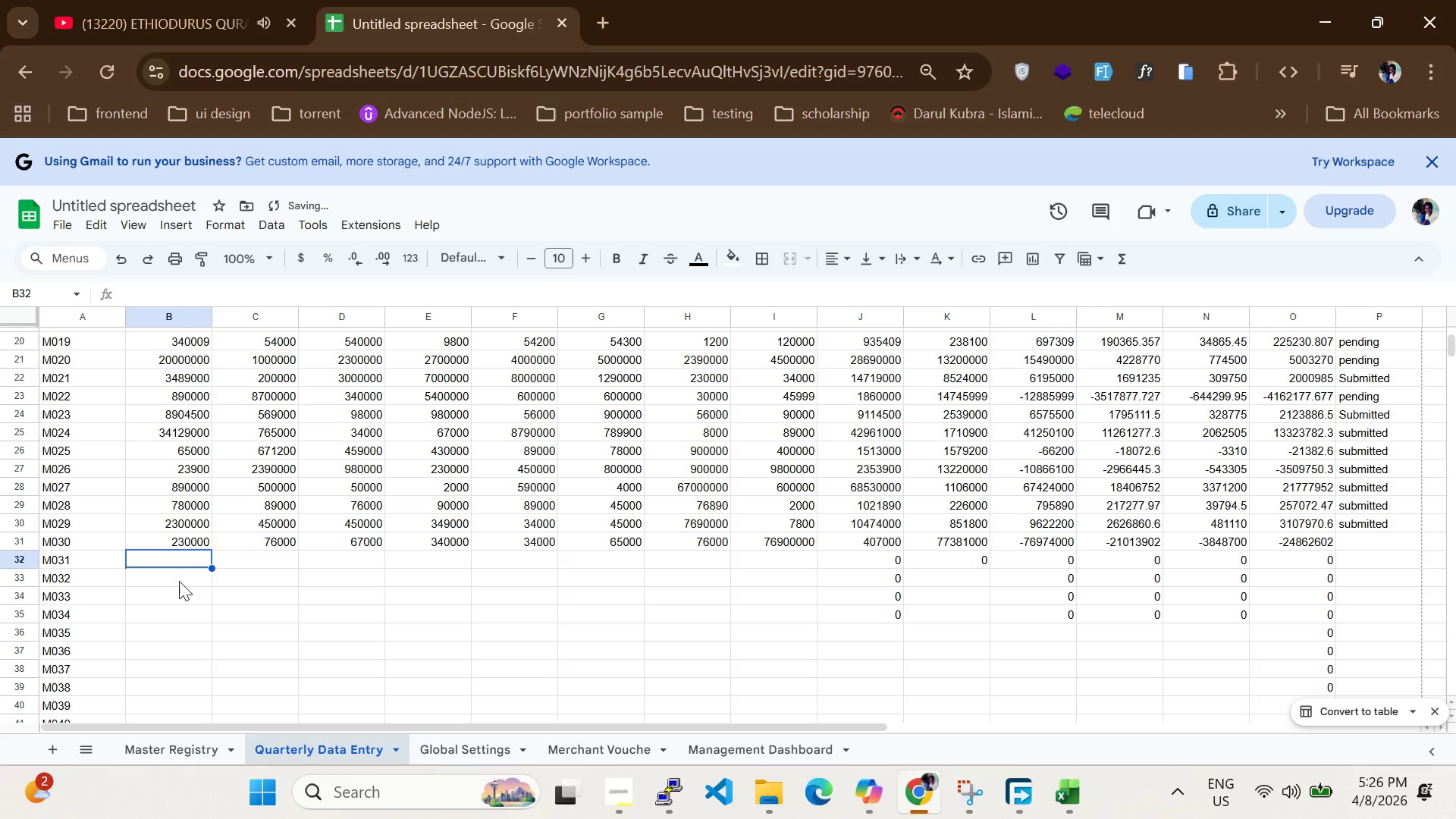 
left_click([188, 555])
 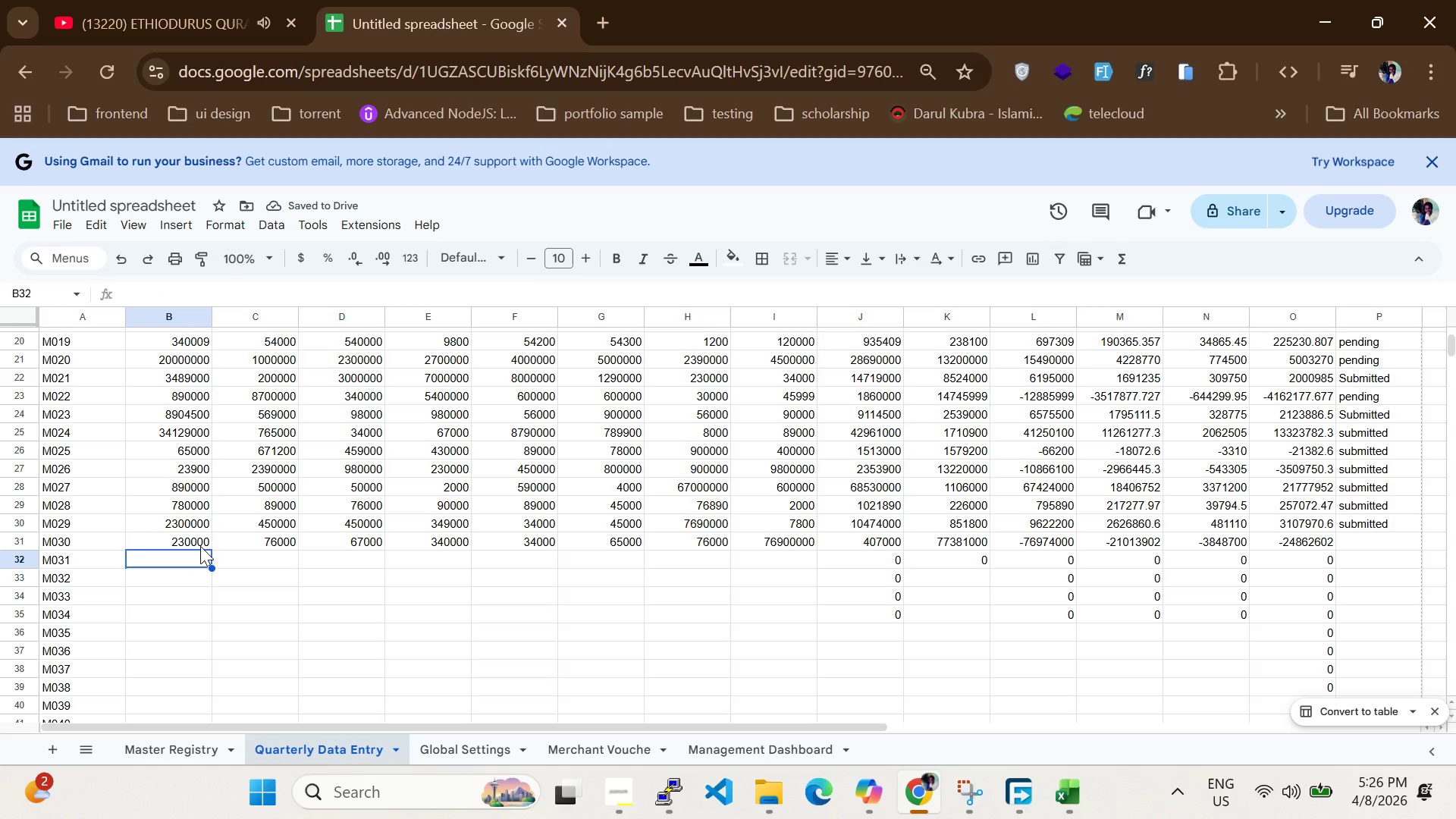 
type(120000000)
 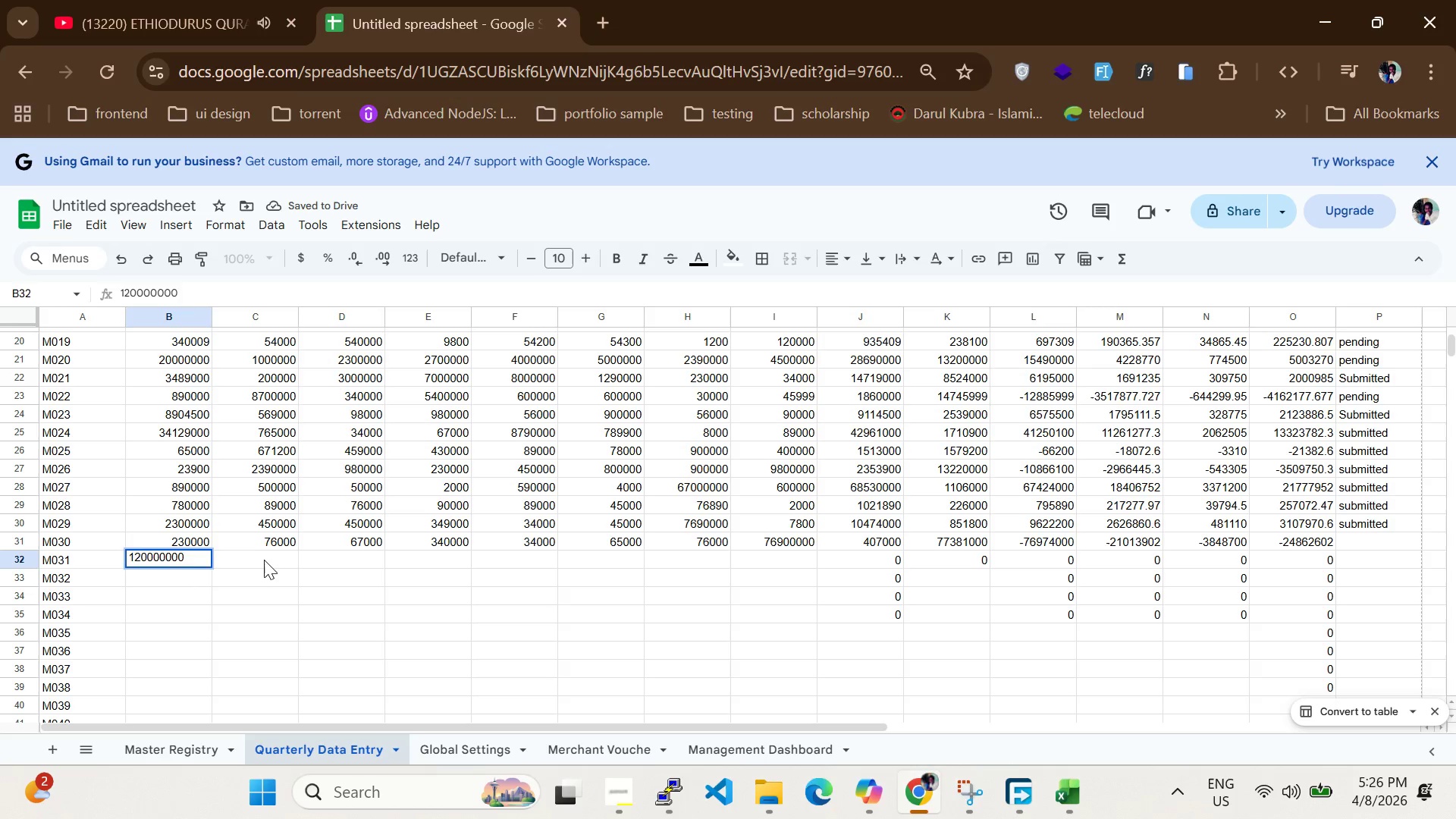 
left_click([264, 563])
 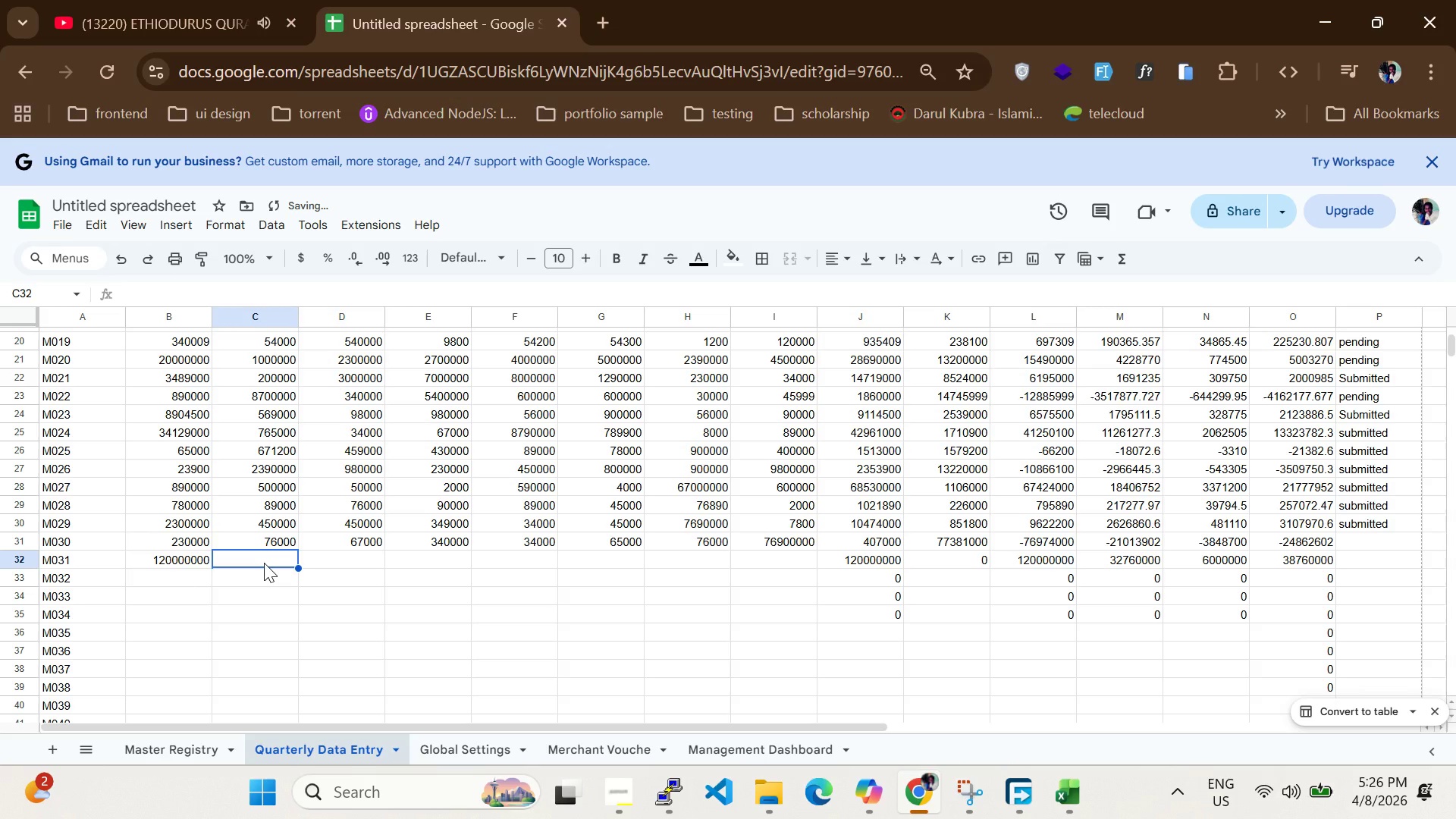 
type(20000000)
 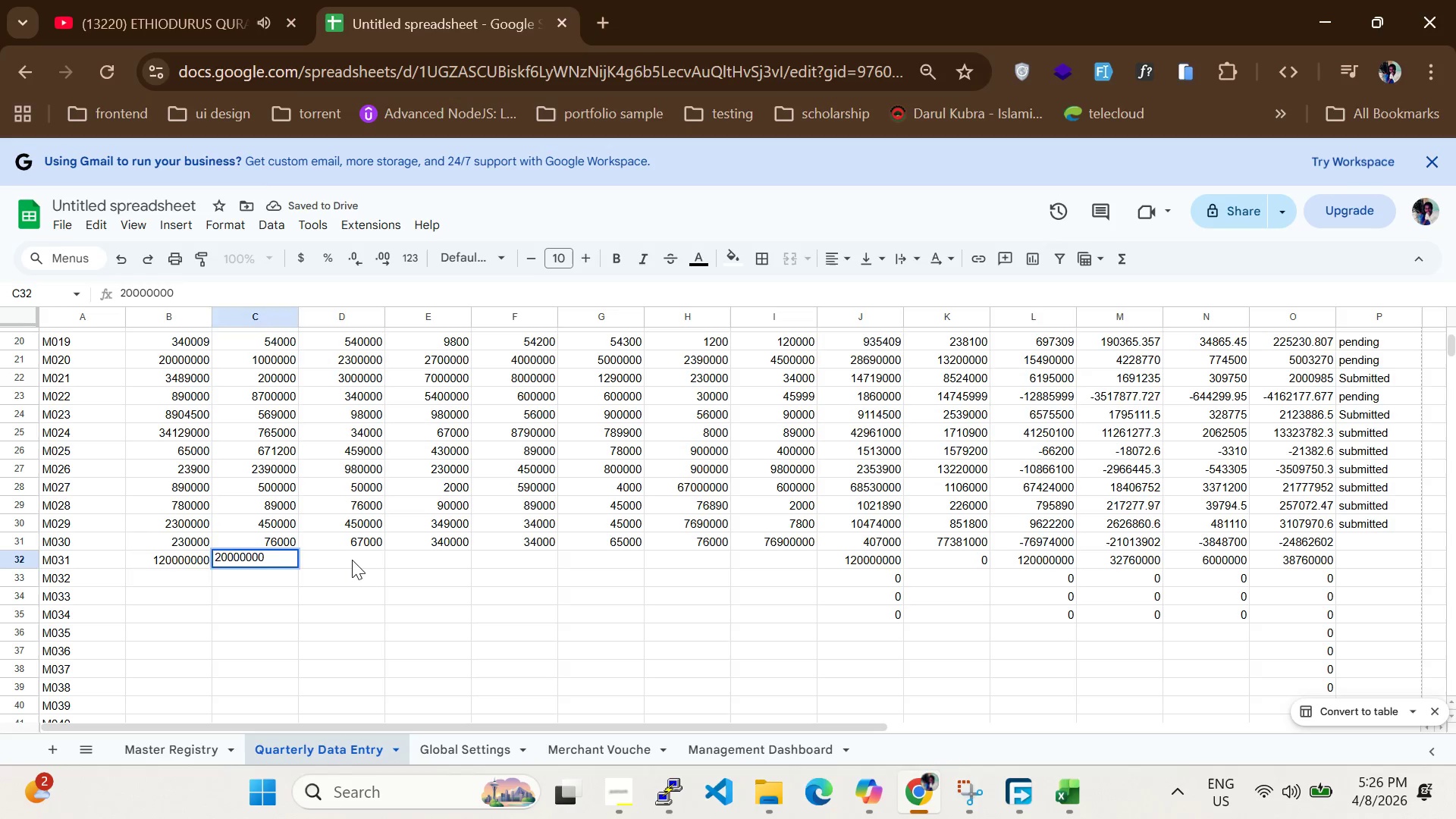 
left_click([352, 560])
 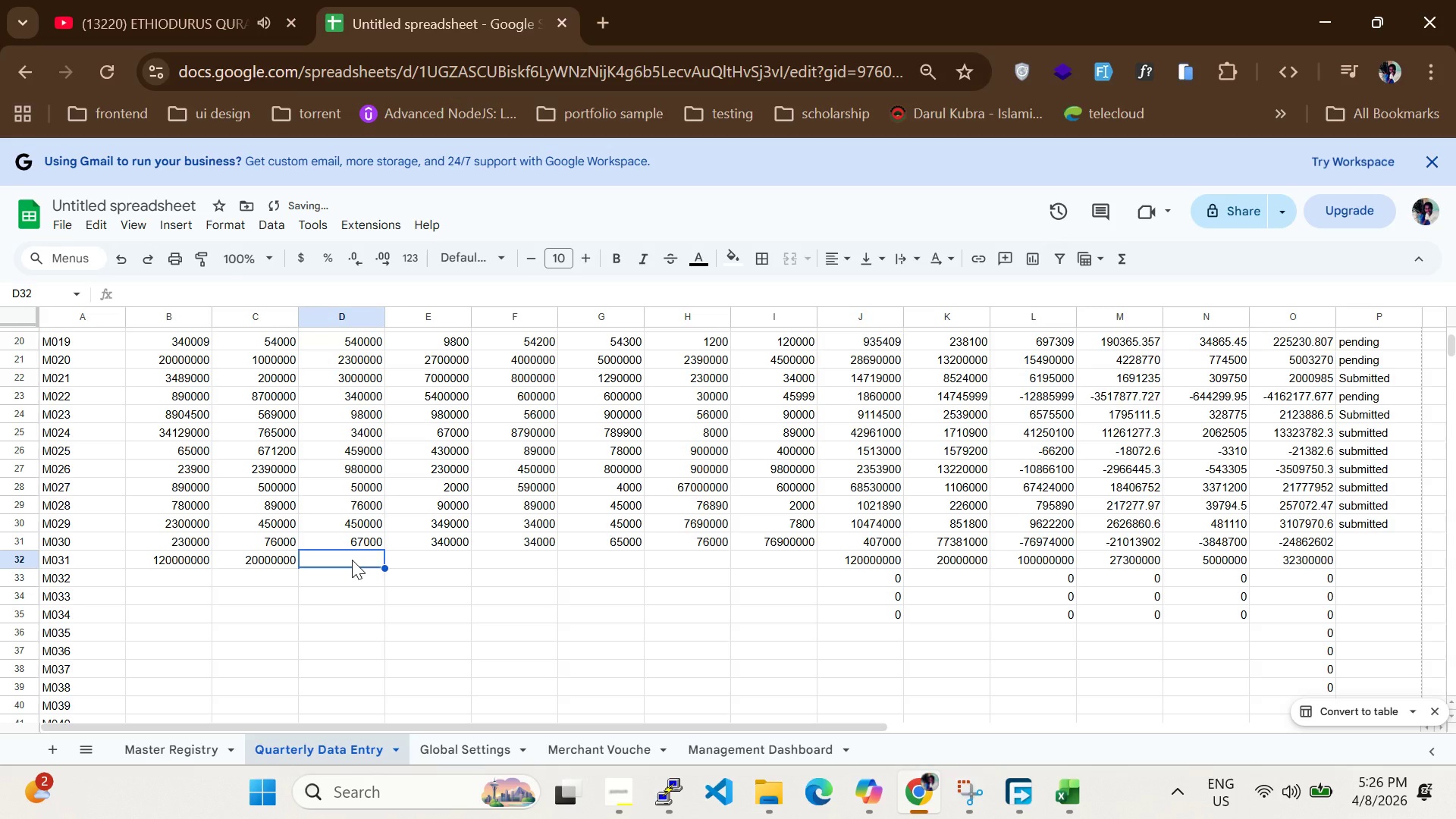 
type(400000)
 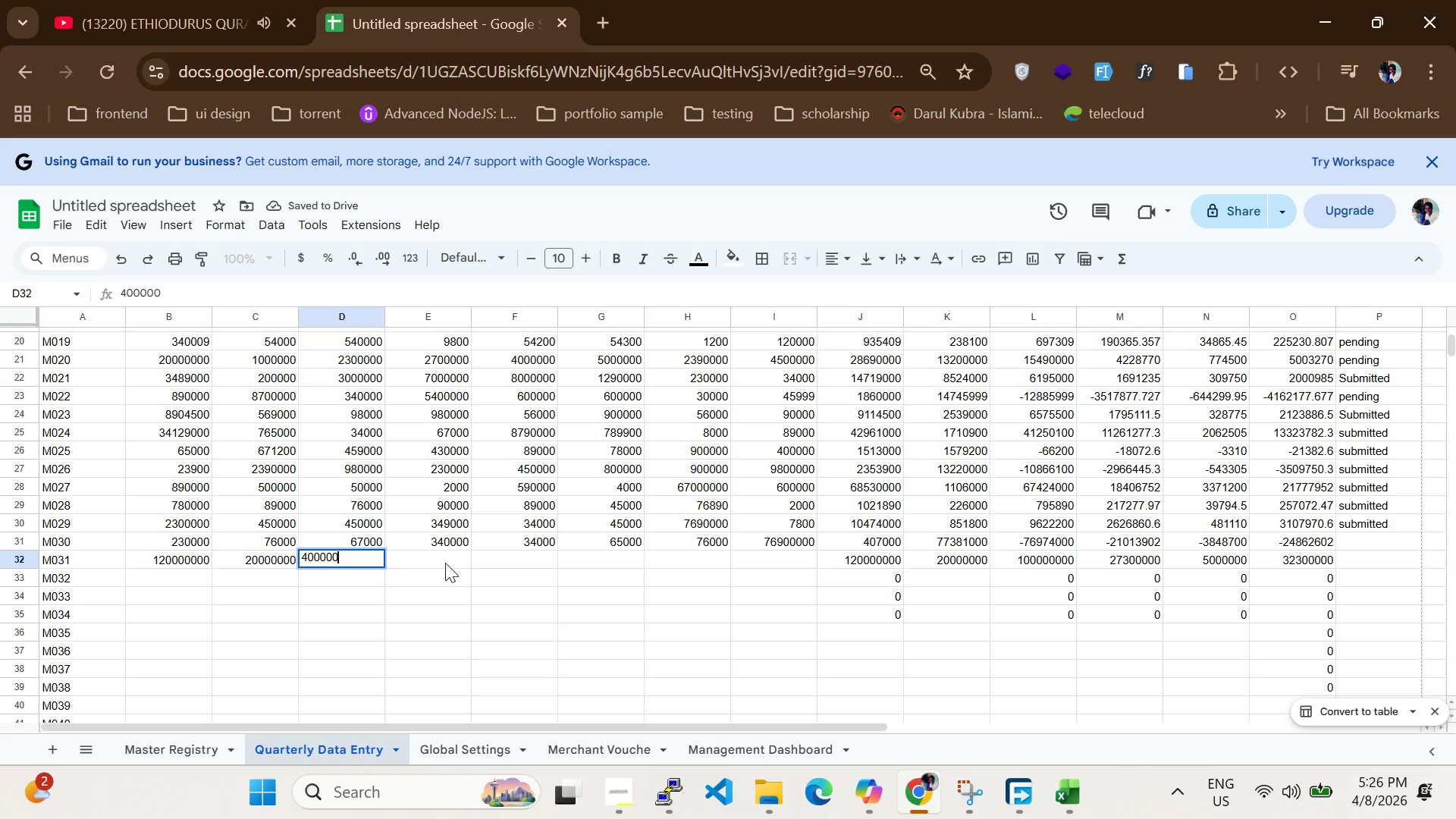 
left_click([445, 563])
 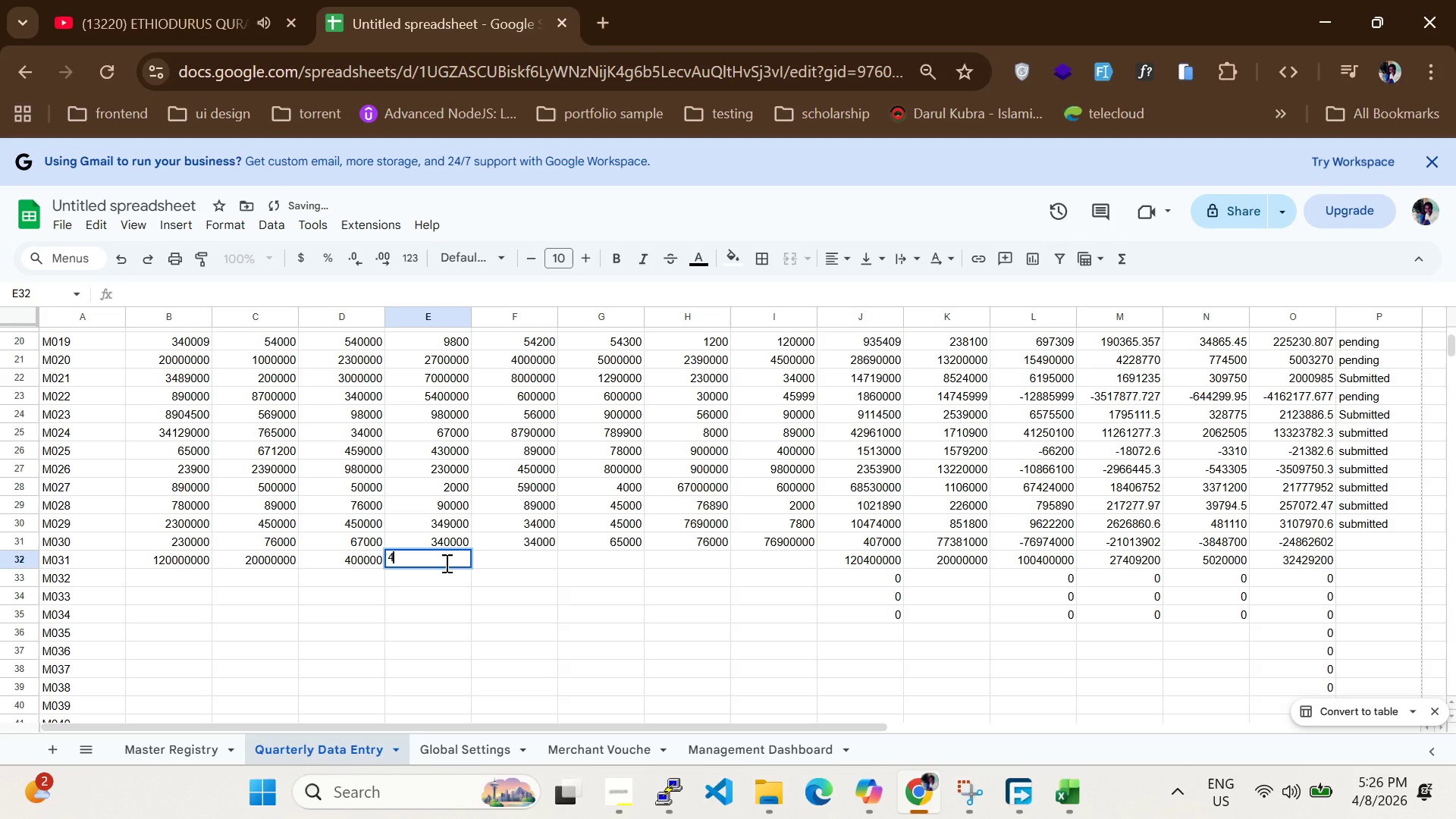 
type(4)
key(Backspace)
type(6000000)
 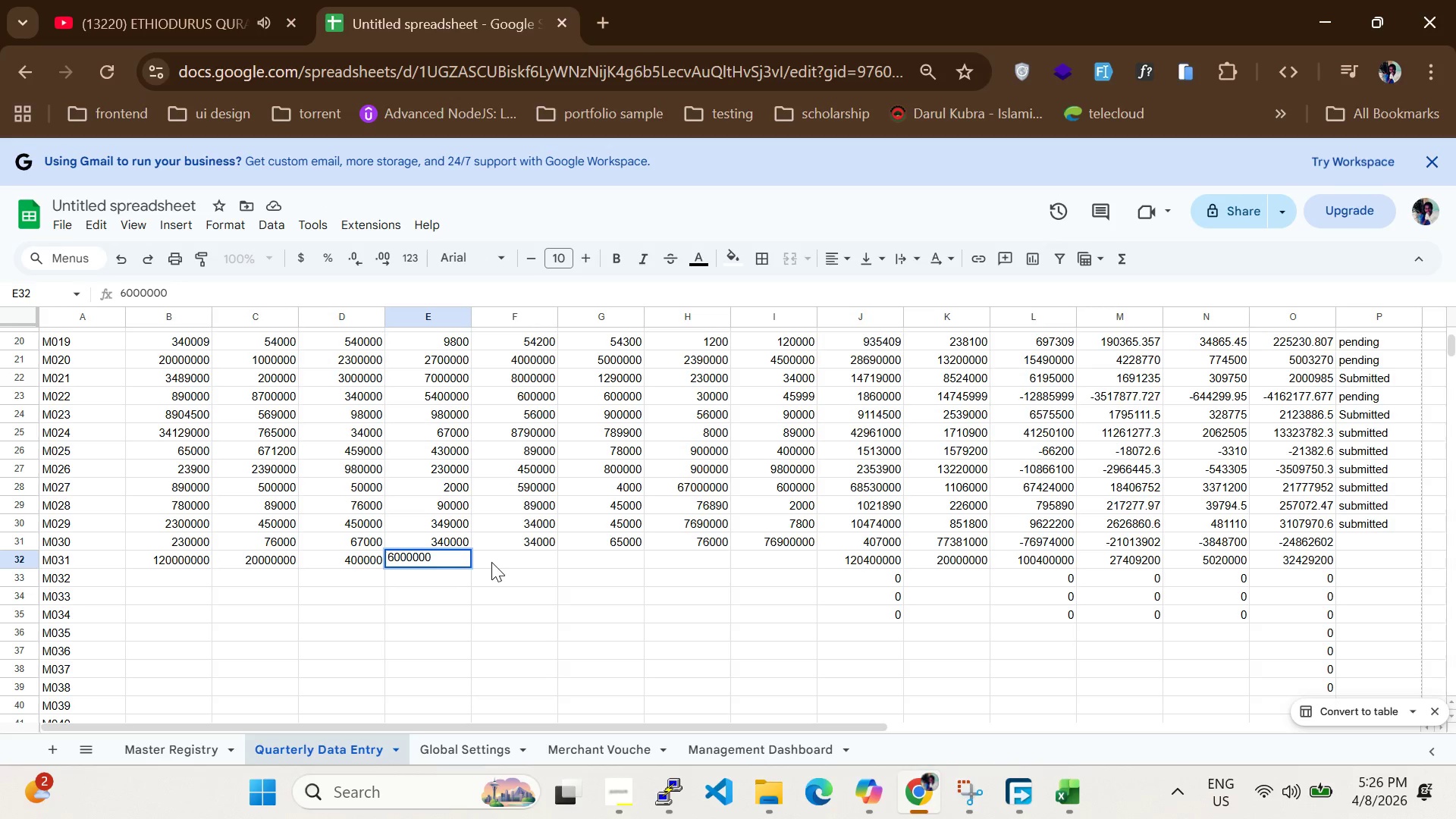 
left_click([491, 562])
 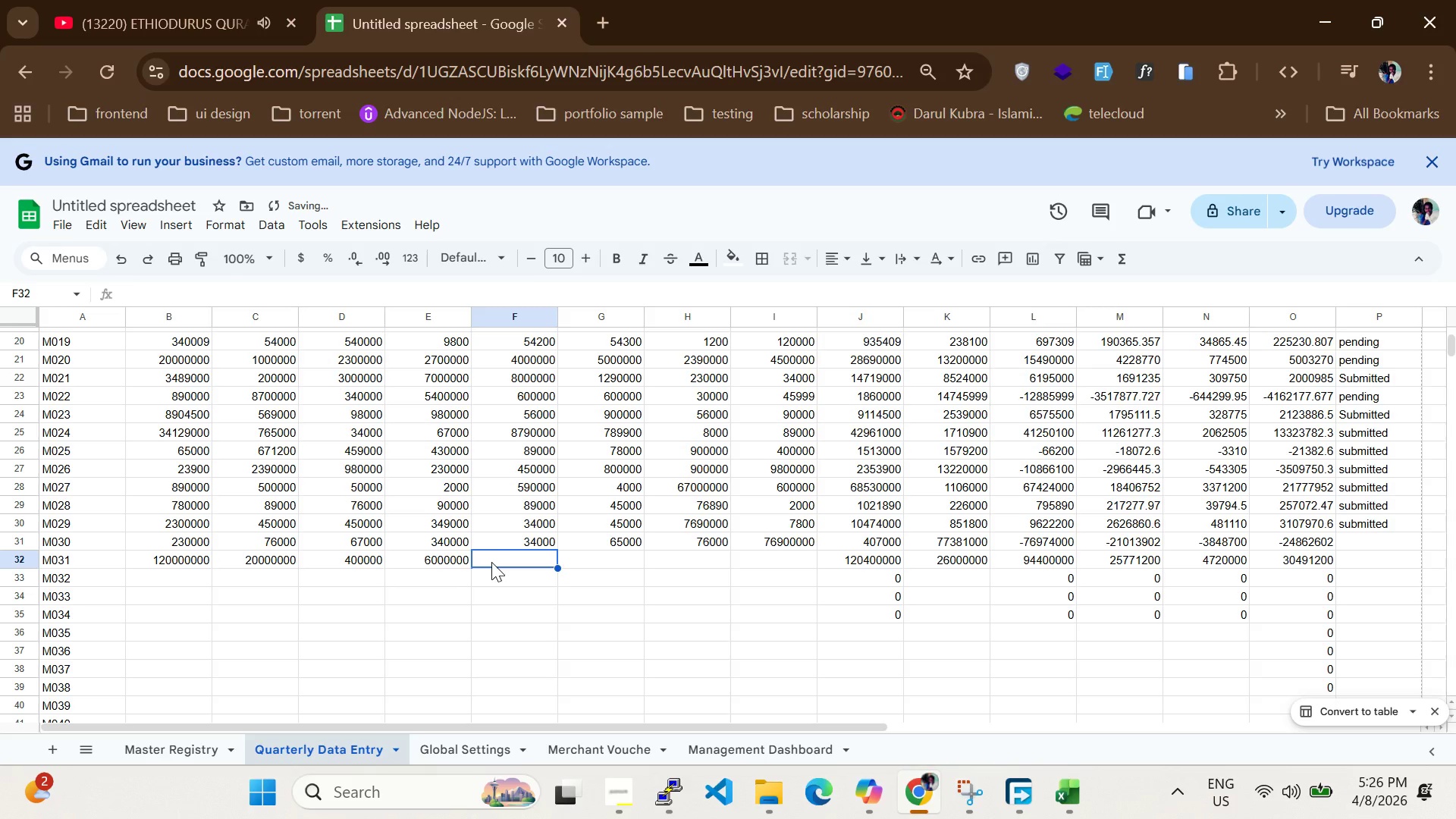 
type(50000)
 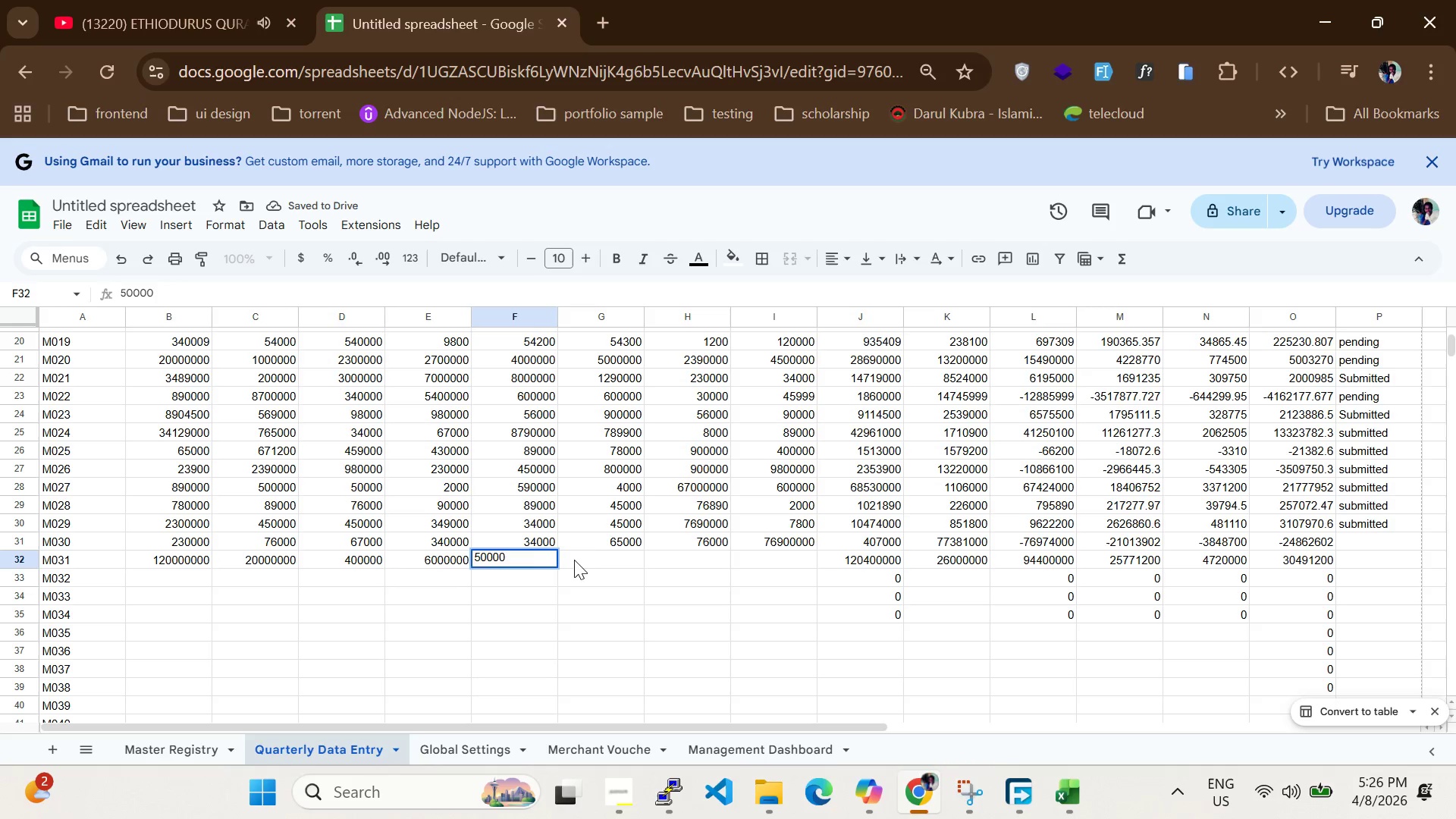 
left_click([576, 560])
 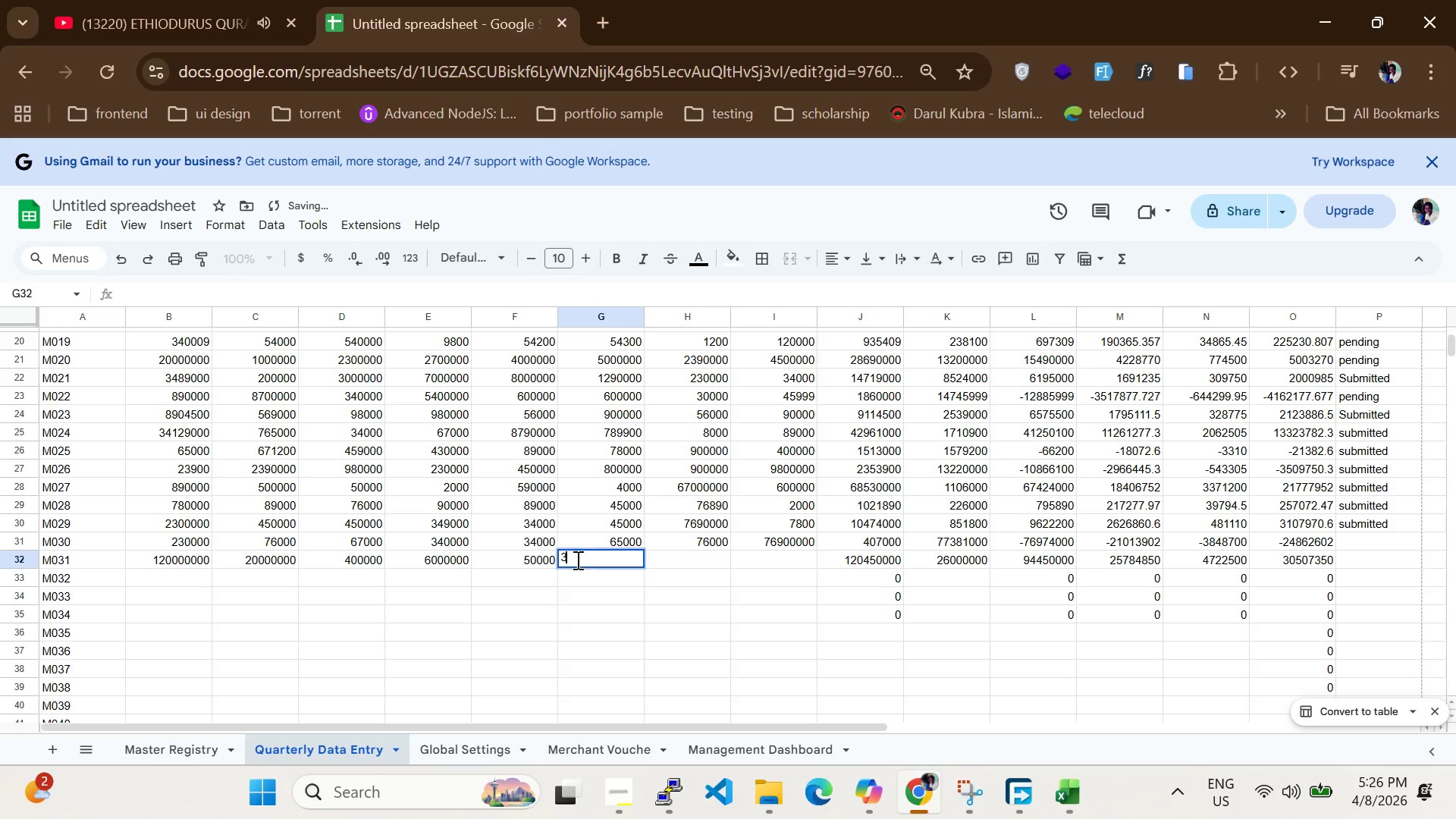 
type(3000000)
 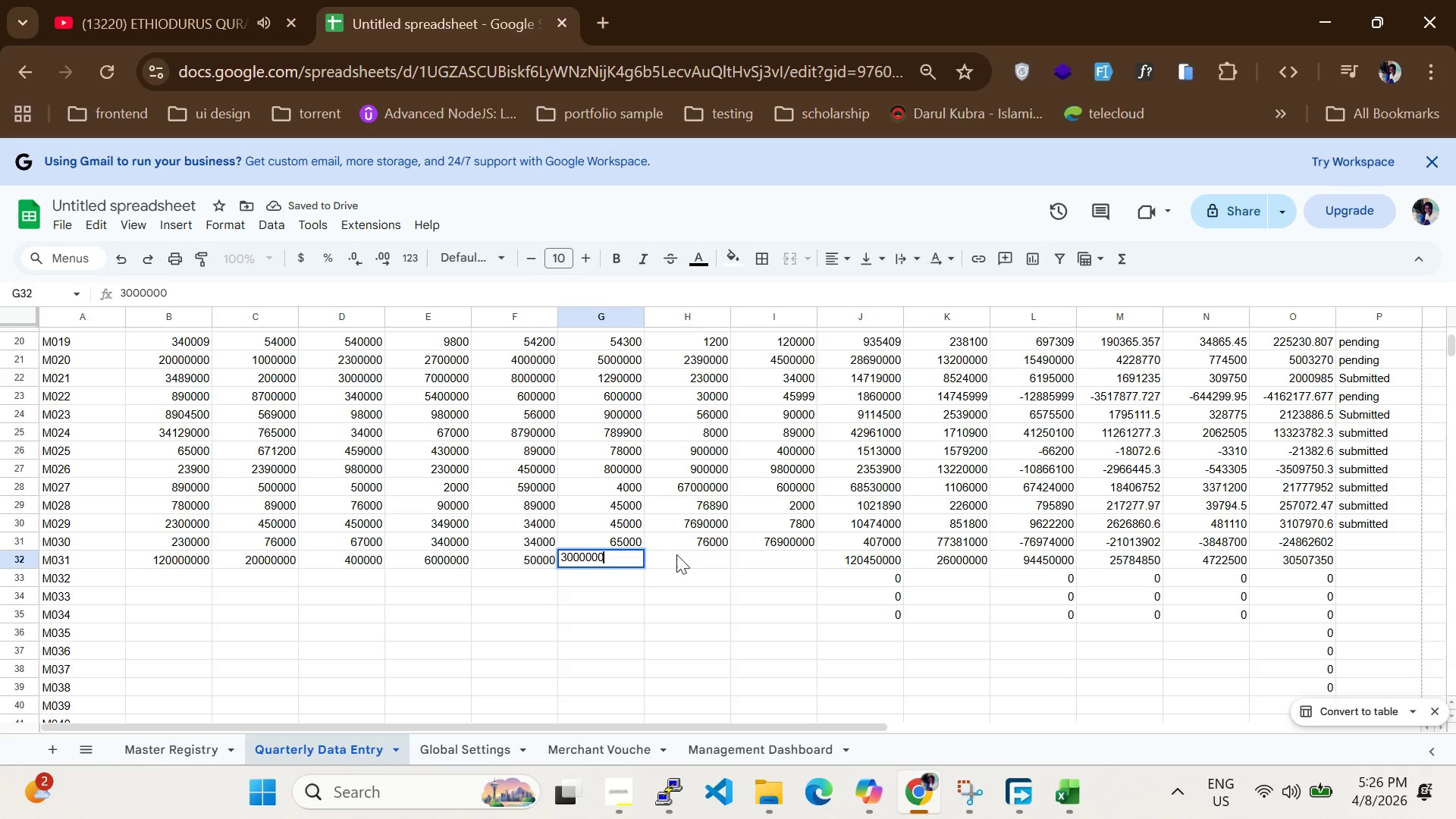 
left_click([680, 554])
 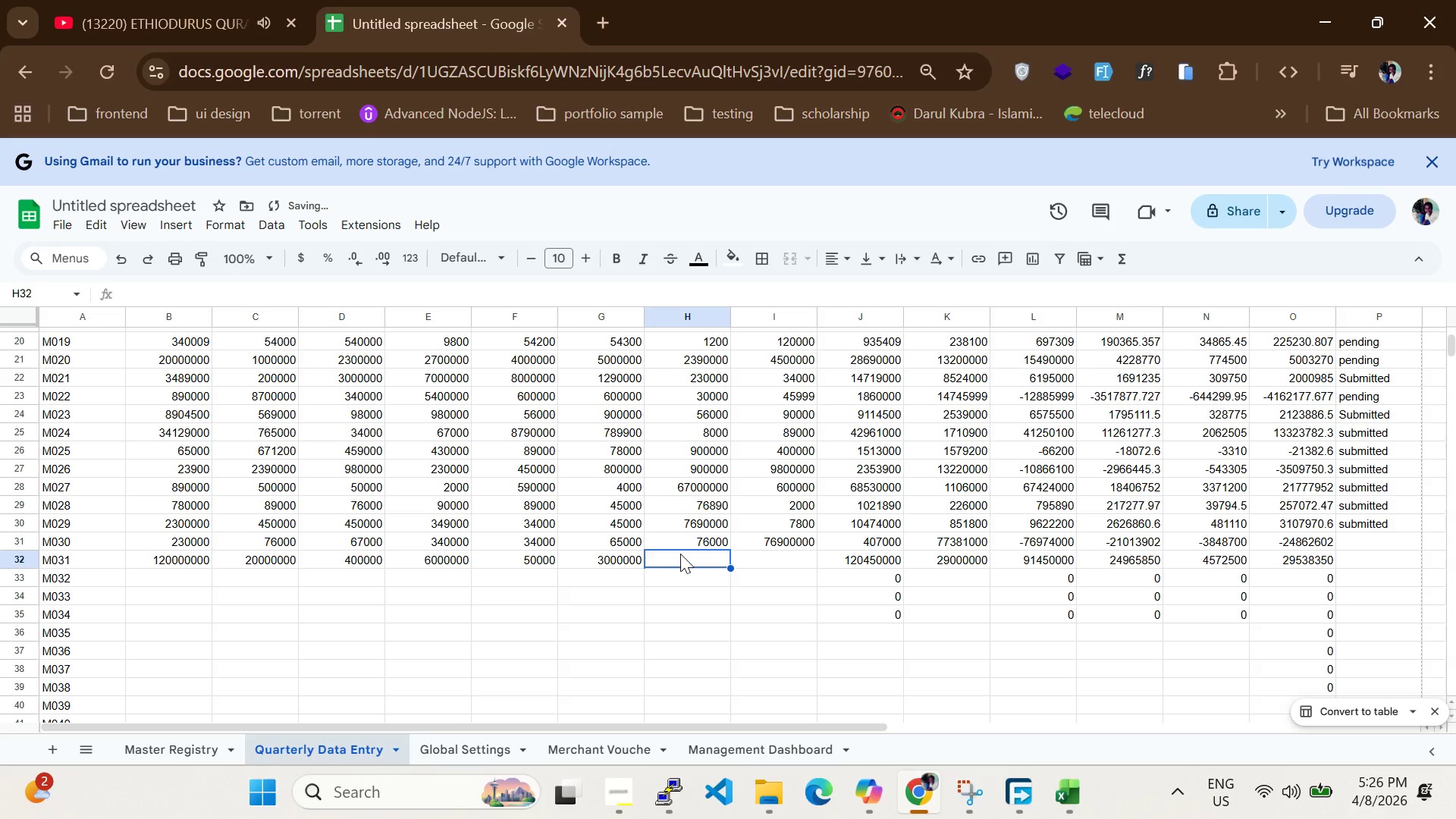 
type(60000)
 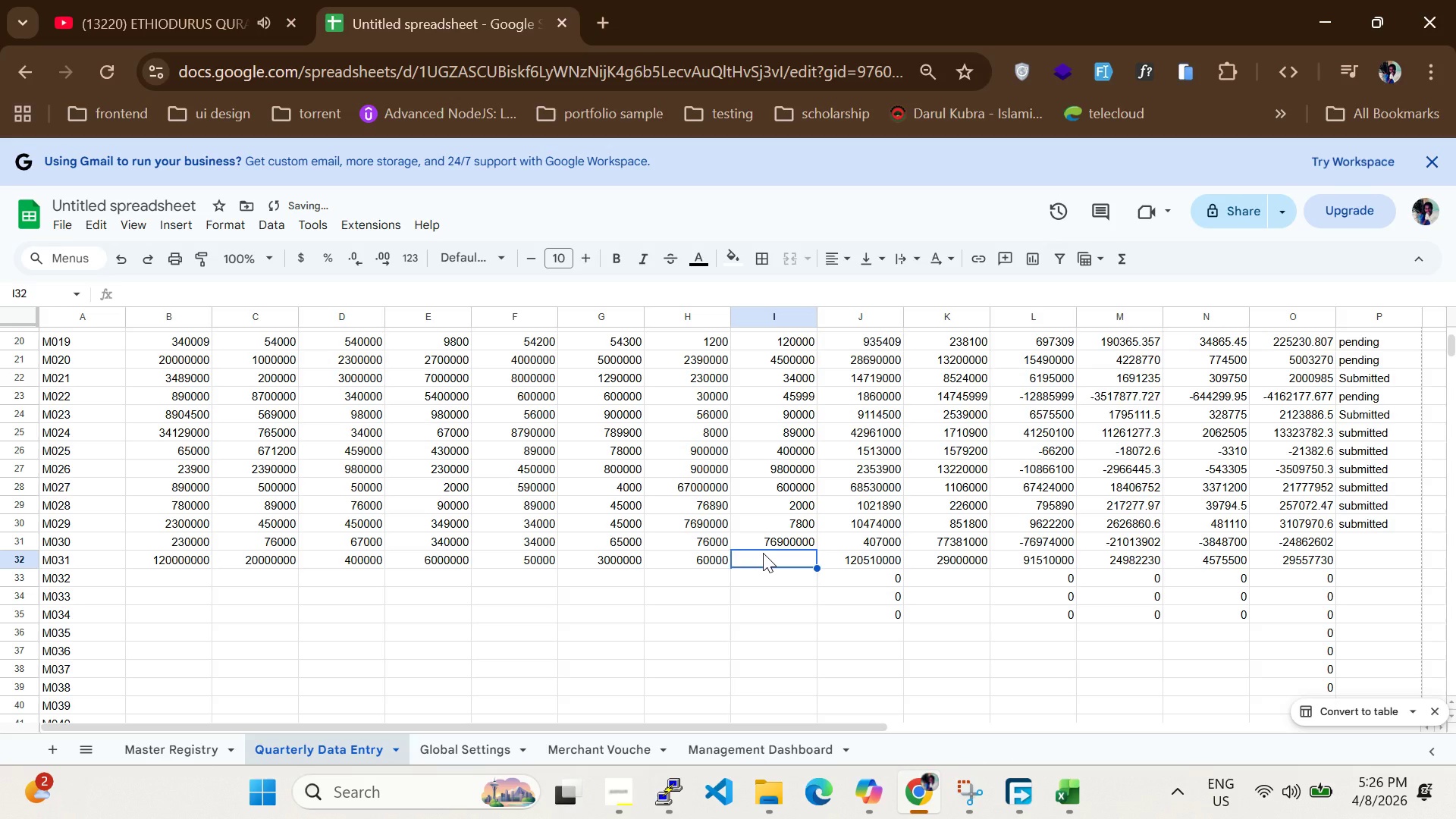 
type(500000)
 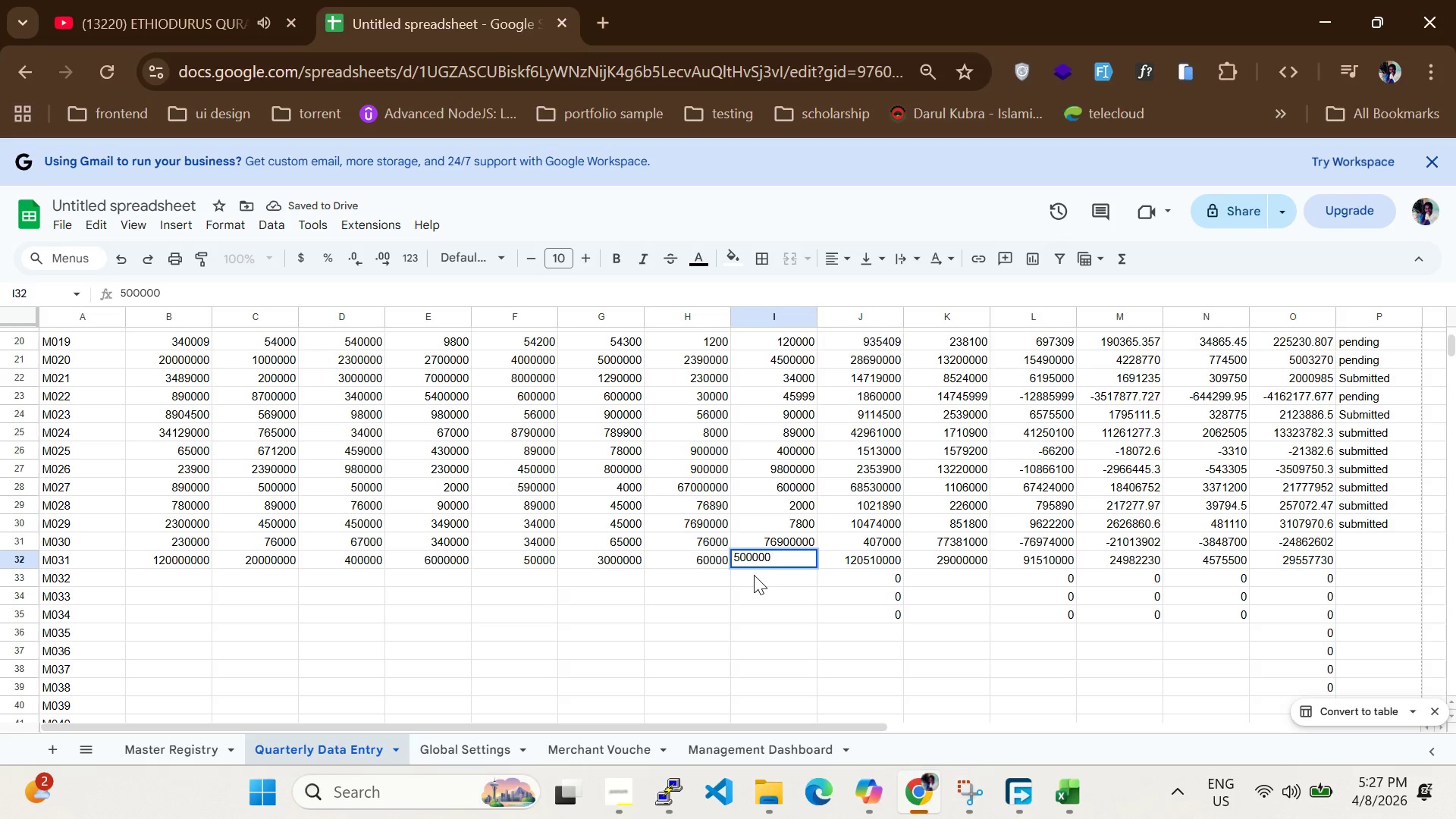 
left_click([754, 575])
 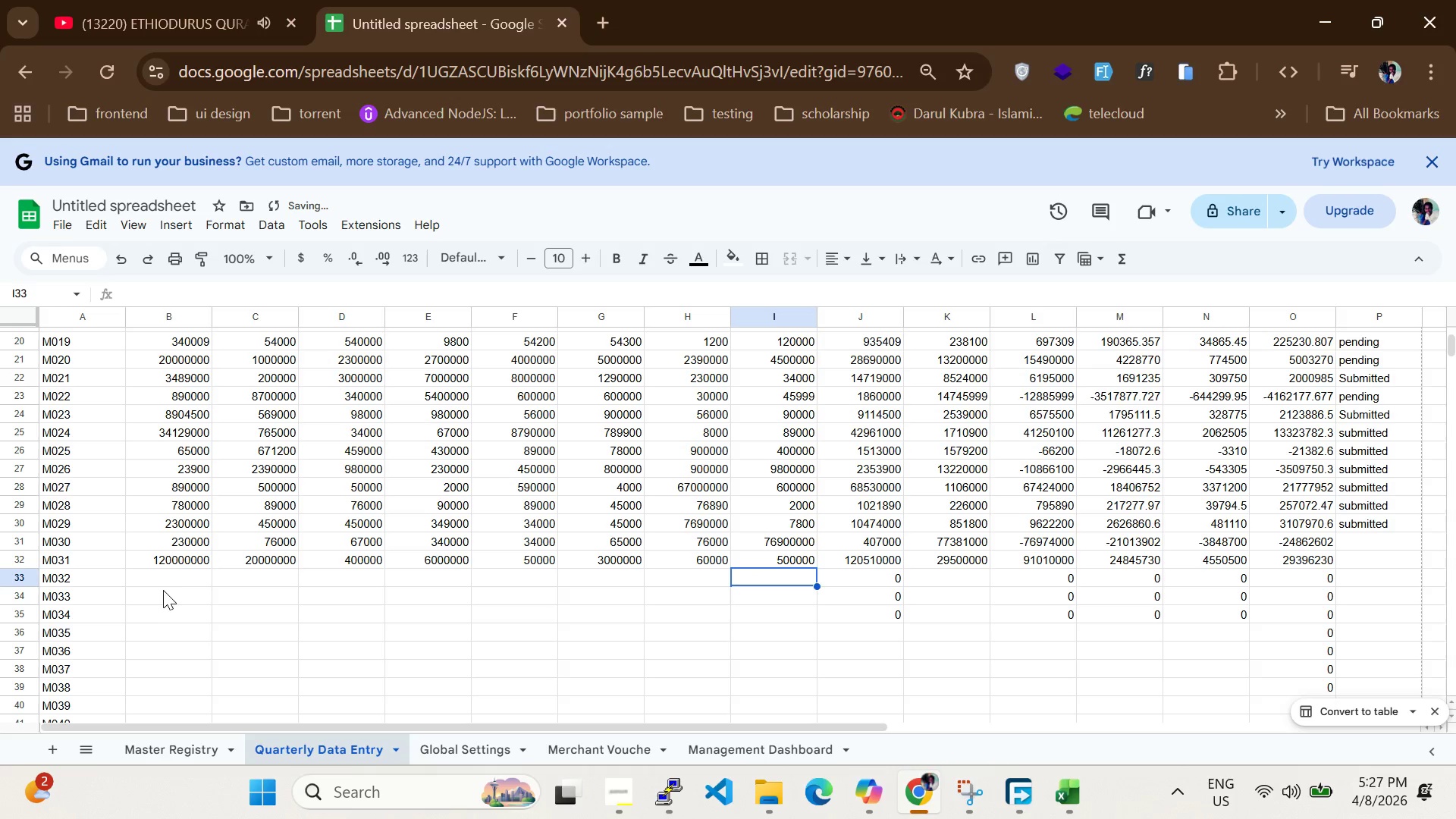 
left_click([157, 577])
 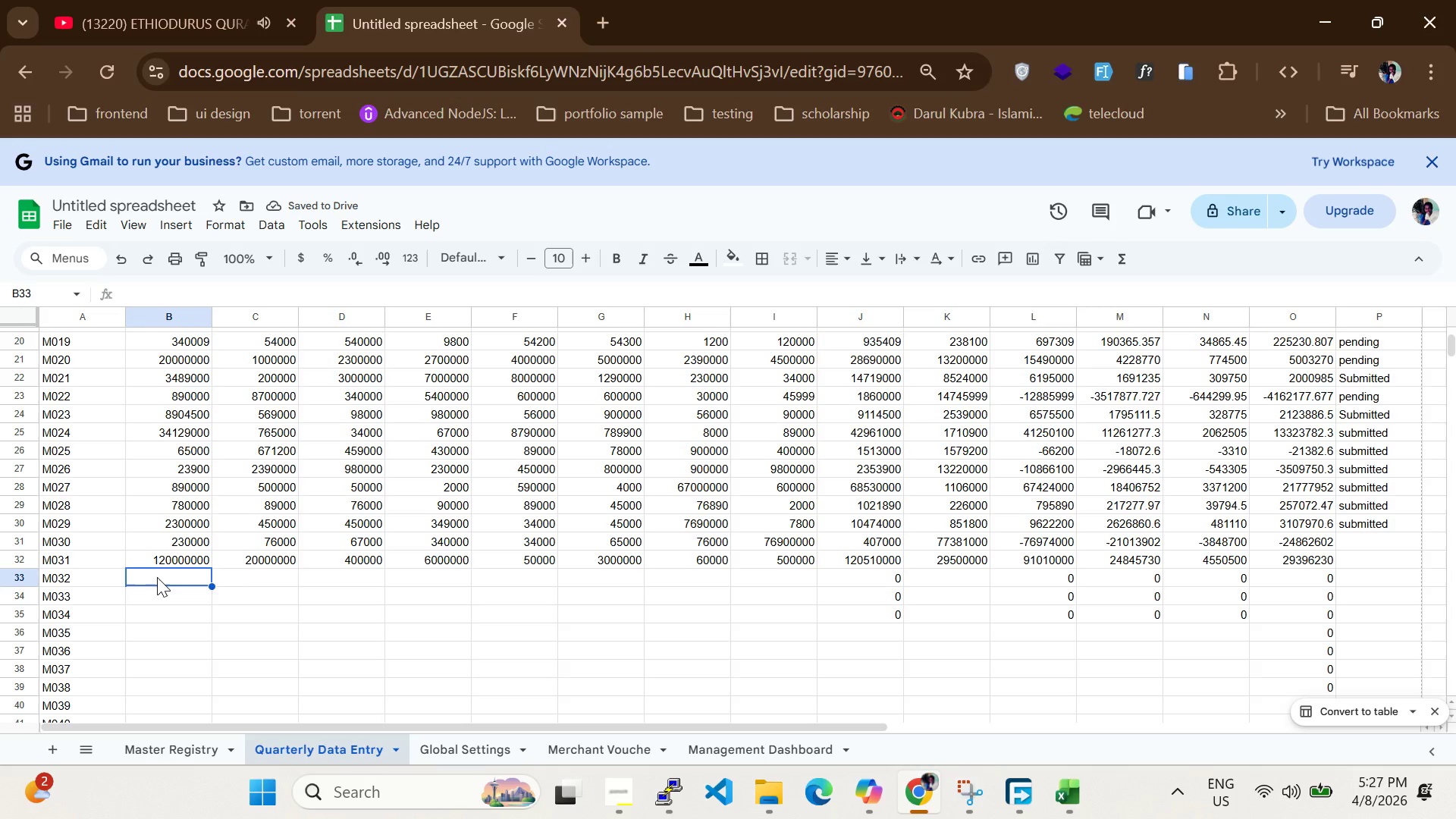 
type(2679000)
 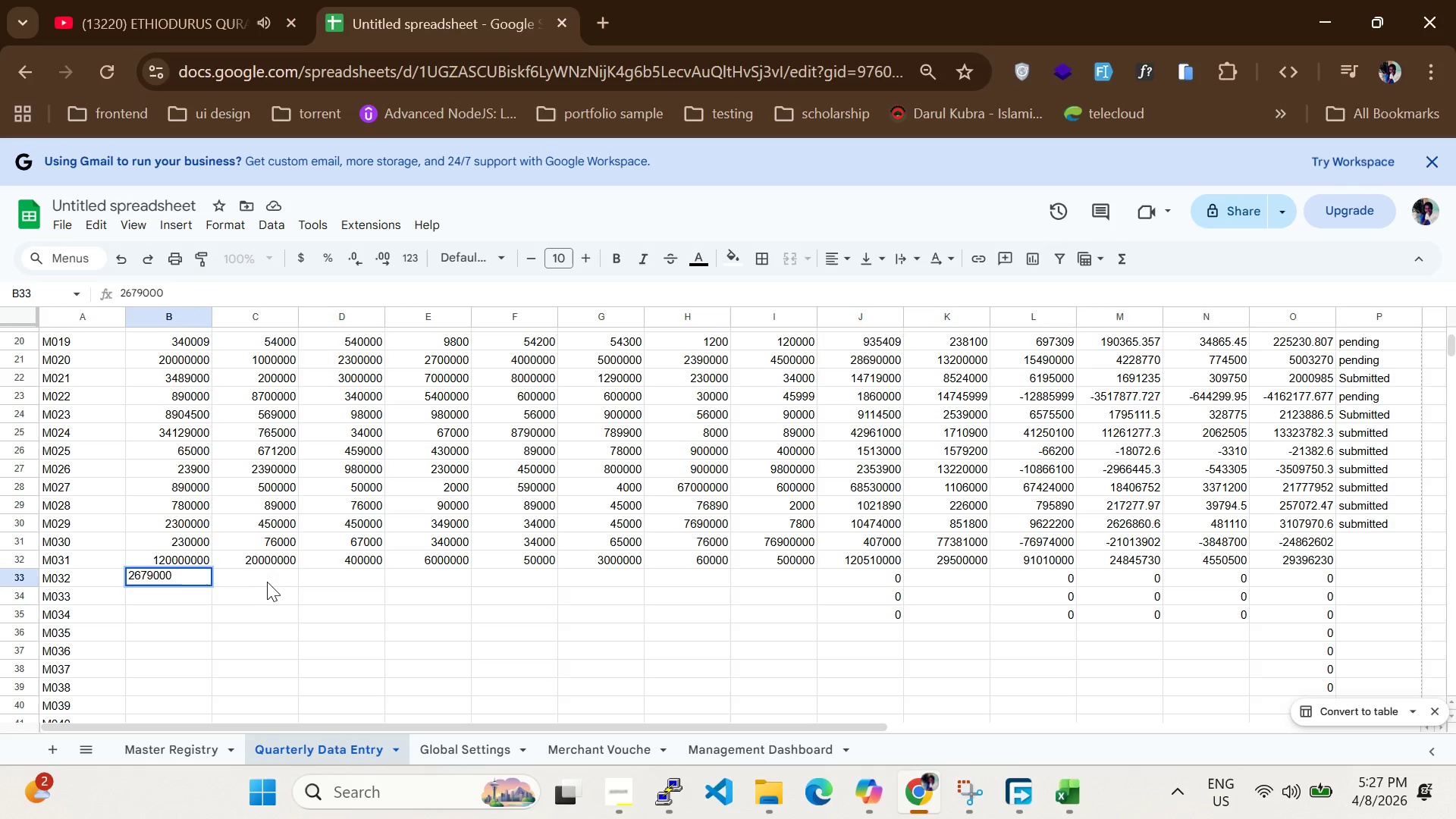 
left_click([262, 579])
 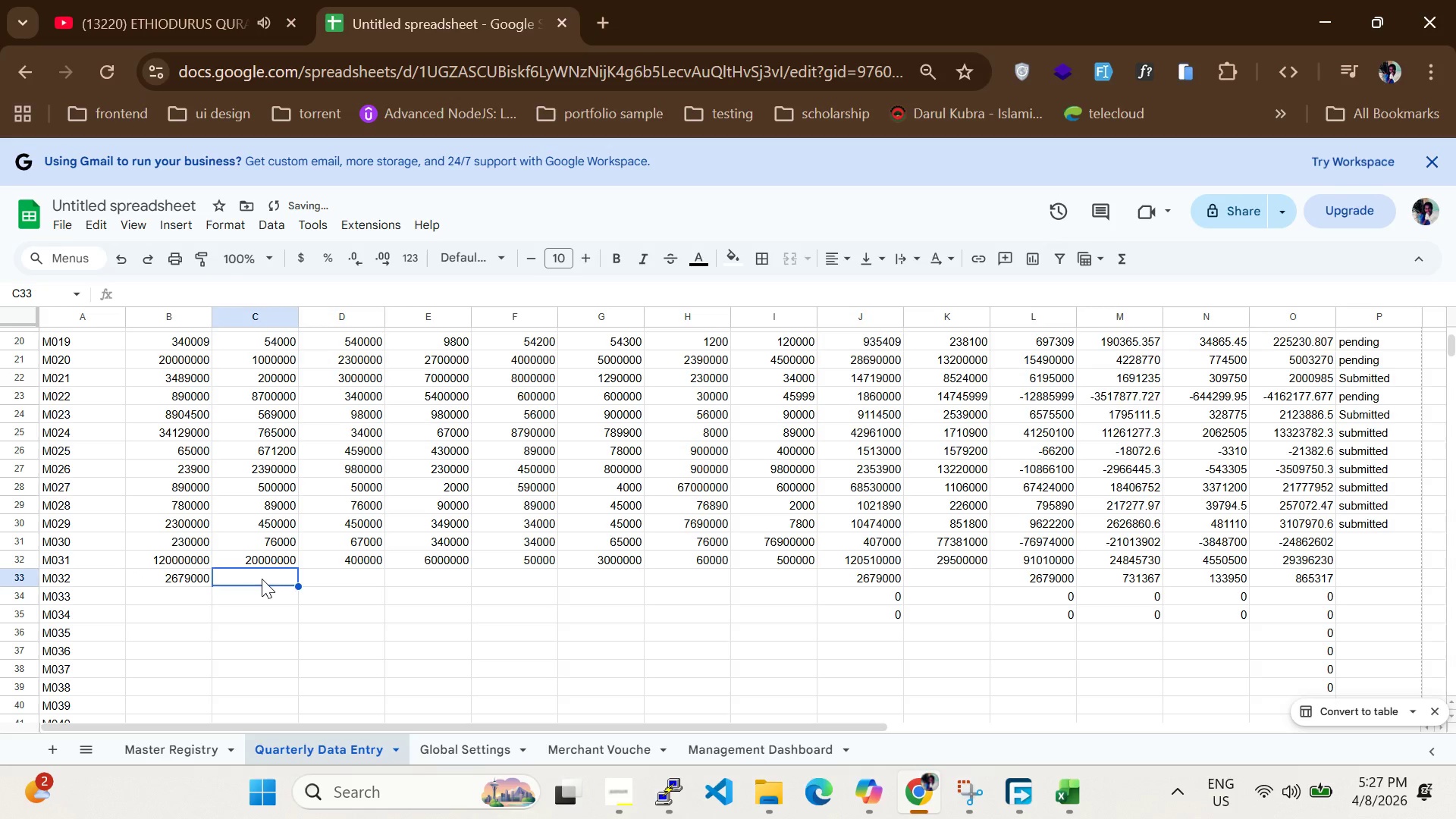 
type(600000)
 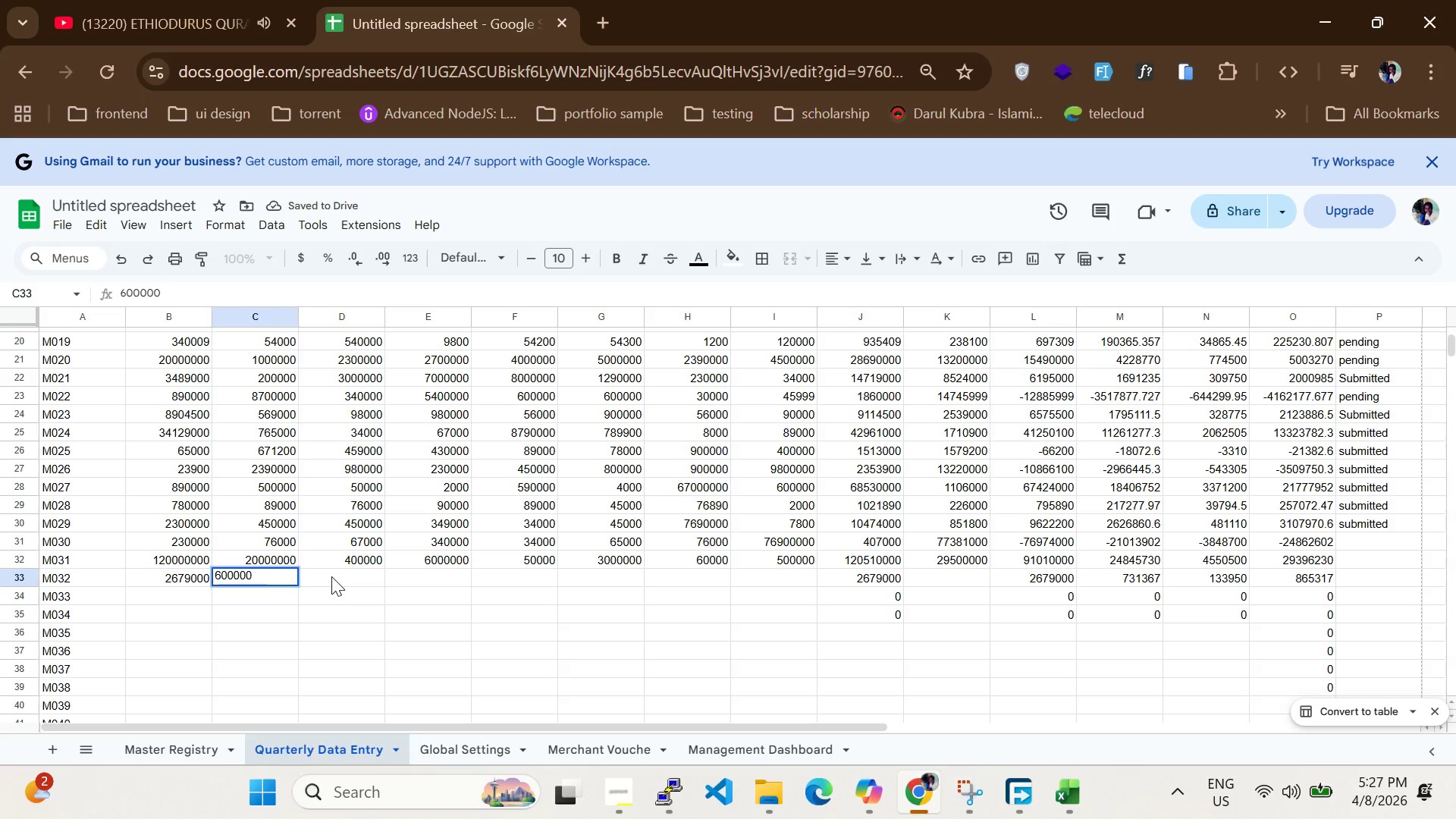 
left_click([331, 576])
 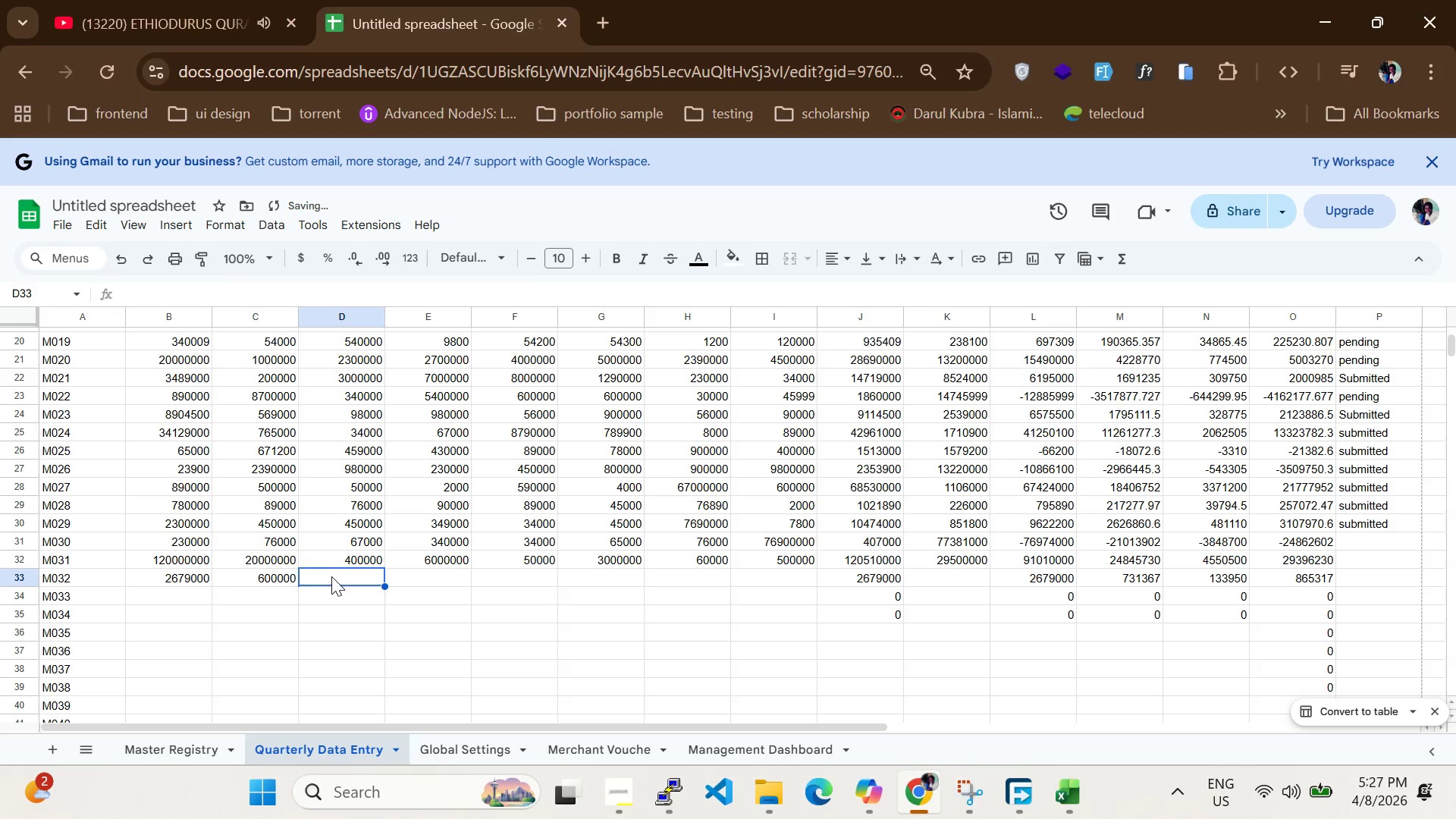 
type(60000000)
 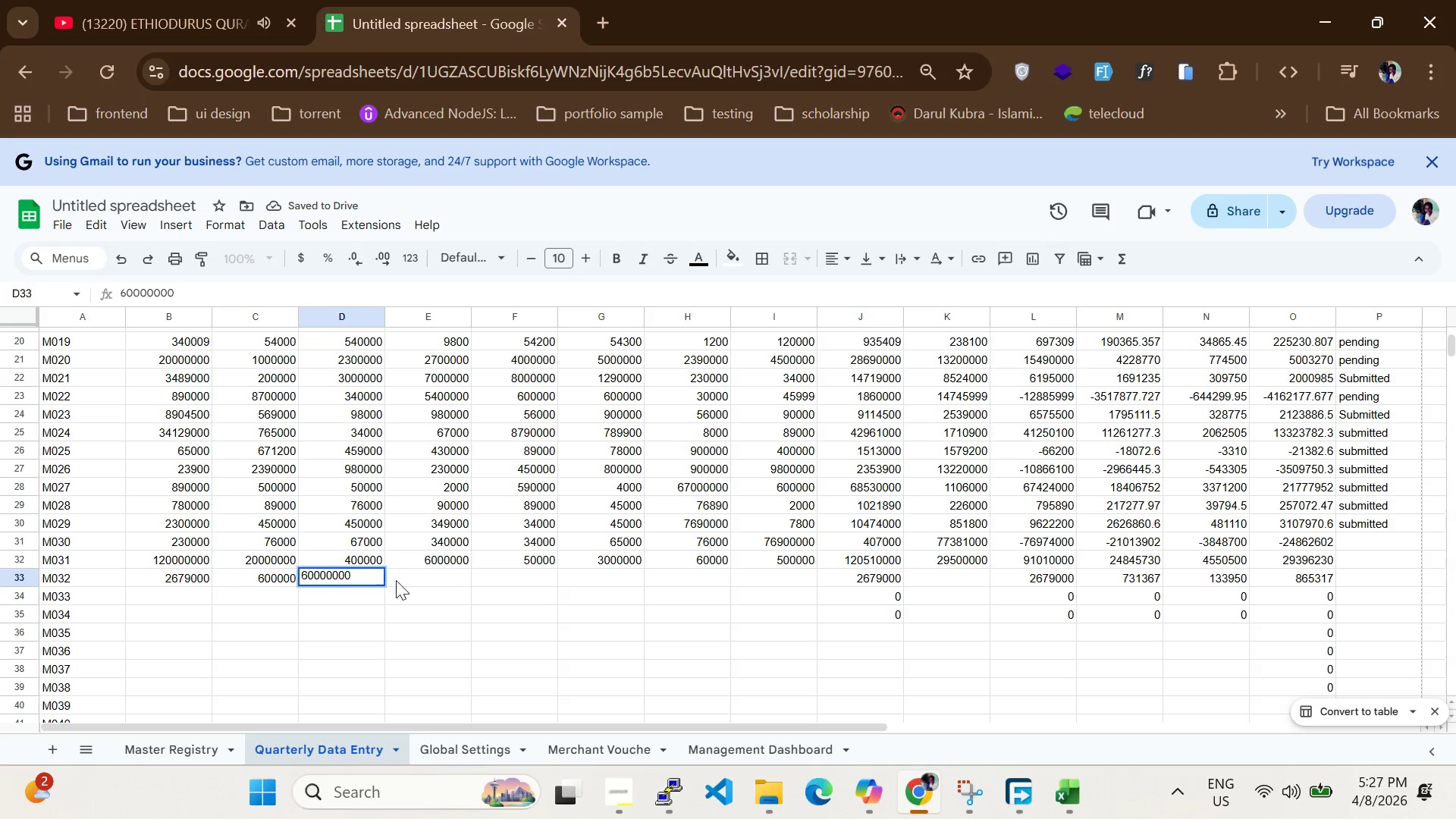 
left_click([398, 580])
 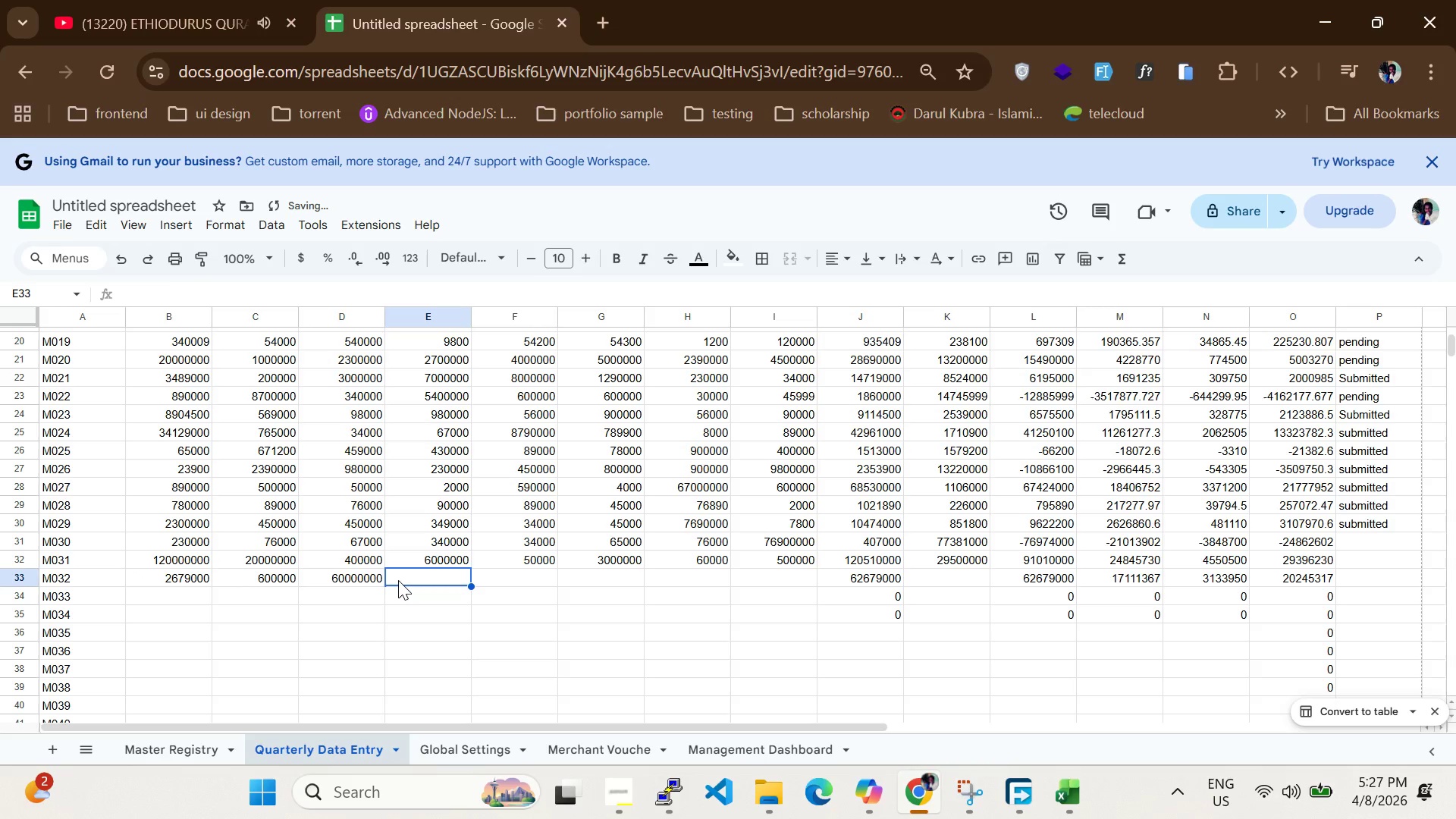 
type(20000)
 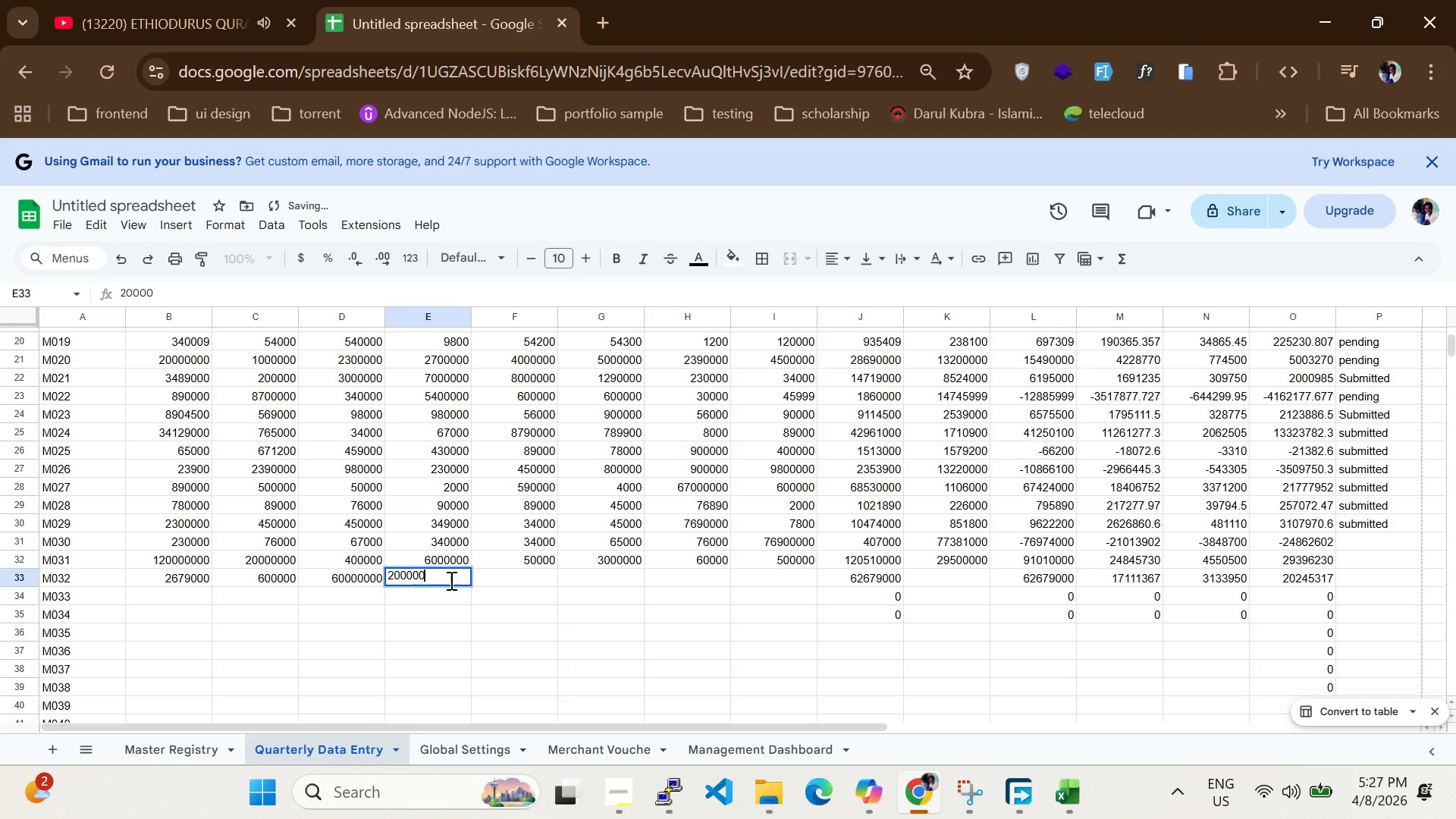 
key(0)
 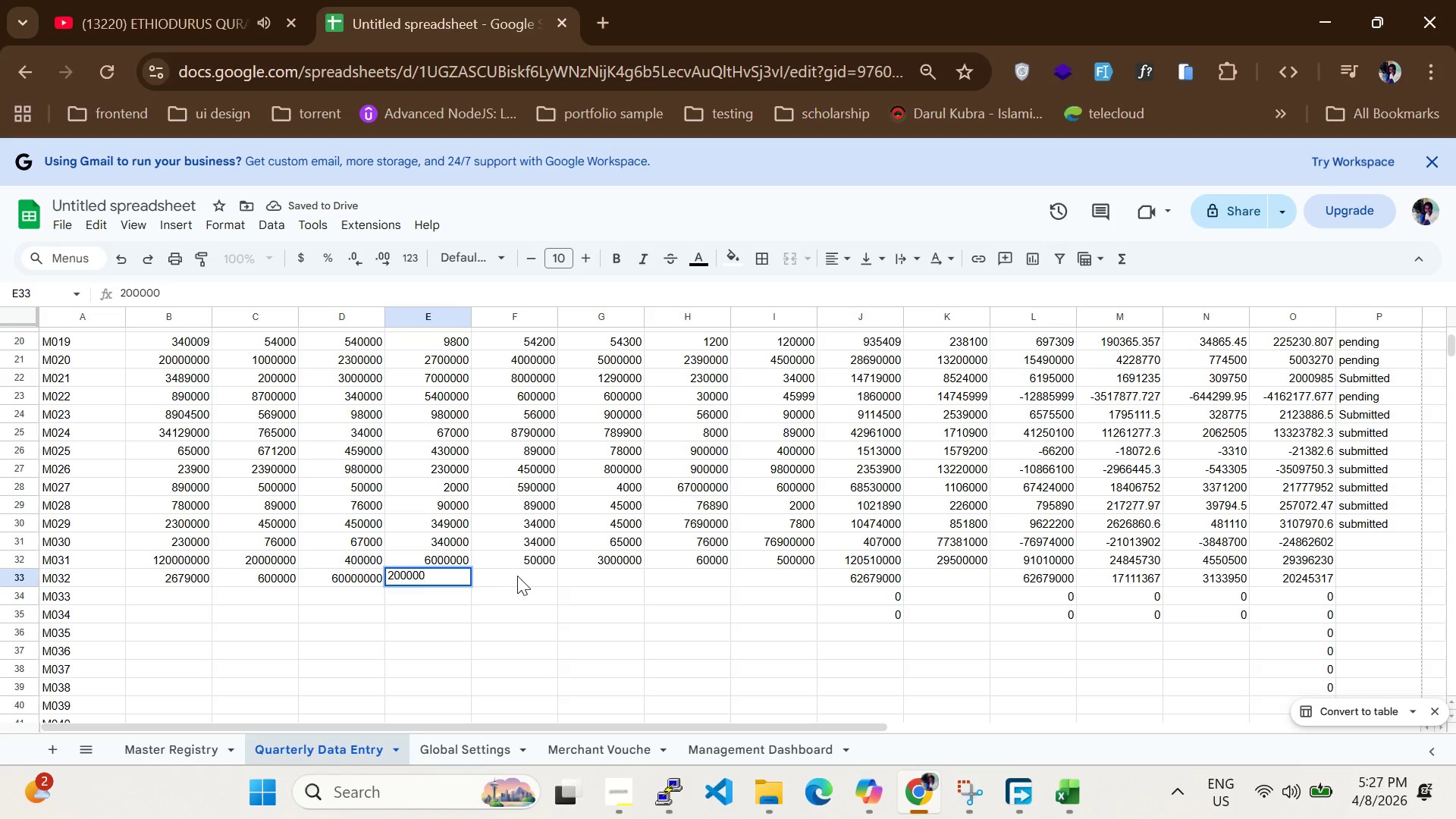 
left_click([517, 576])
 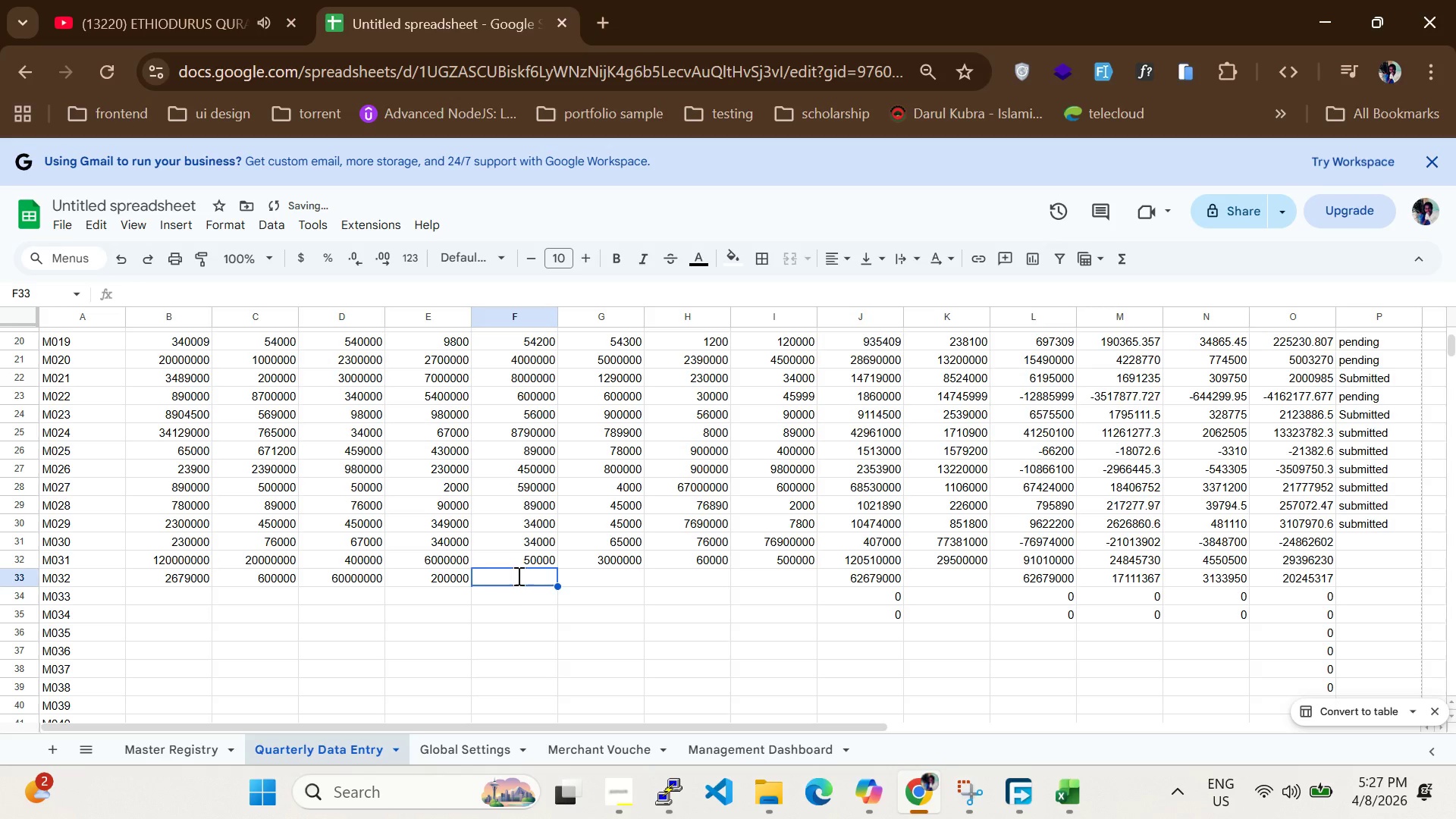 
type(563000)
 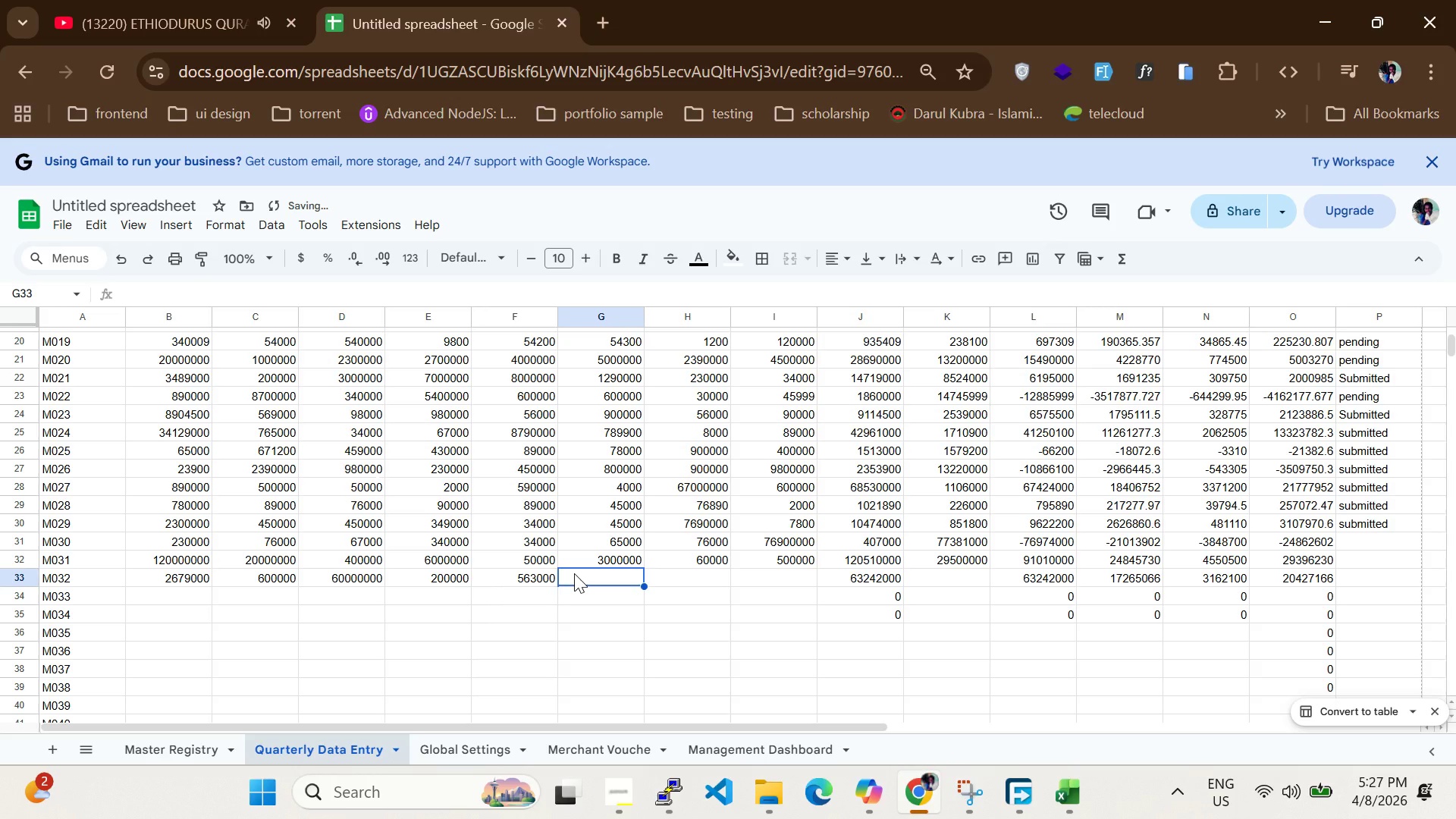 
type(53999)
 